 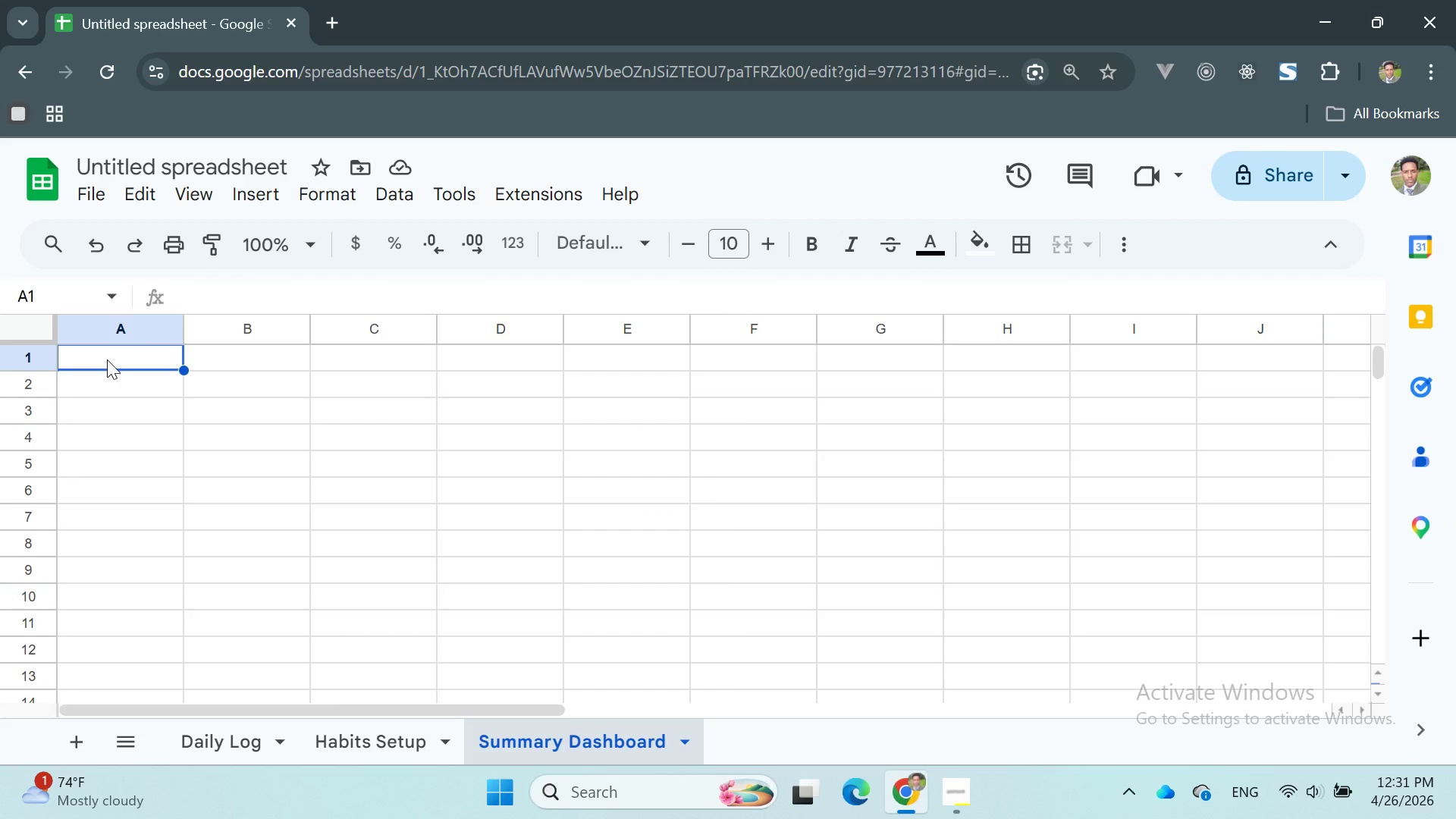 
type(Foundations Challenge - Habit TRacker=)
key(Backspace)
key(Backspace)
key(Backspace)
key(Backspace)
key(Backspace)
key(Backspace)
key(Backspace)
type(racker Summary)
 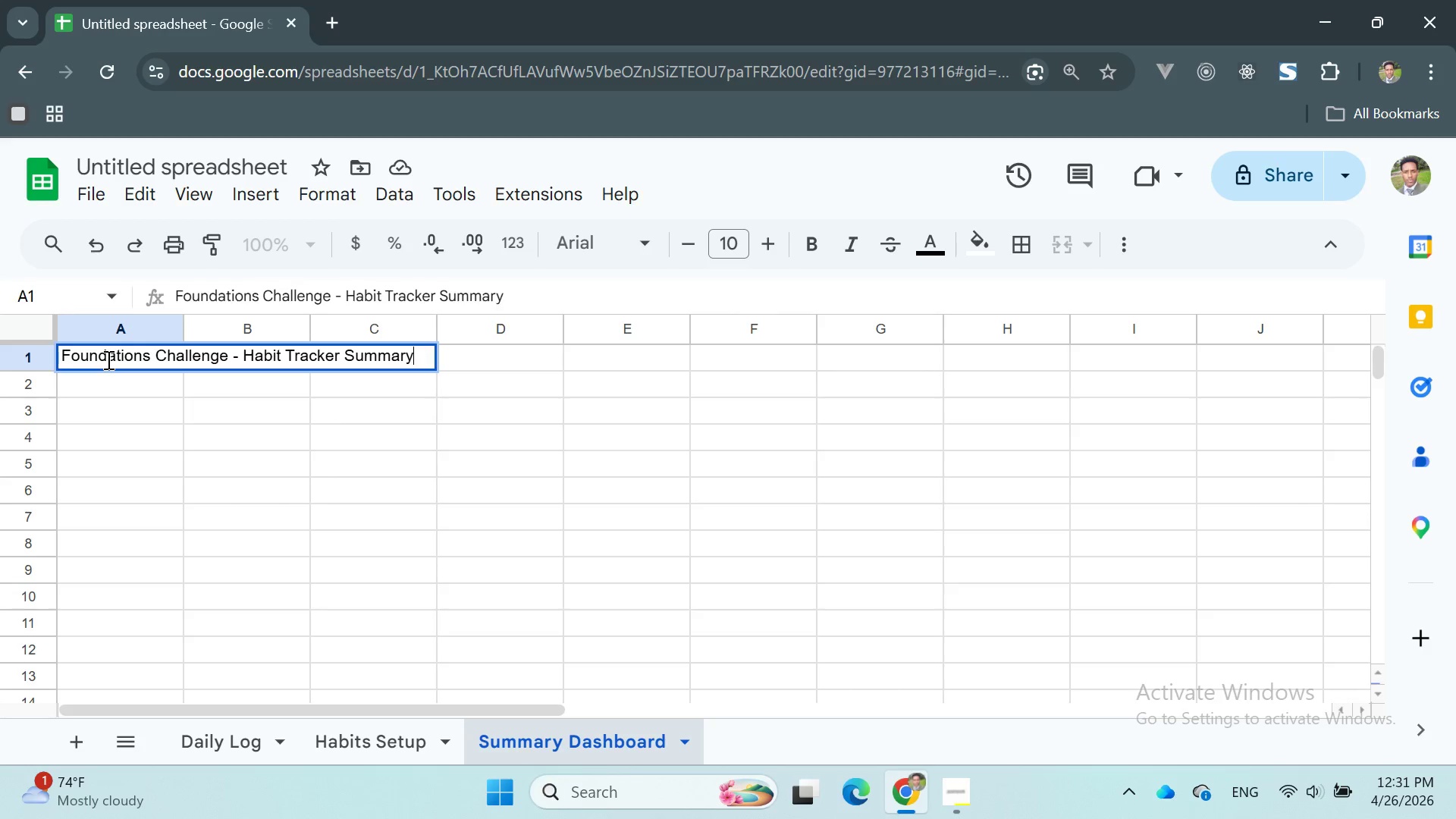 
key(Enter)
 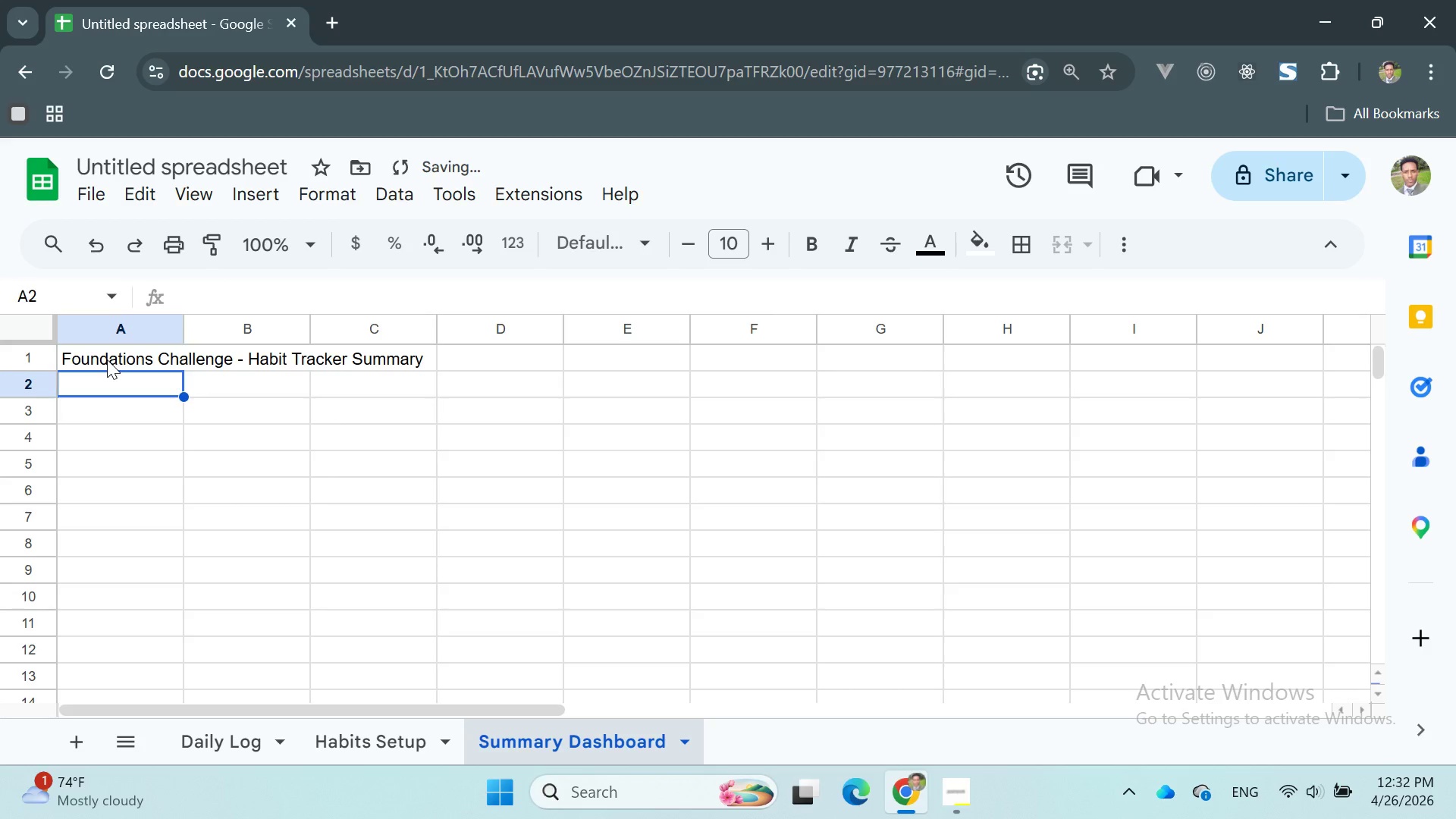 
double_click([107, 359])
 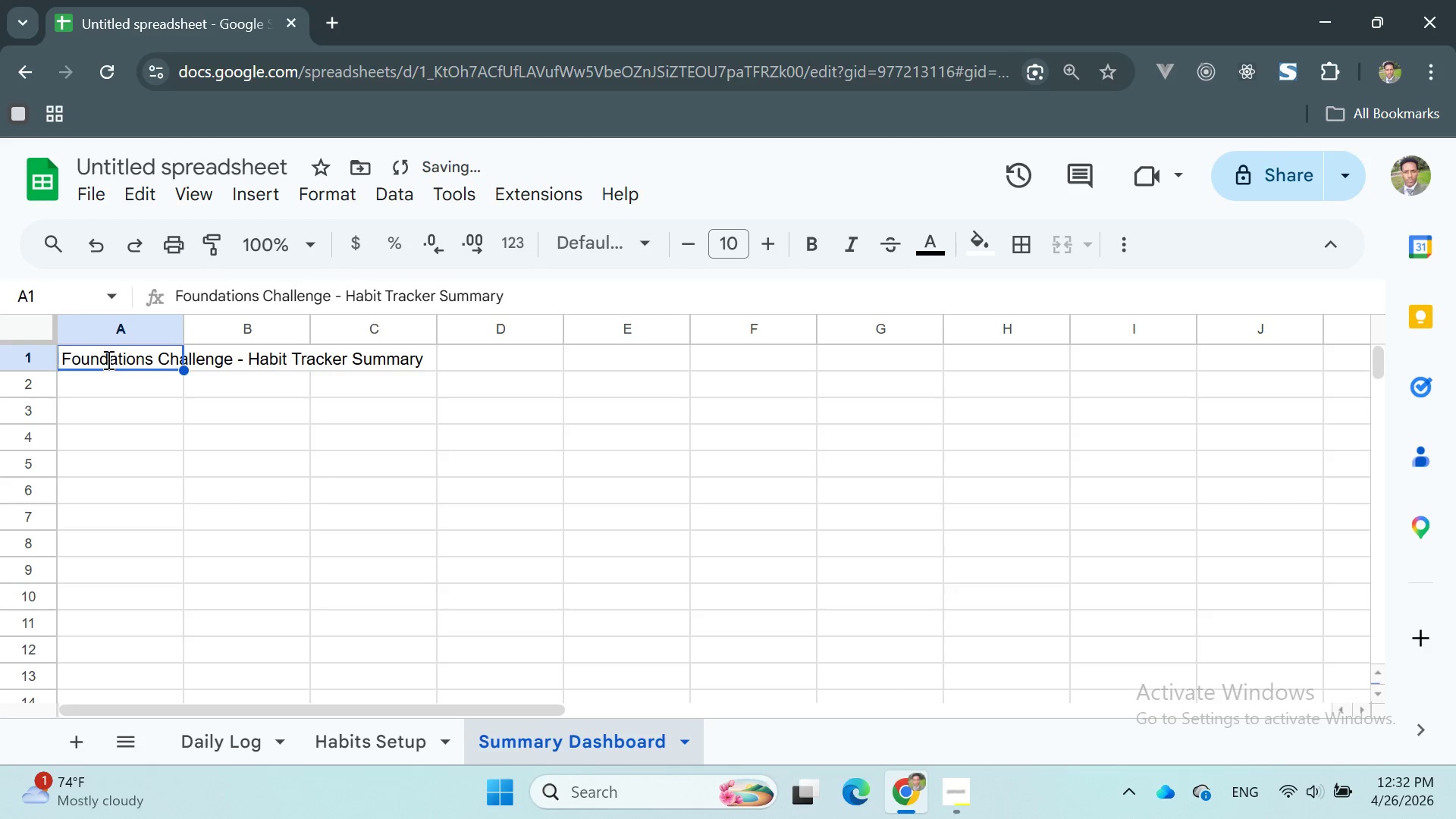 
triple_click([107, 359])
 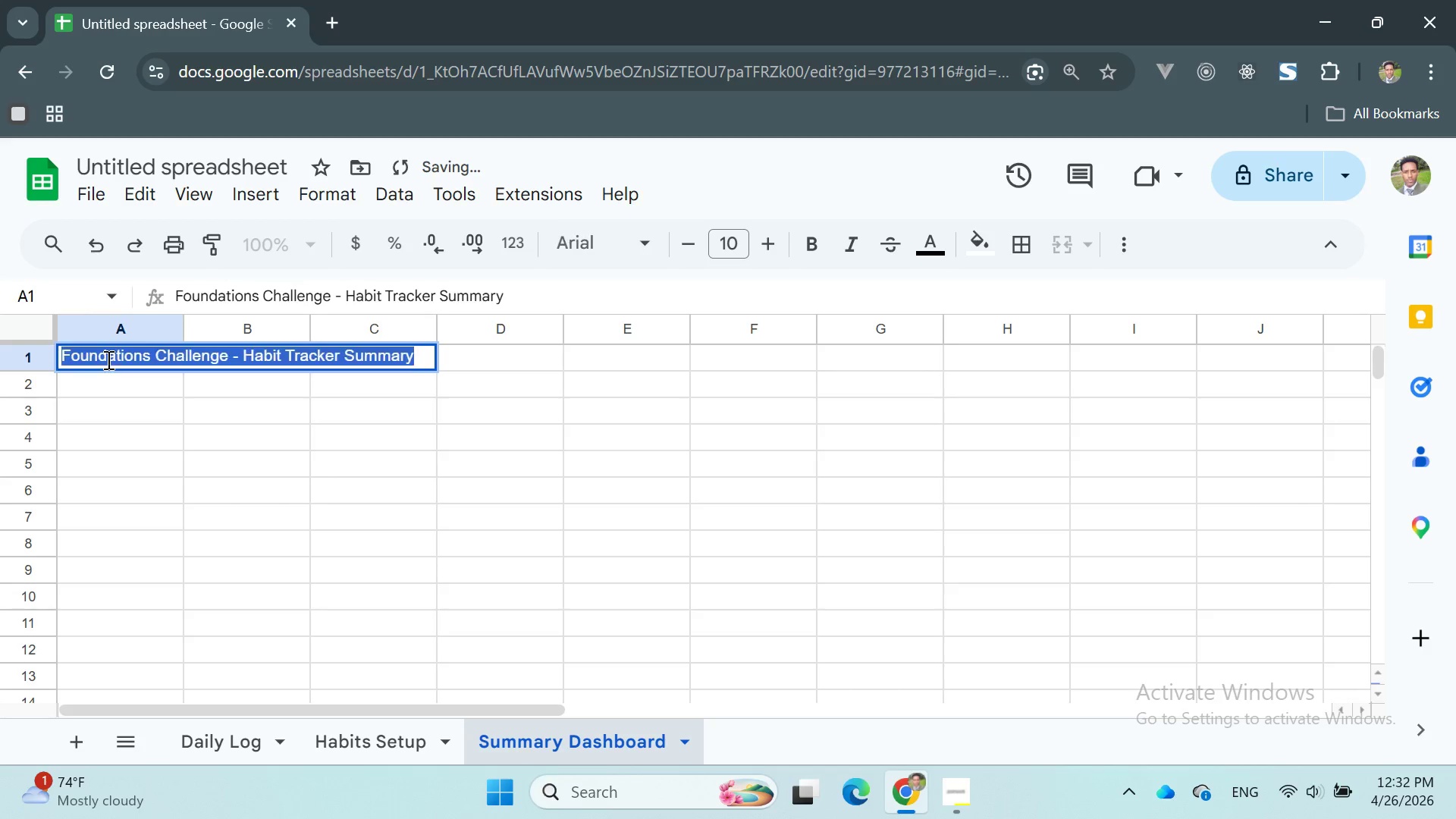 
triple_click([107, 359])
 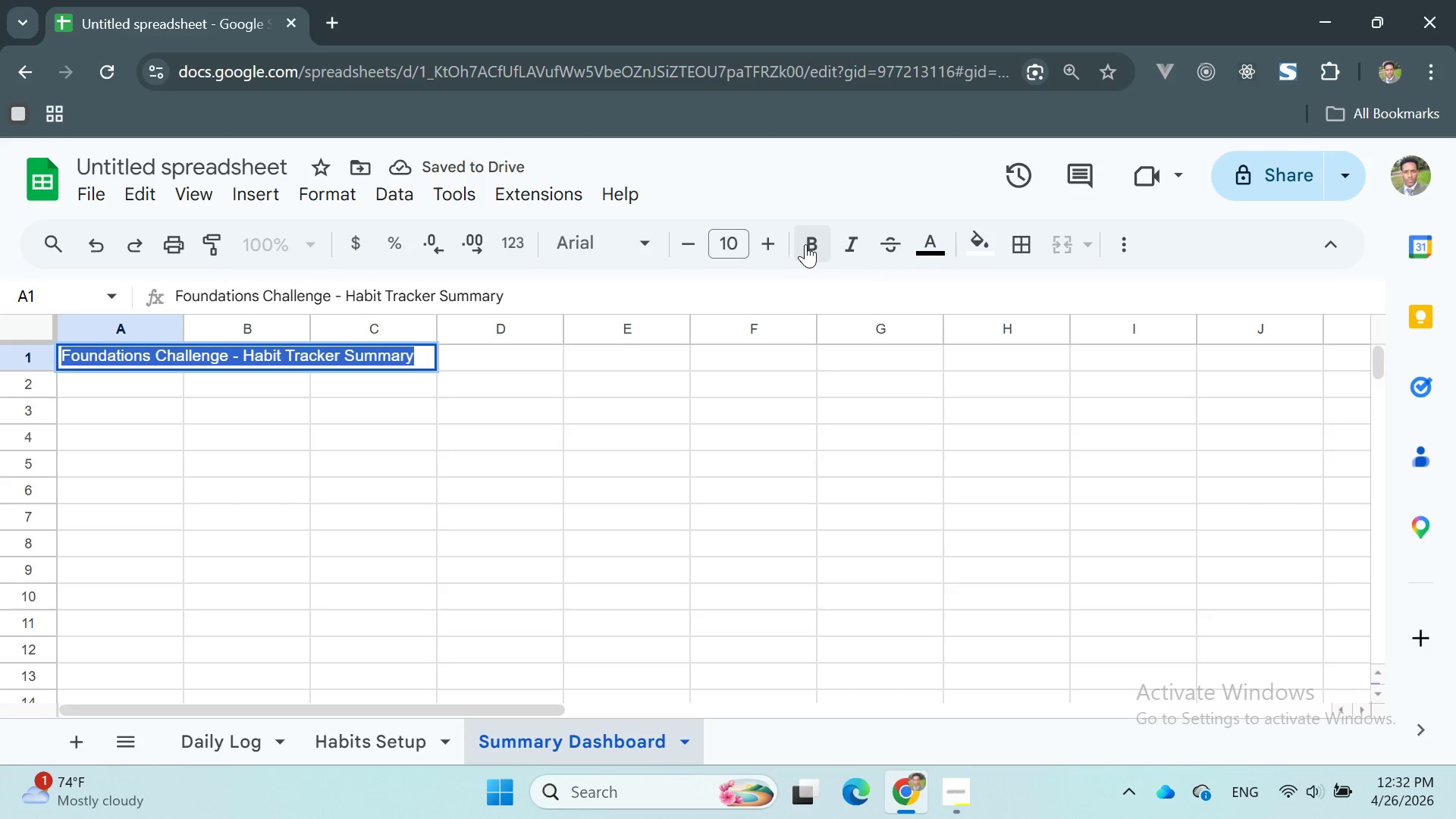 
double_click([772, 243])
 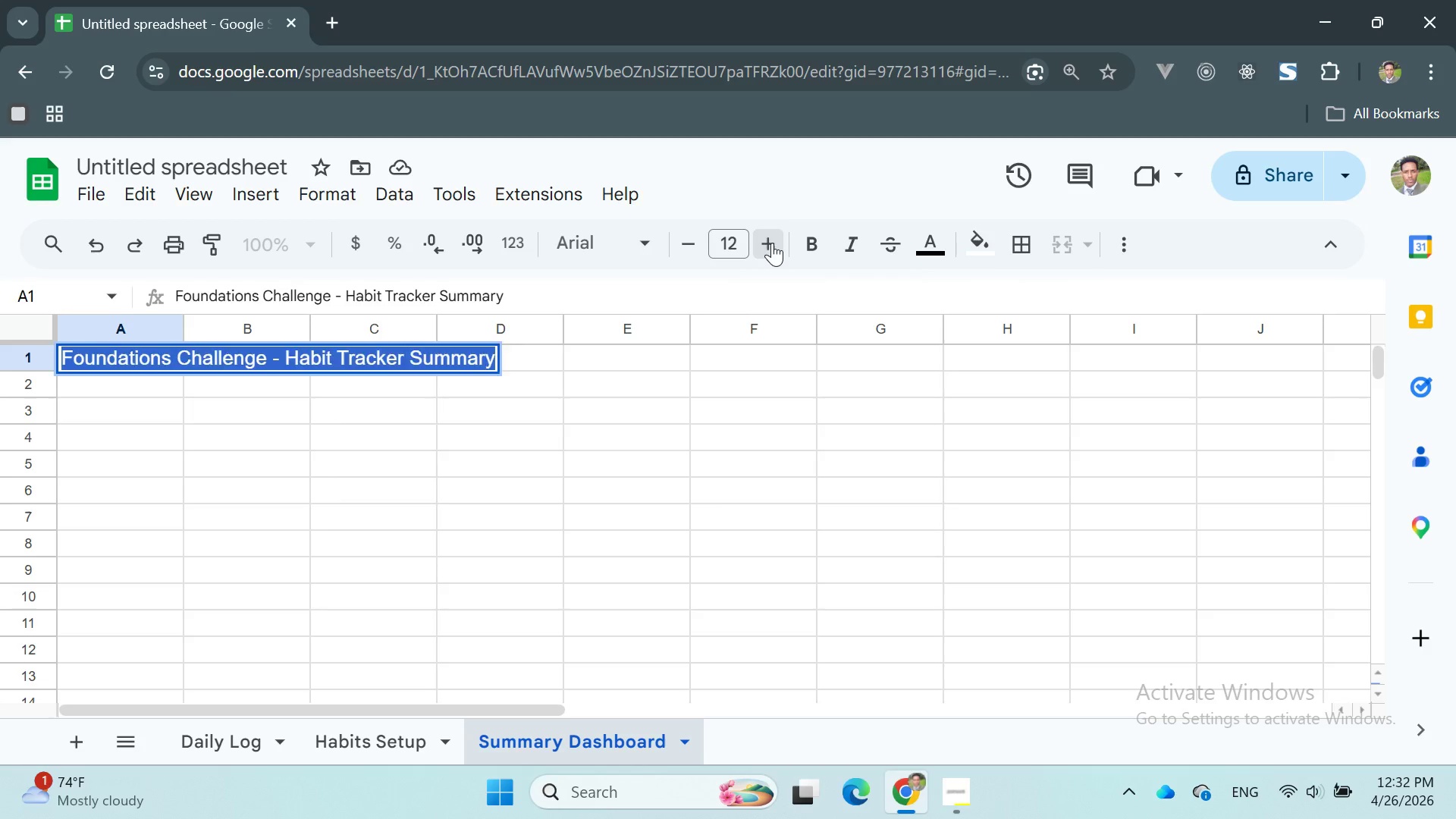 
double_click([772, 243])
 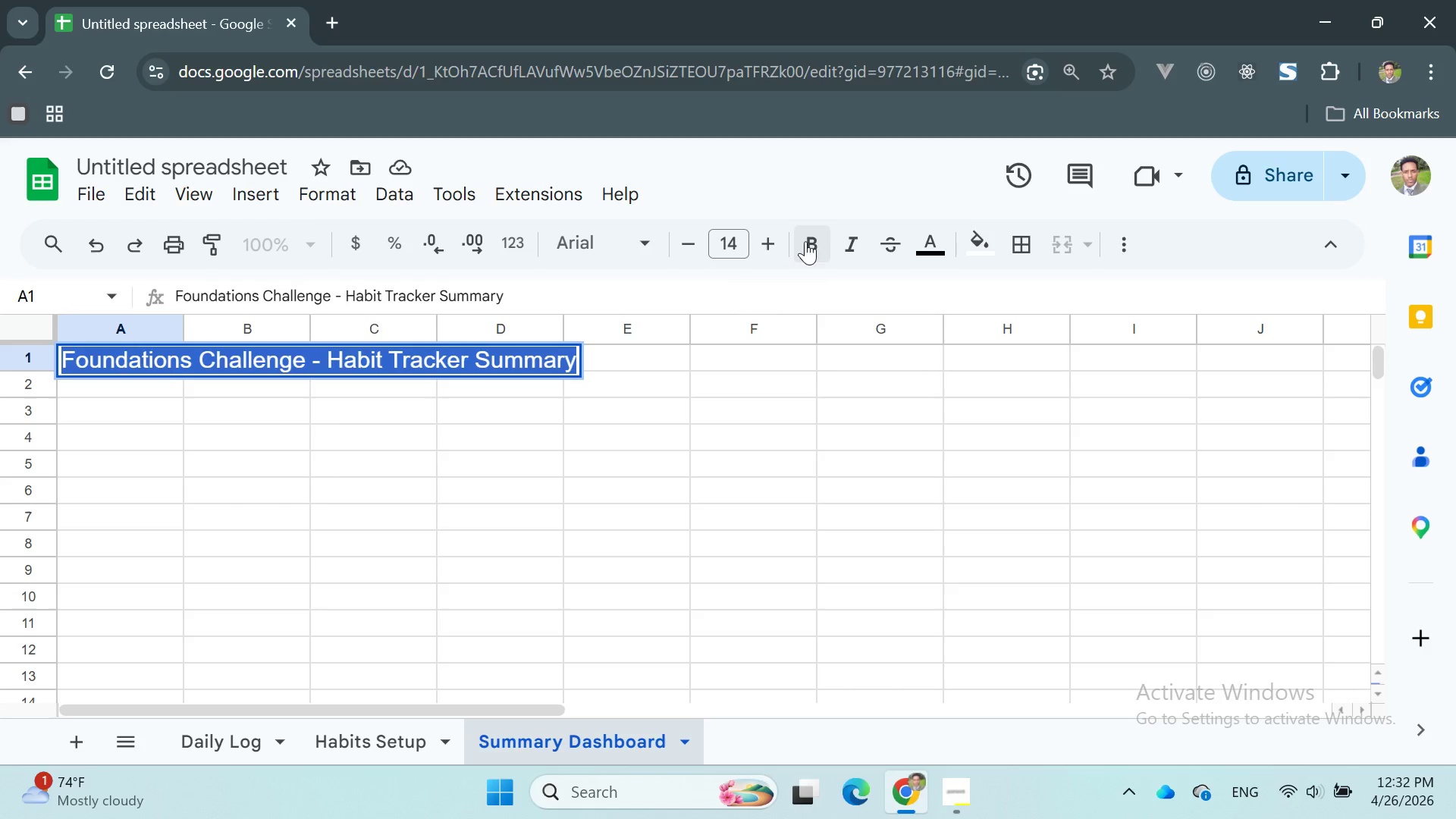 
left_click([820, 241])
 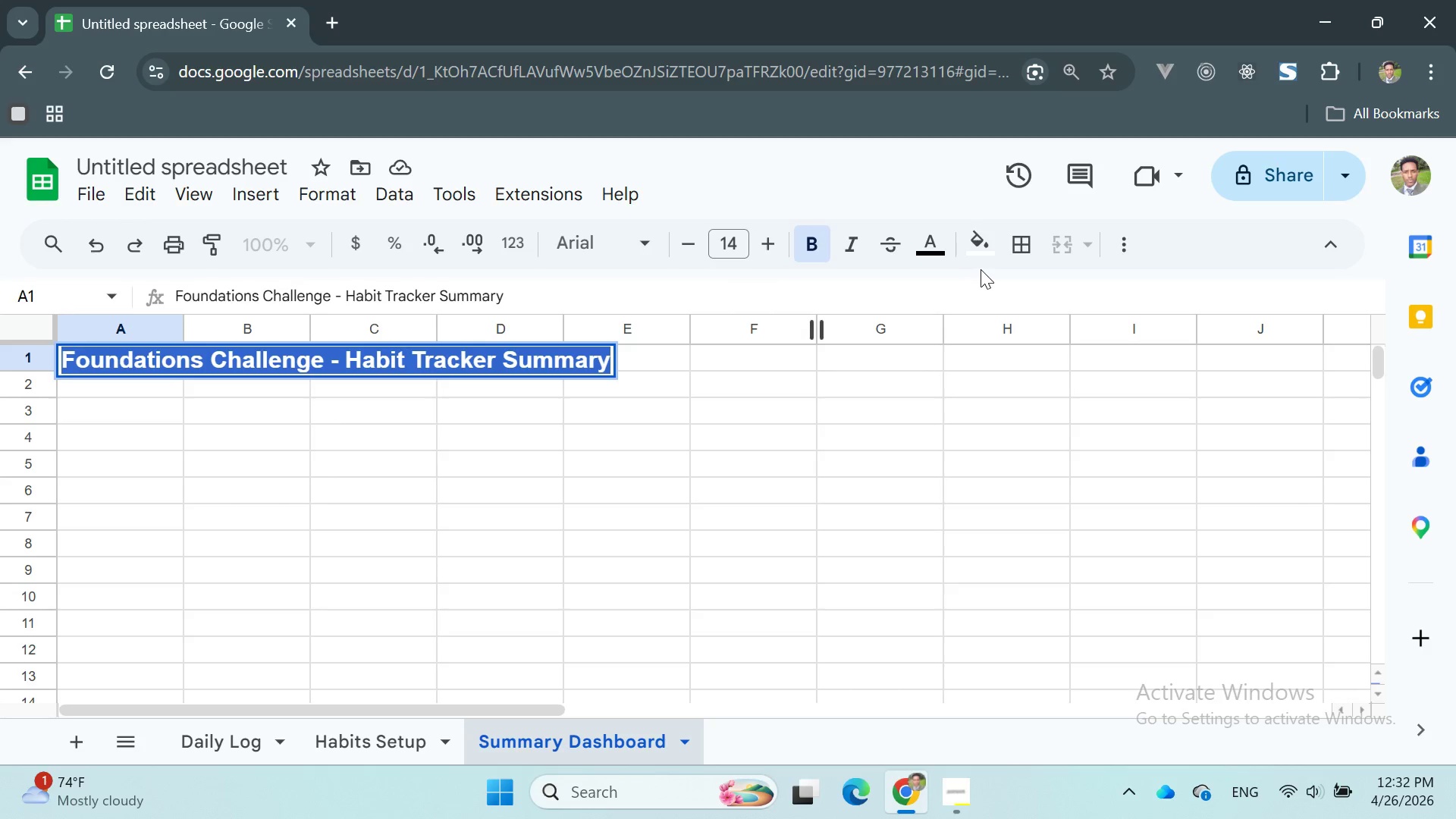 
left_click([990, 255])
 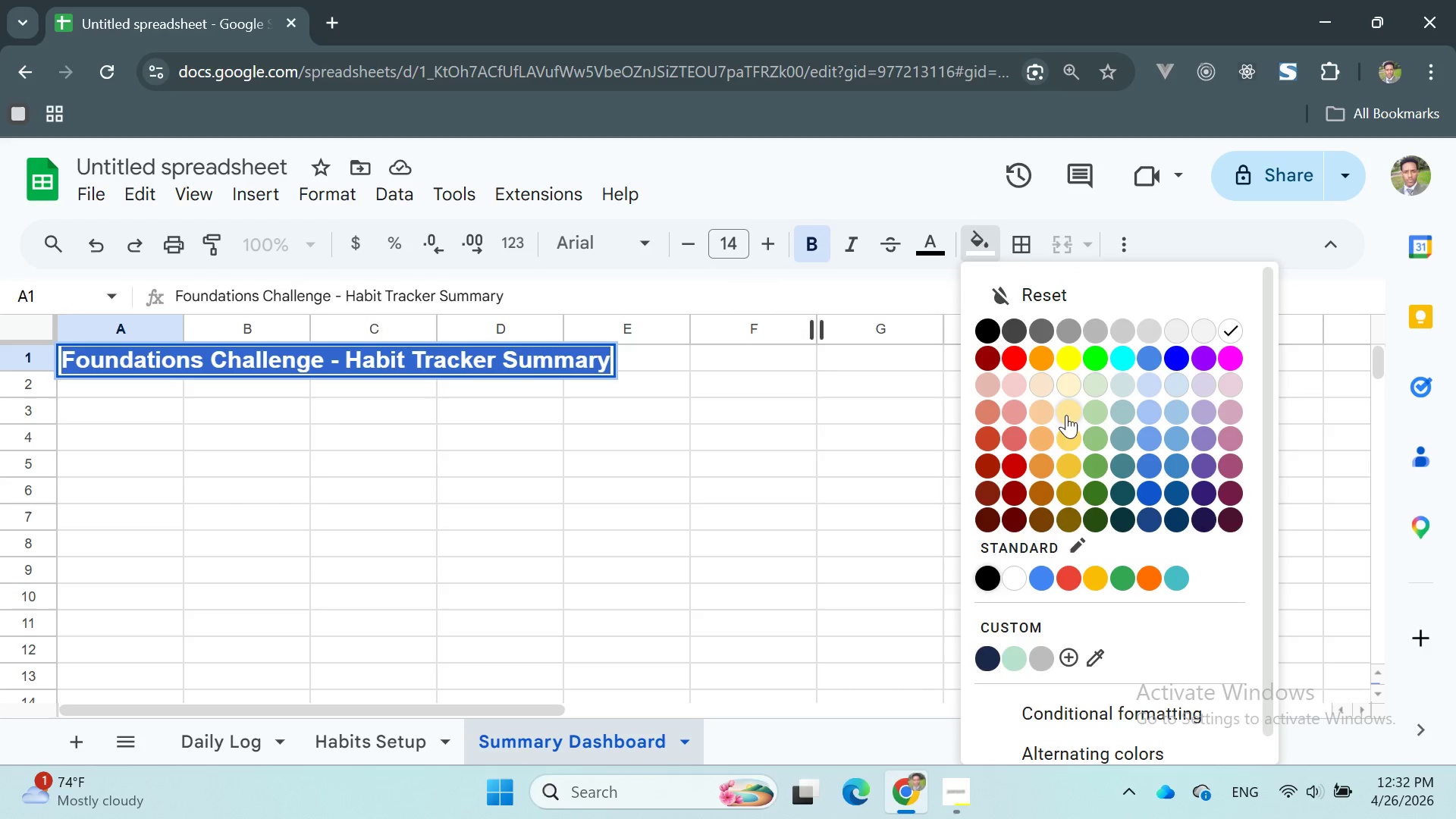 
left_click([1017, 622])
 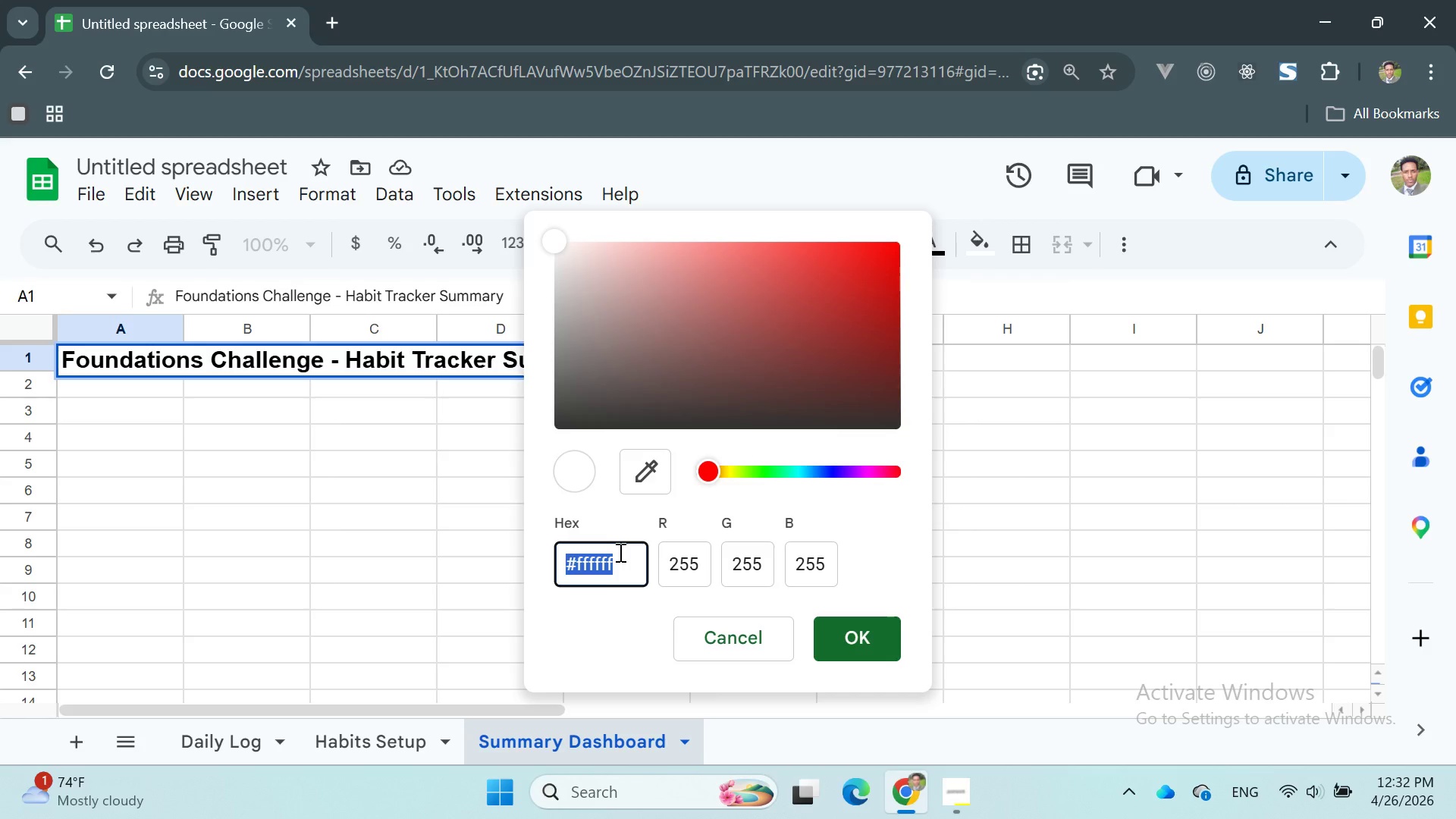 
key(ArrowRight)
 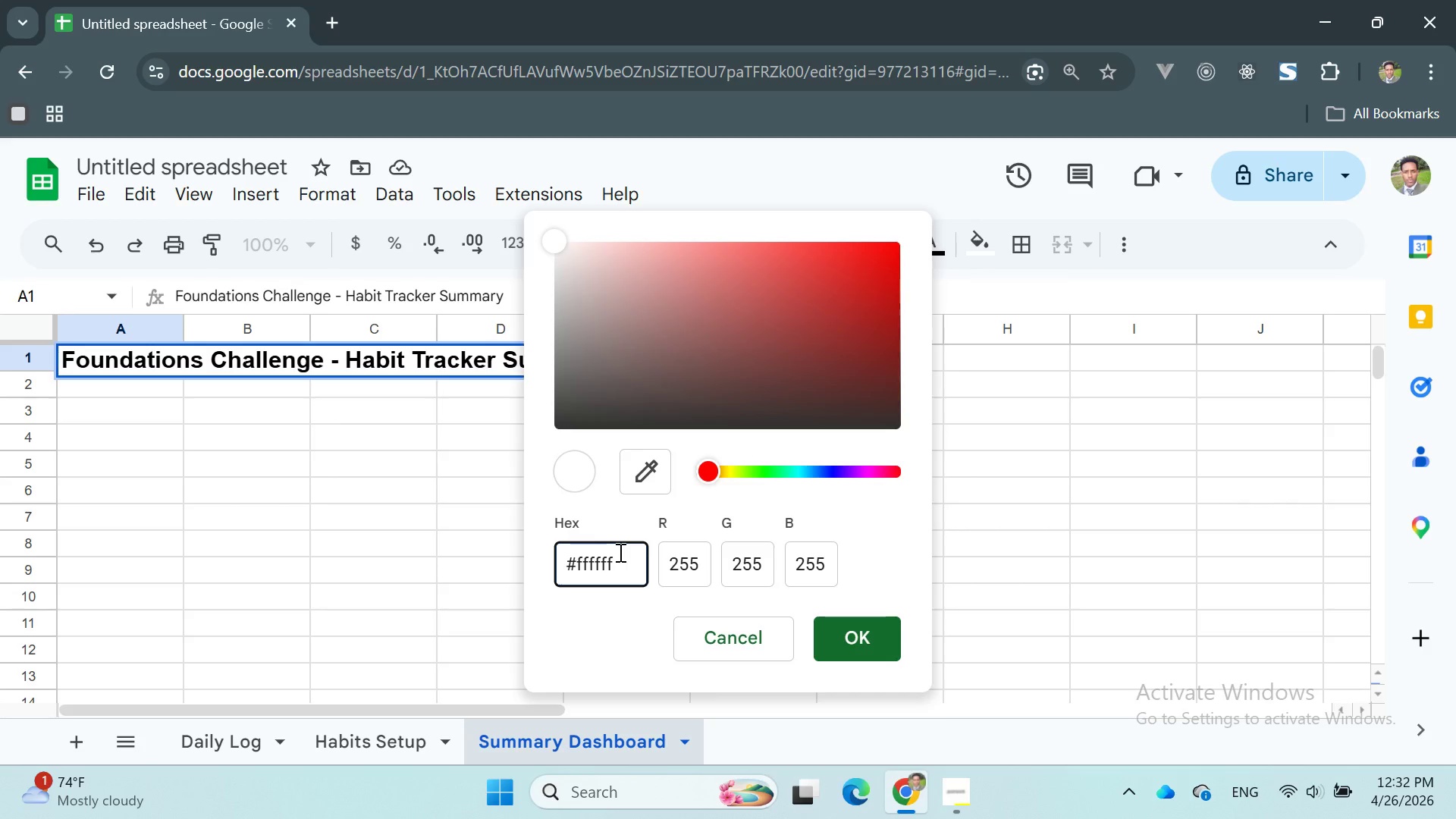 
key(Backspace)
key(Backspace)
key(Backspace)
key(Backspace)
key(Backspace)
key(Backspace)
type(1b)
key(Backspace)
type(B2A42)
 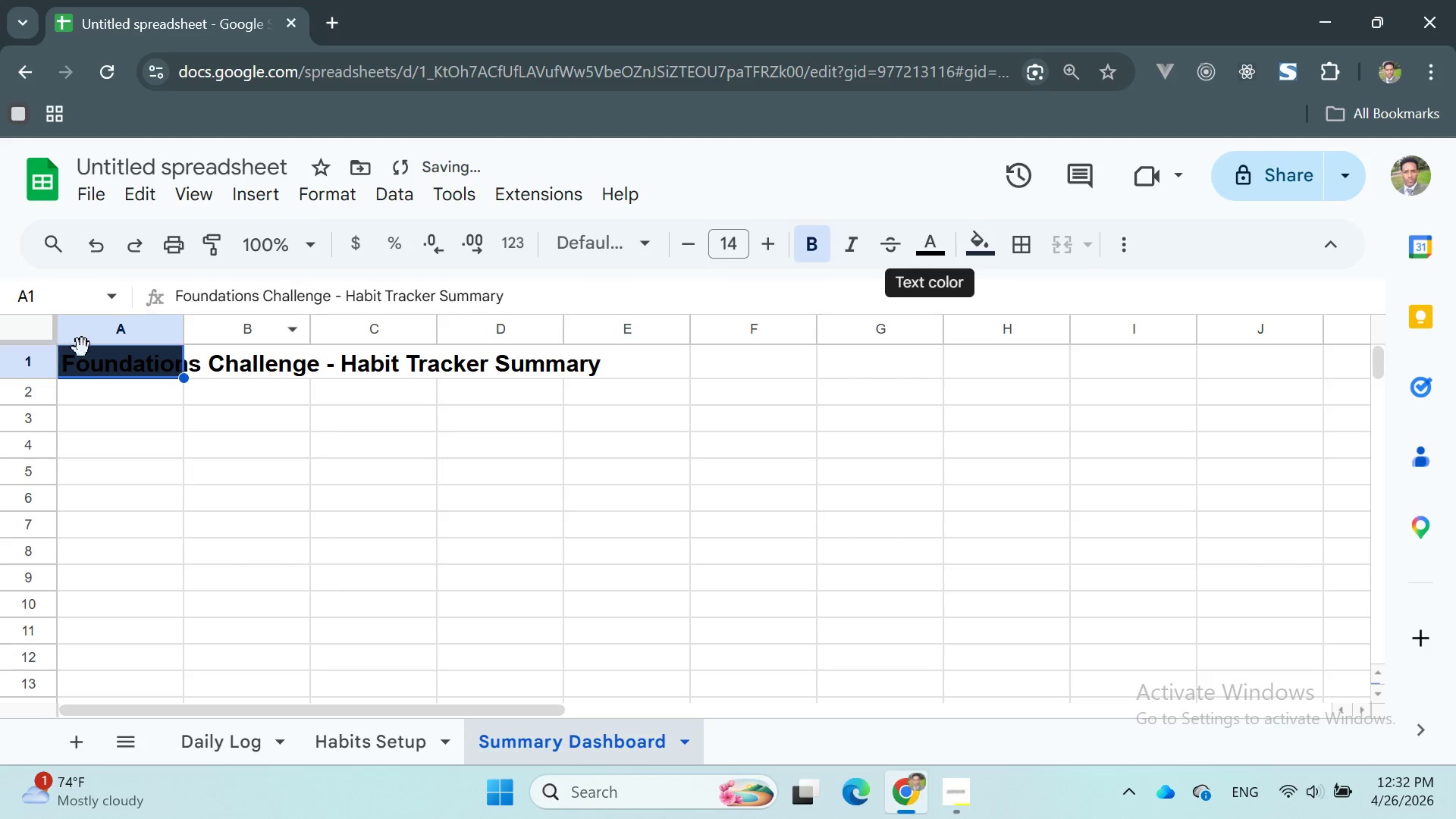 
double_click([32, 362])
 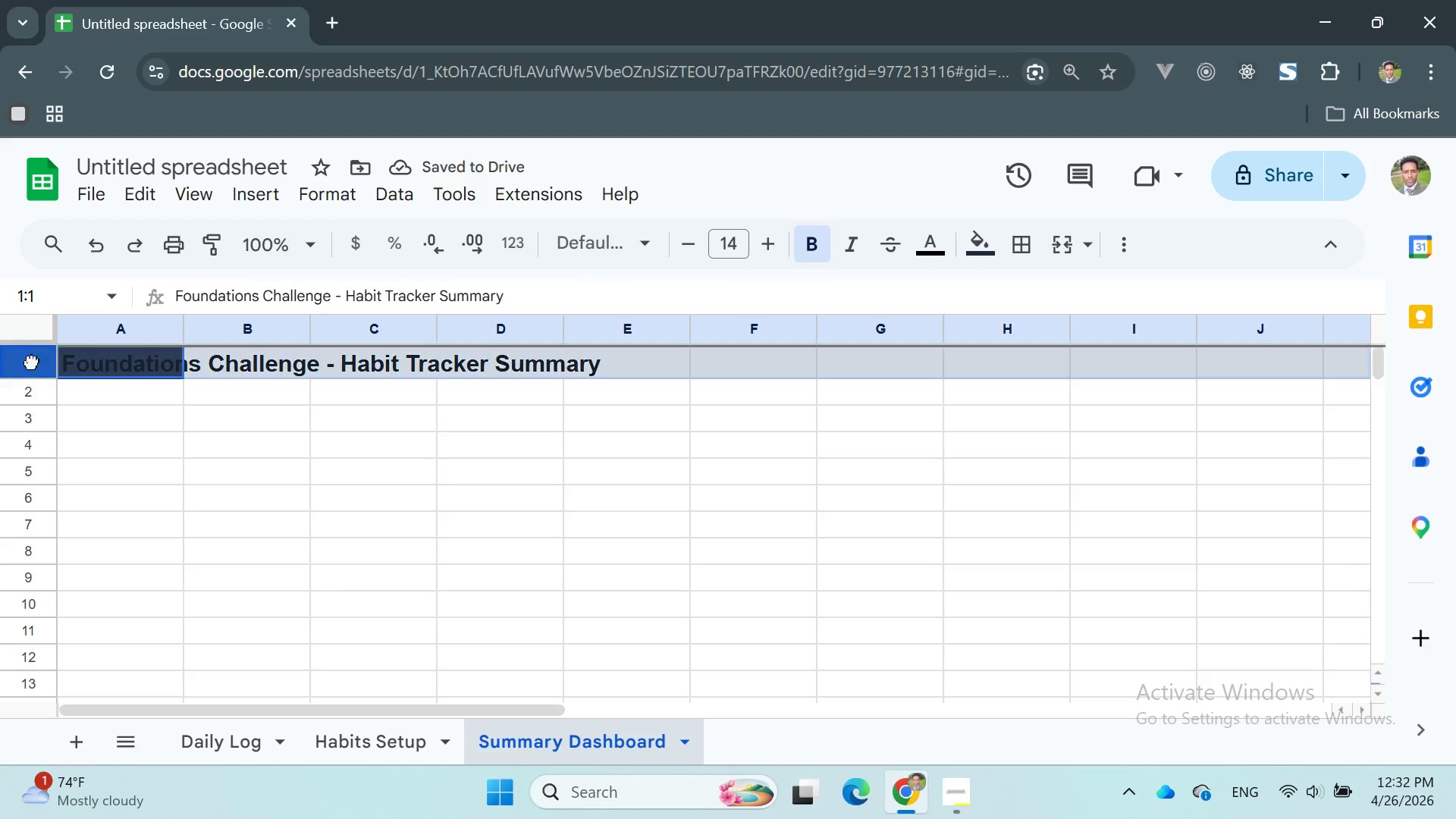 
triple_click([32, 362])
 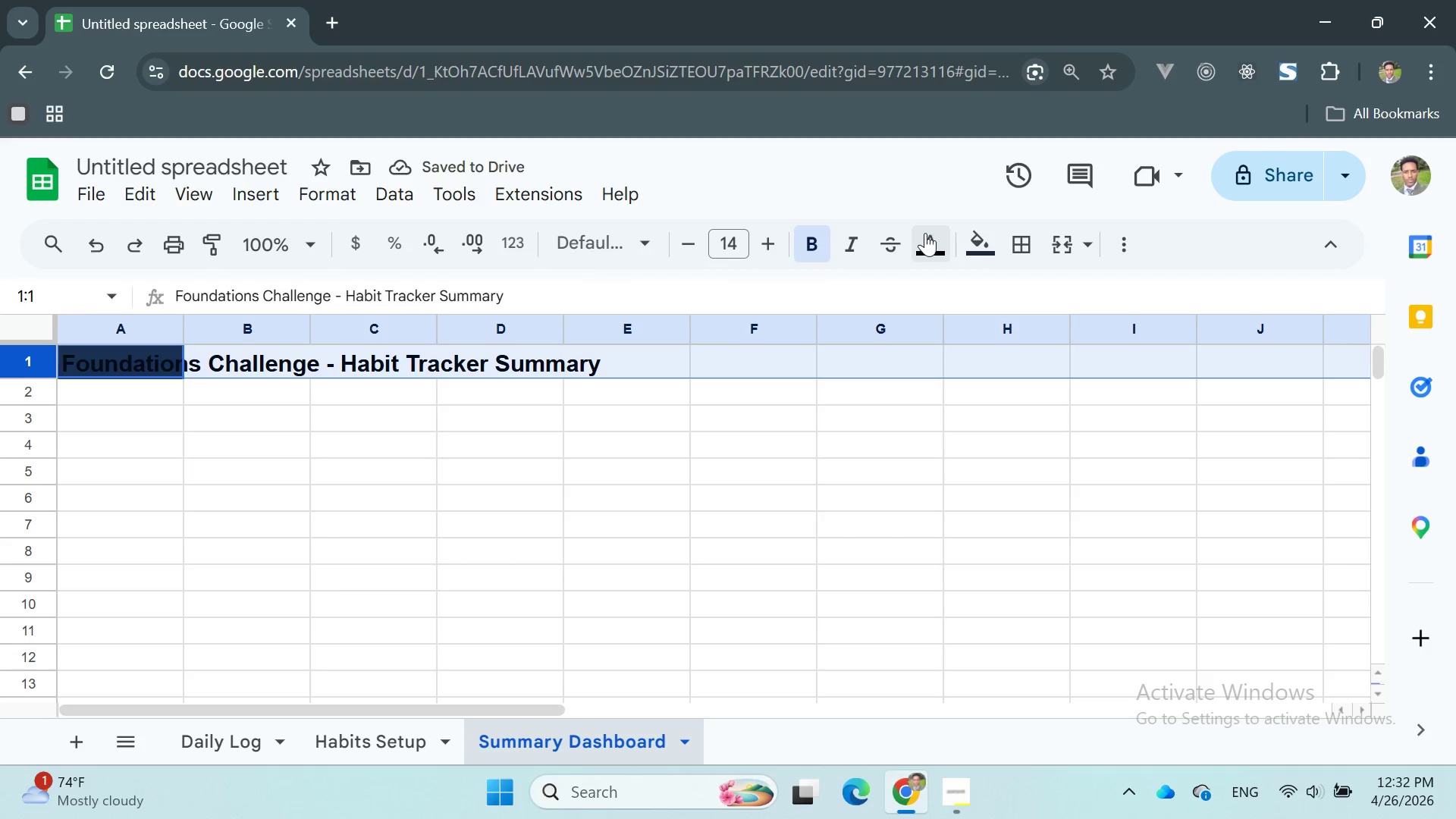 
left_click([1003, 256])
 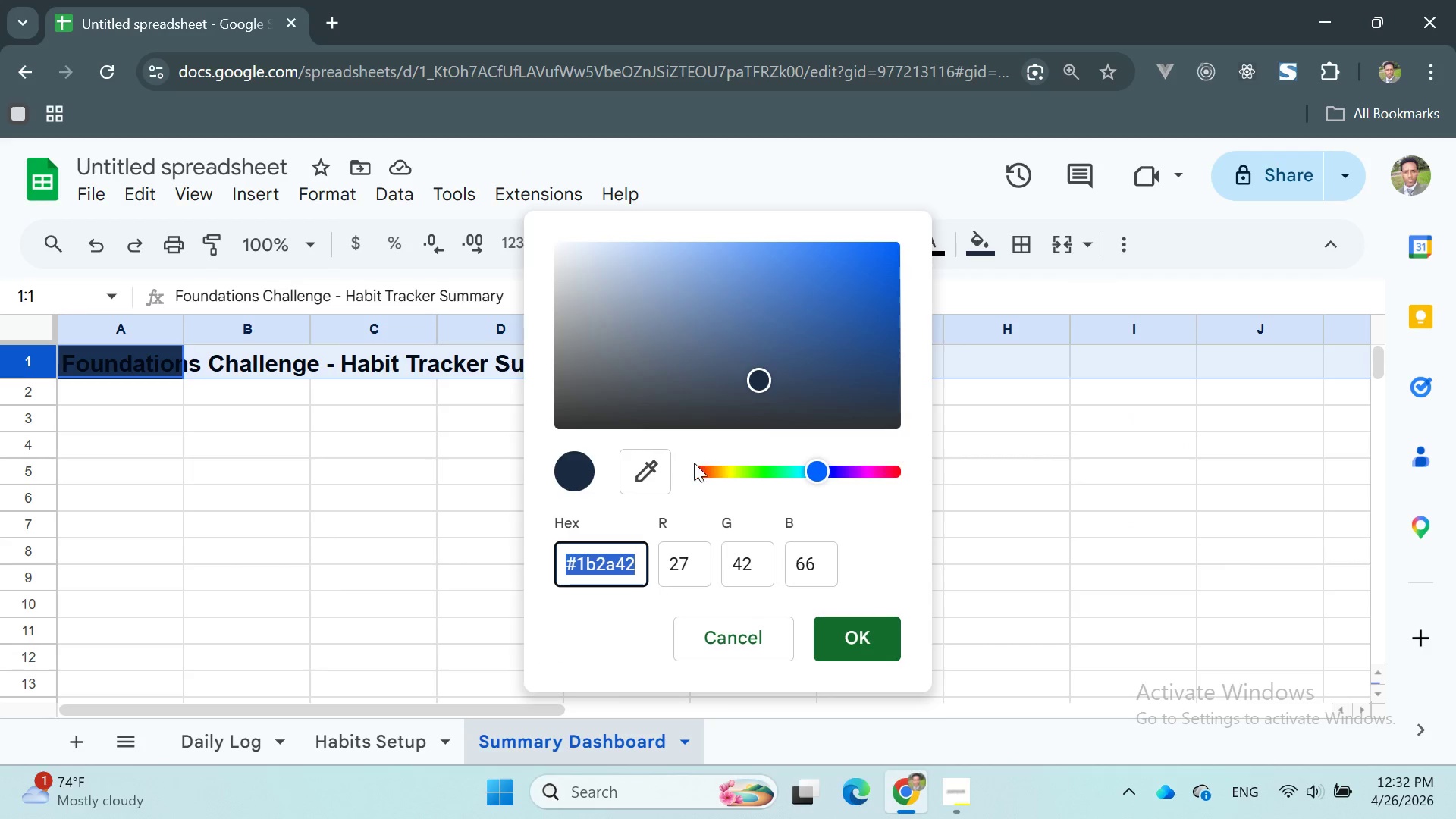 
left_click([634, 570])
 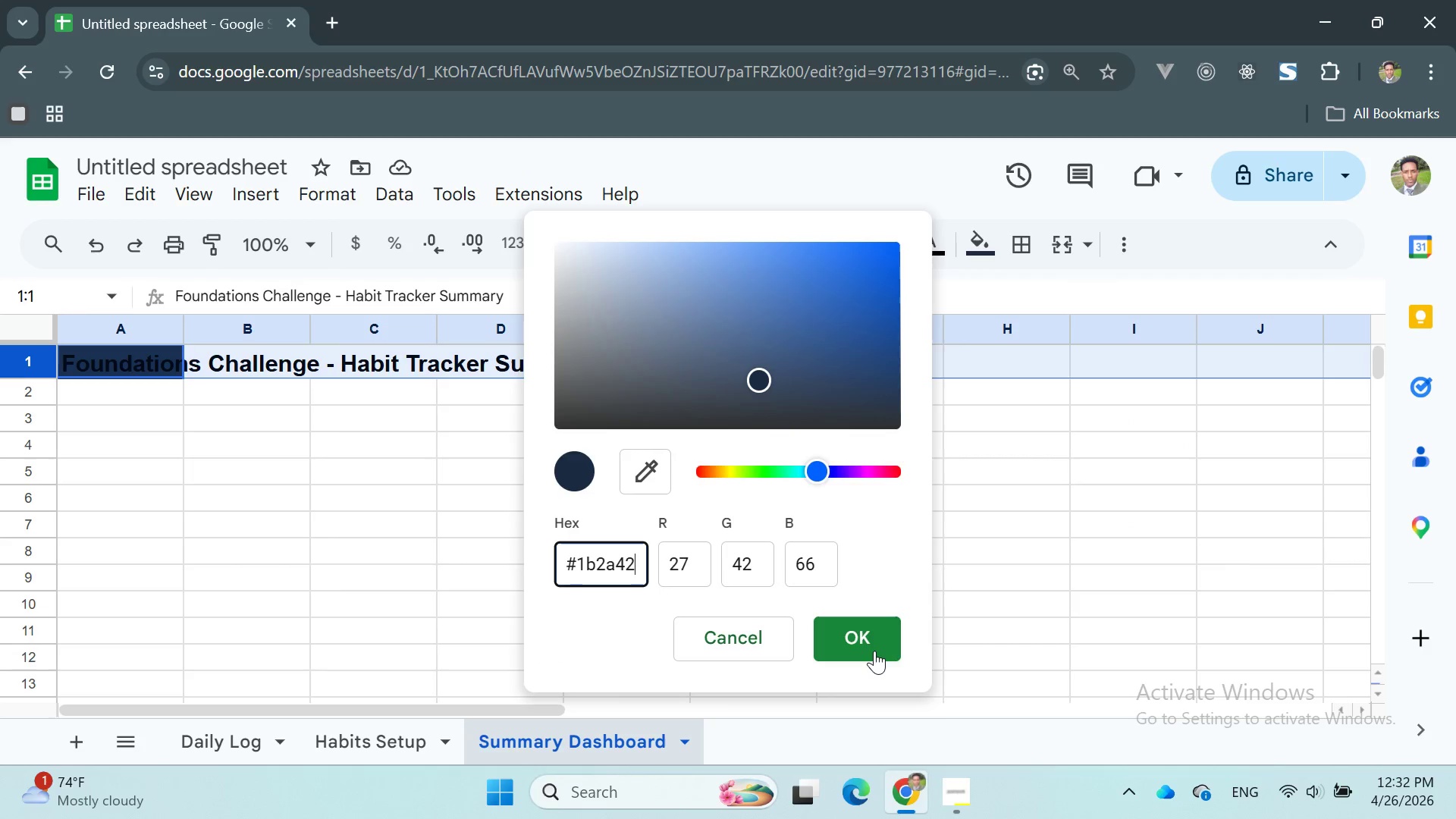 
left_click([870, 640])
 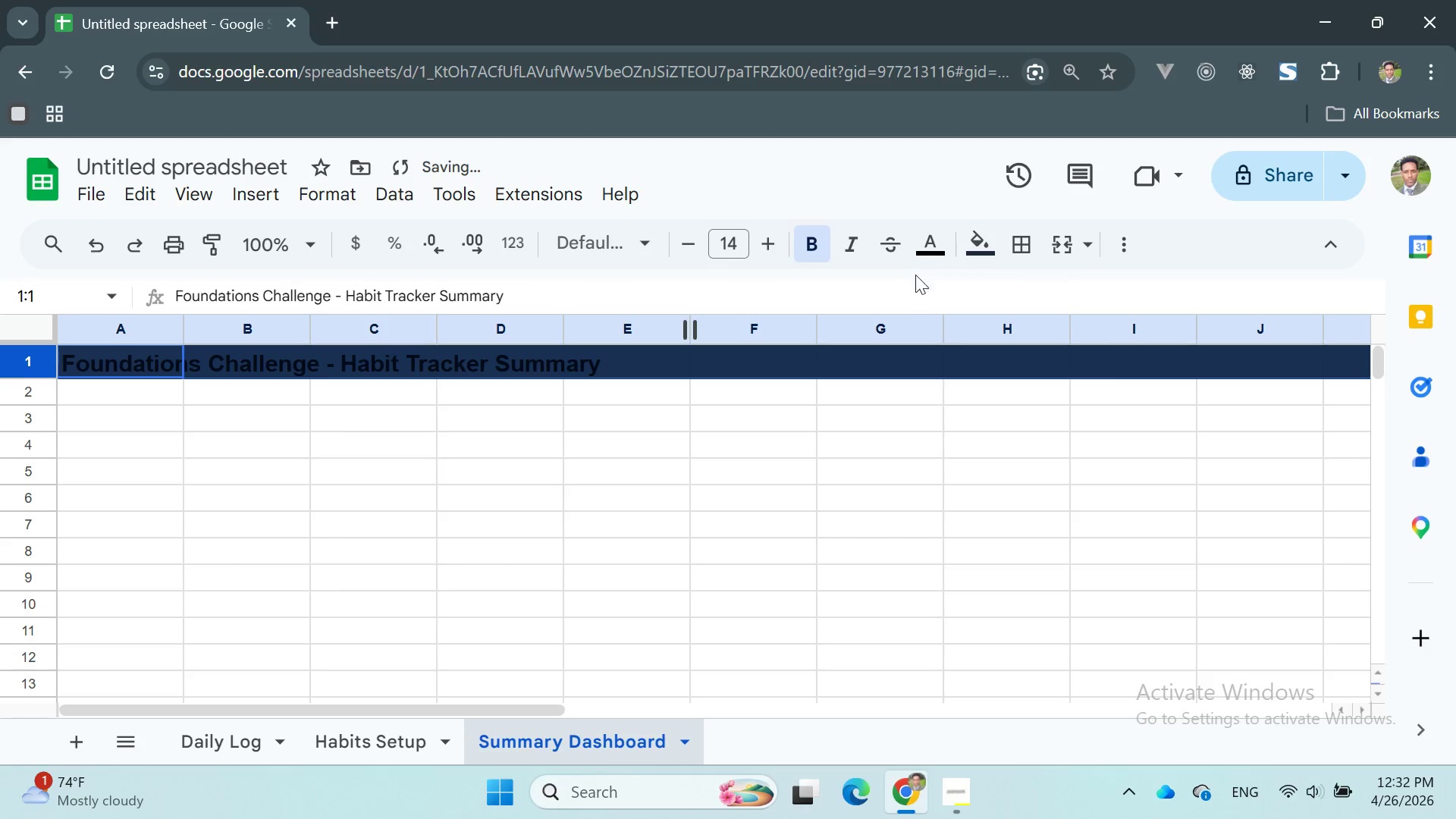 
left_click([927, 253])
 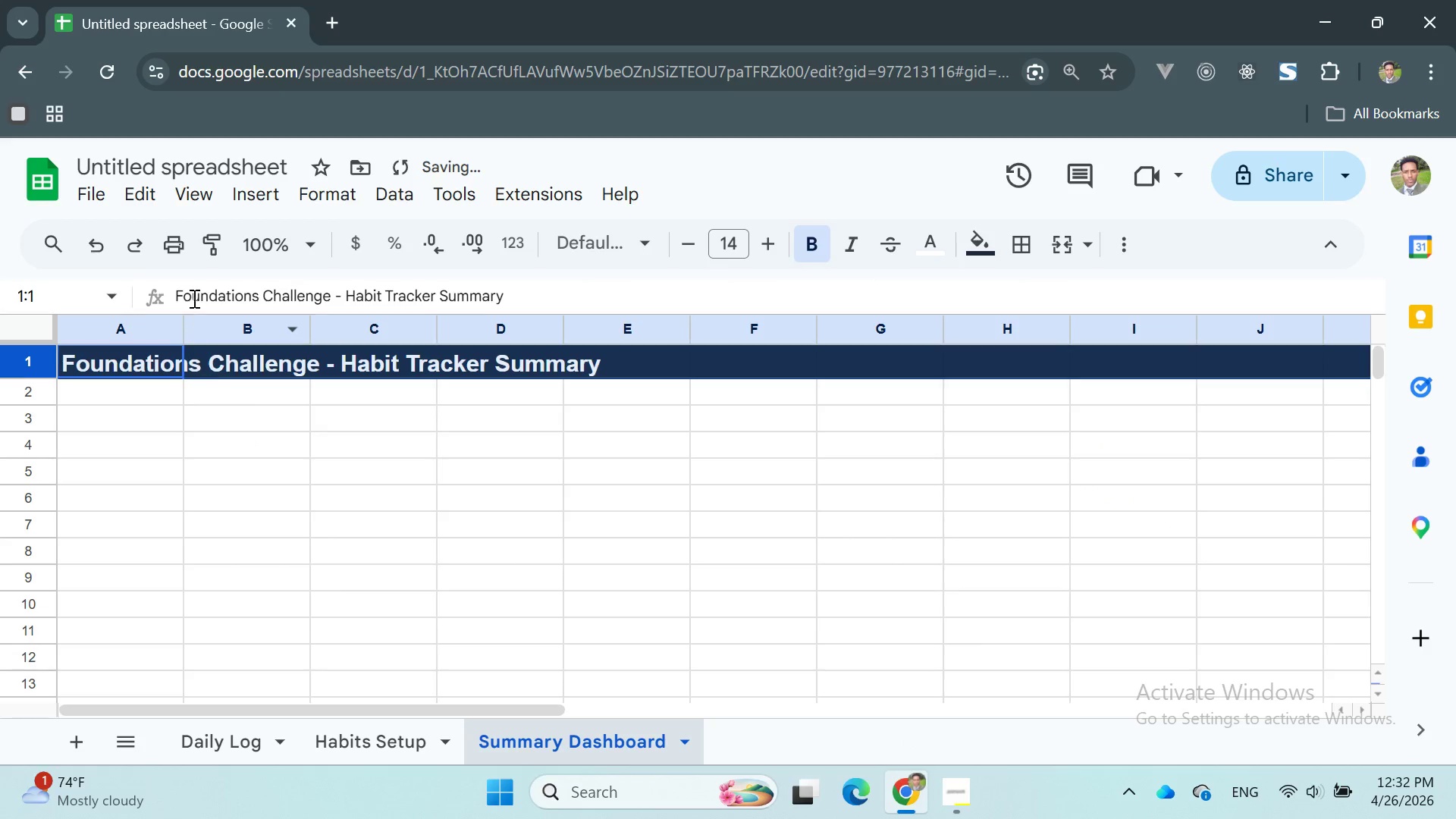 
left_click_drag(start_coordinate=[188, 324], to_coordinate=[623, 354])
 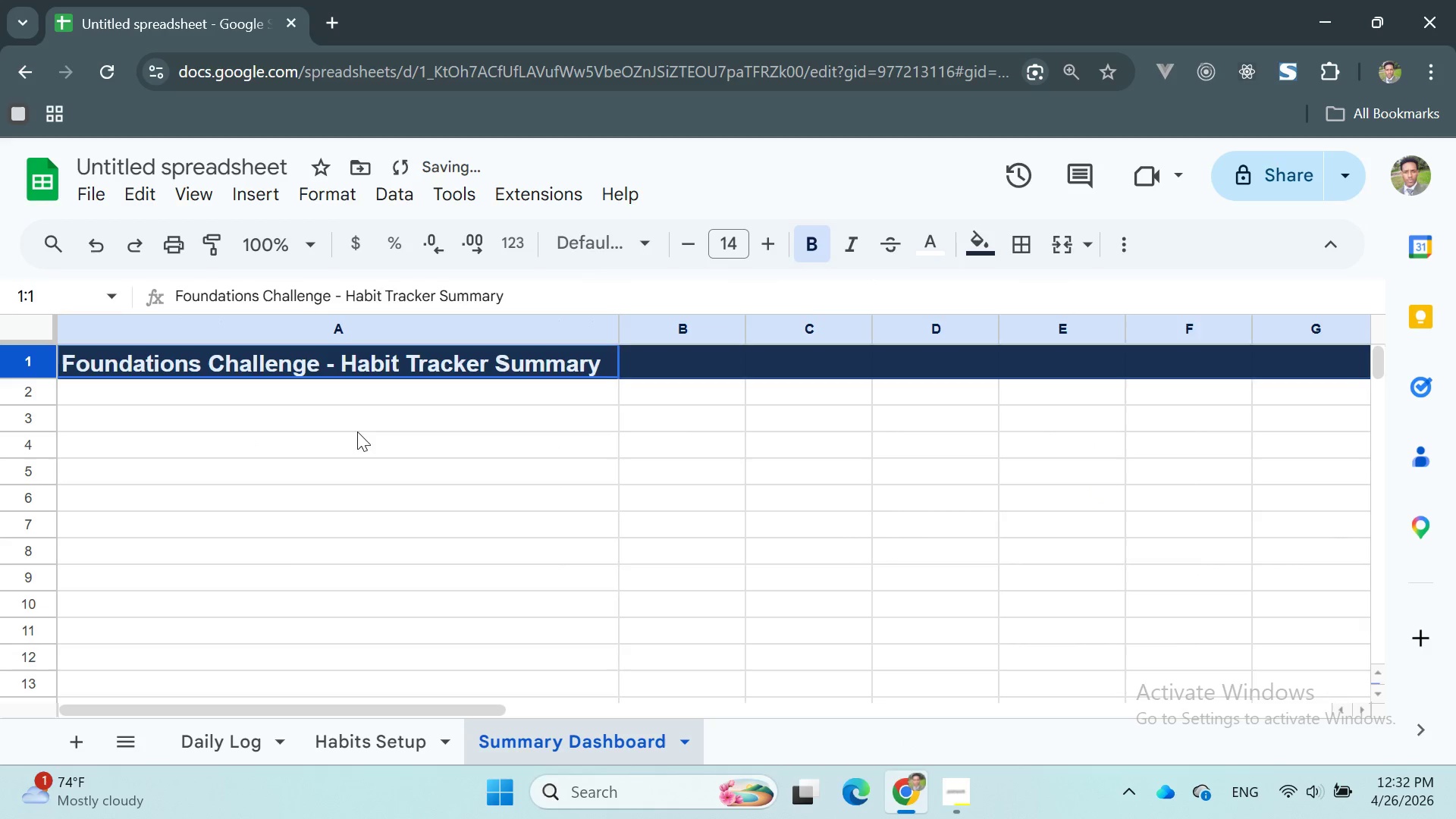 
left_click([337, 426])
 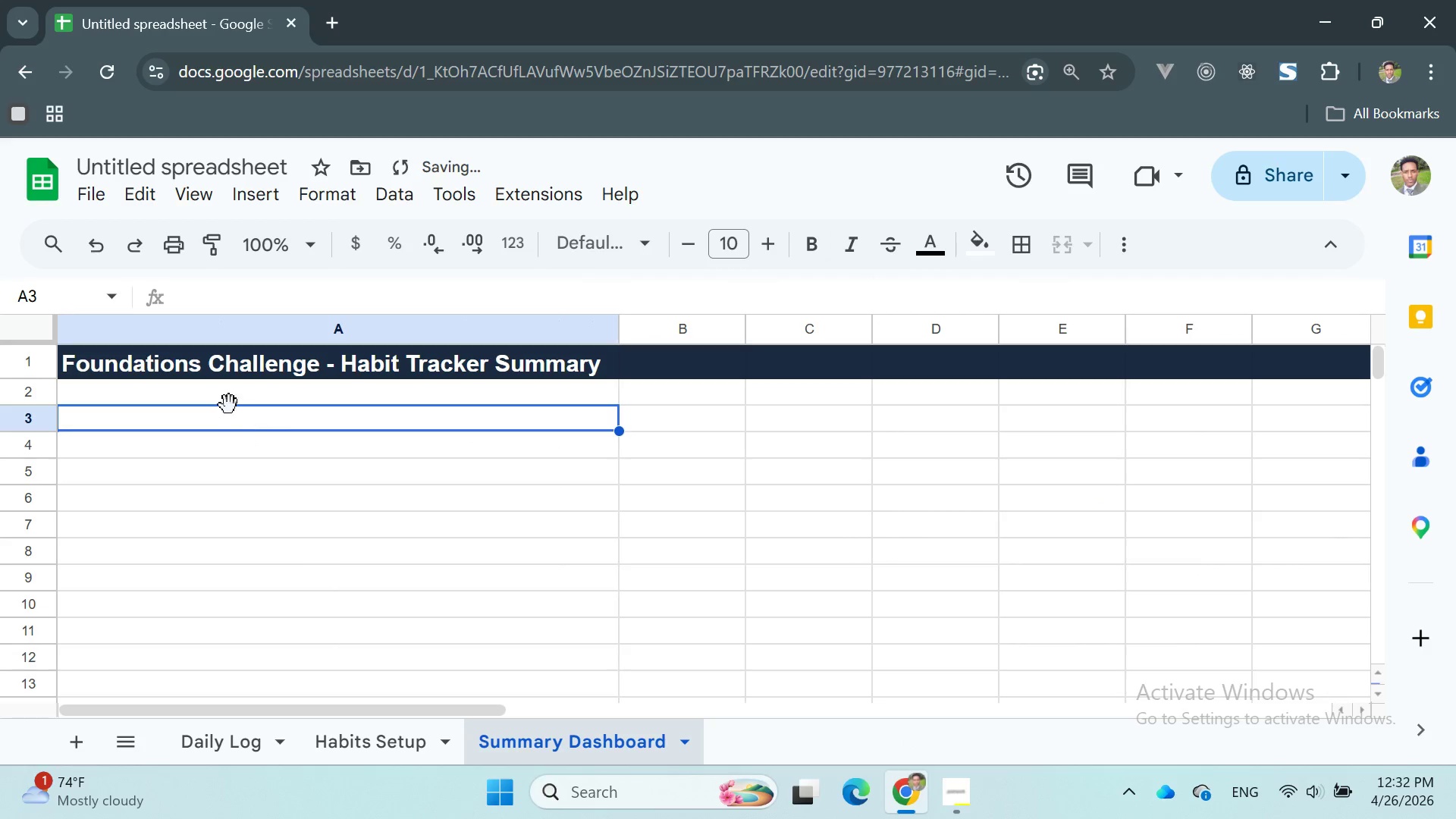 
left_click([201, 392])
 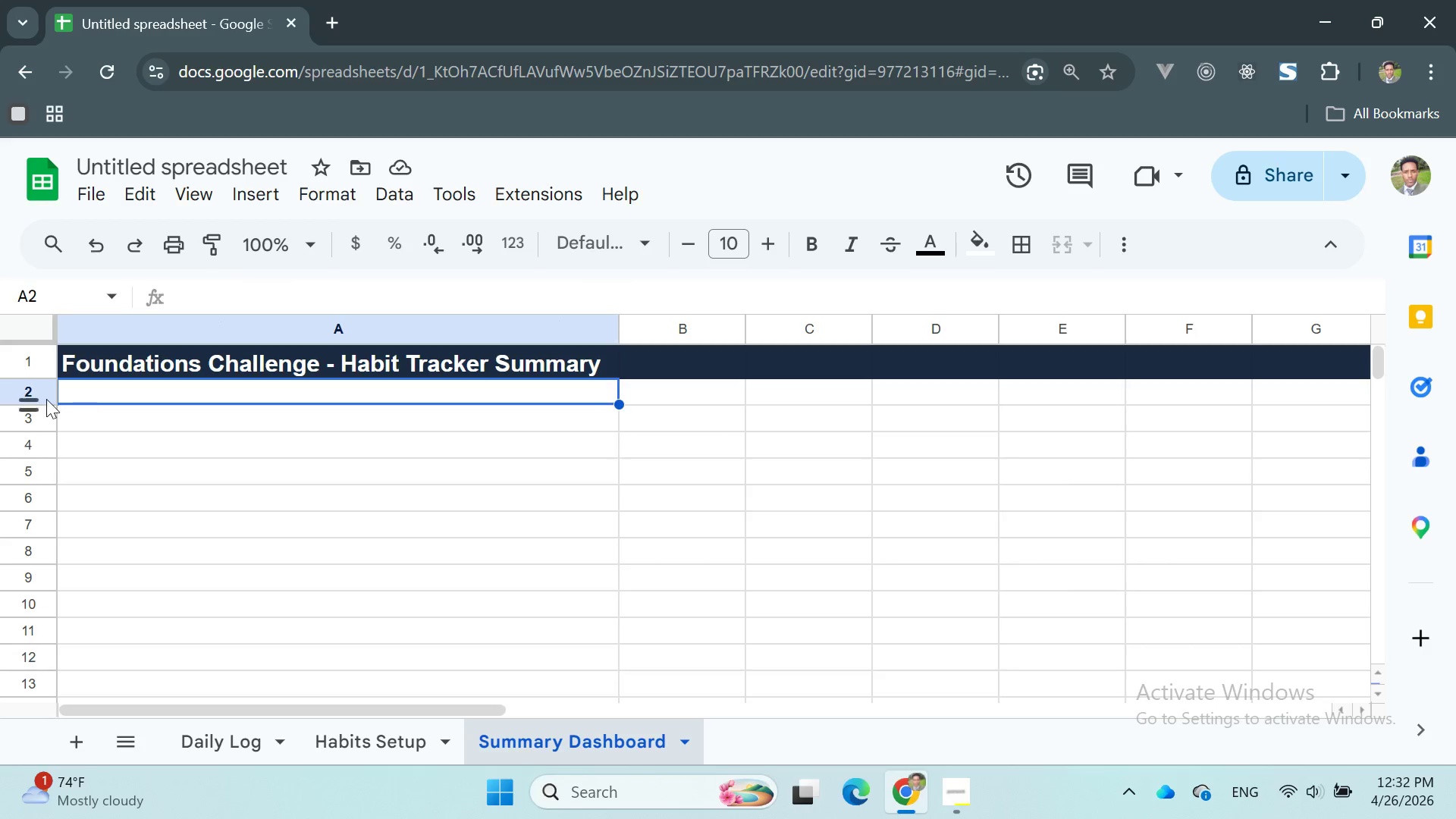 
wait(5.34)
 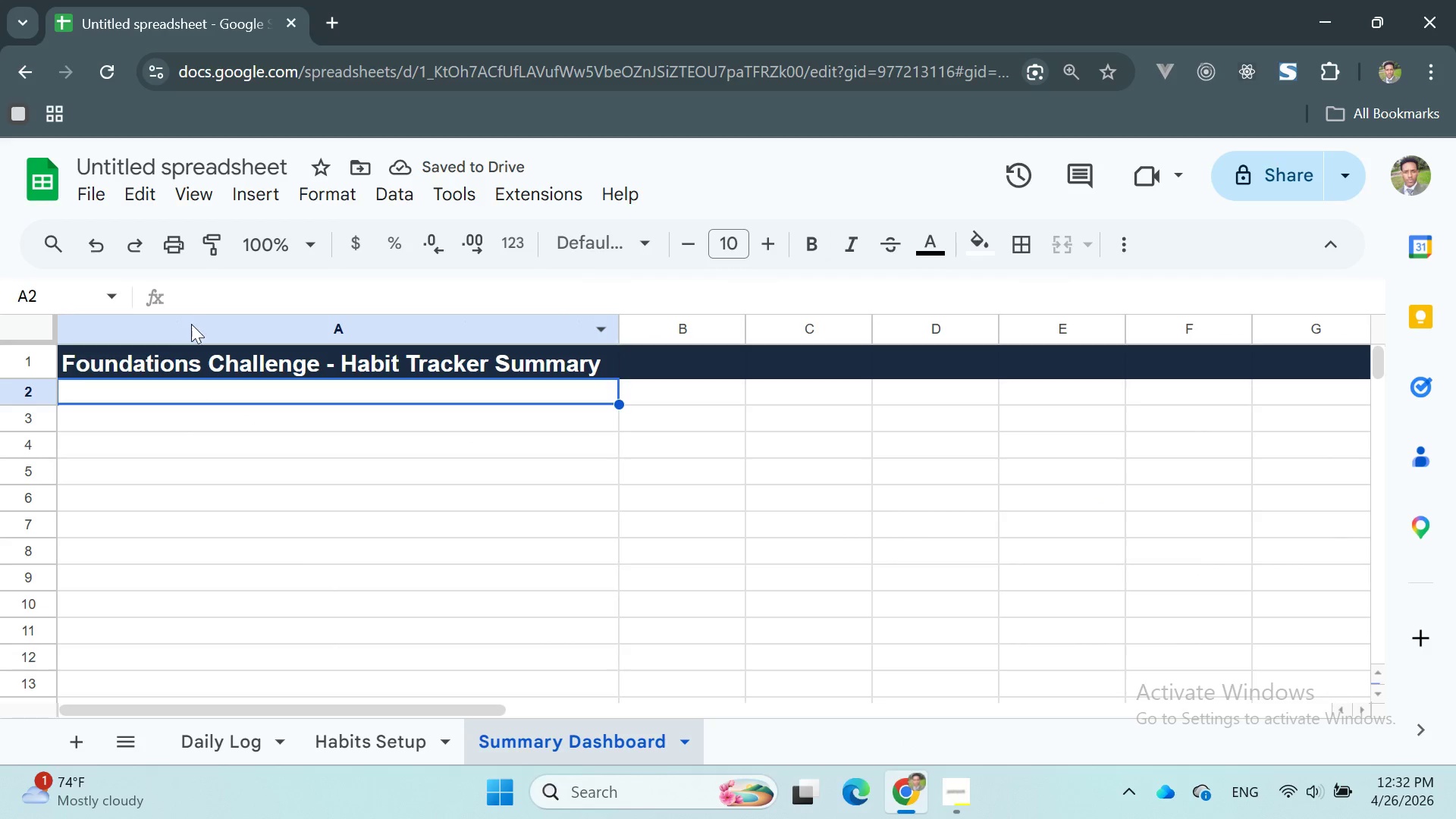 
double_click([16, 364])
 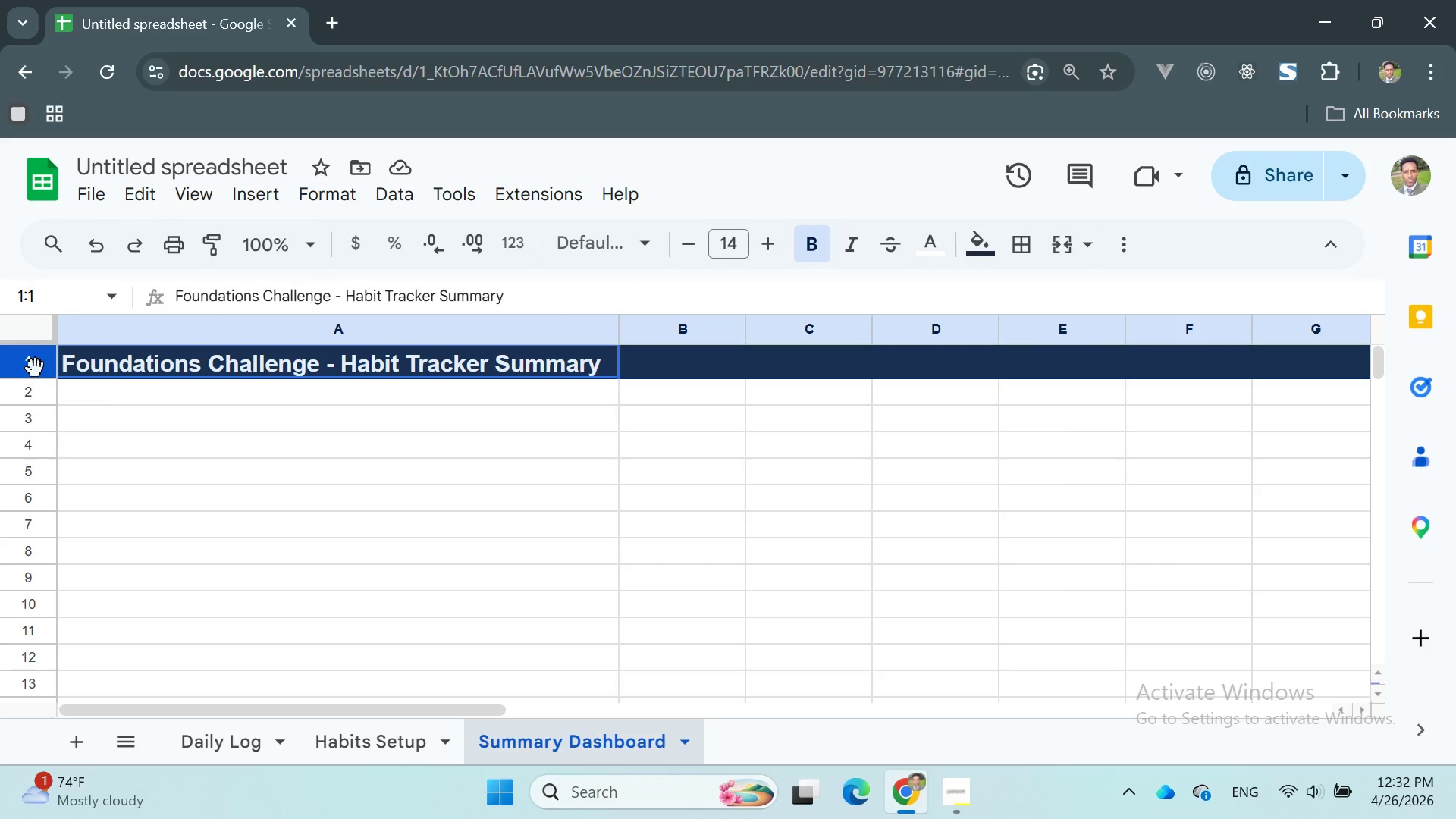 
double_click([117, 423])
 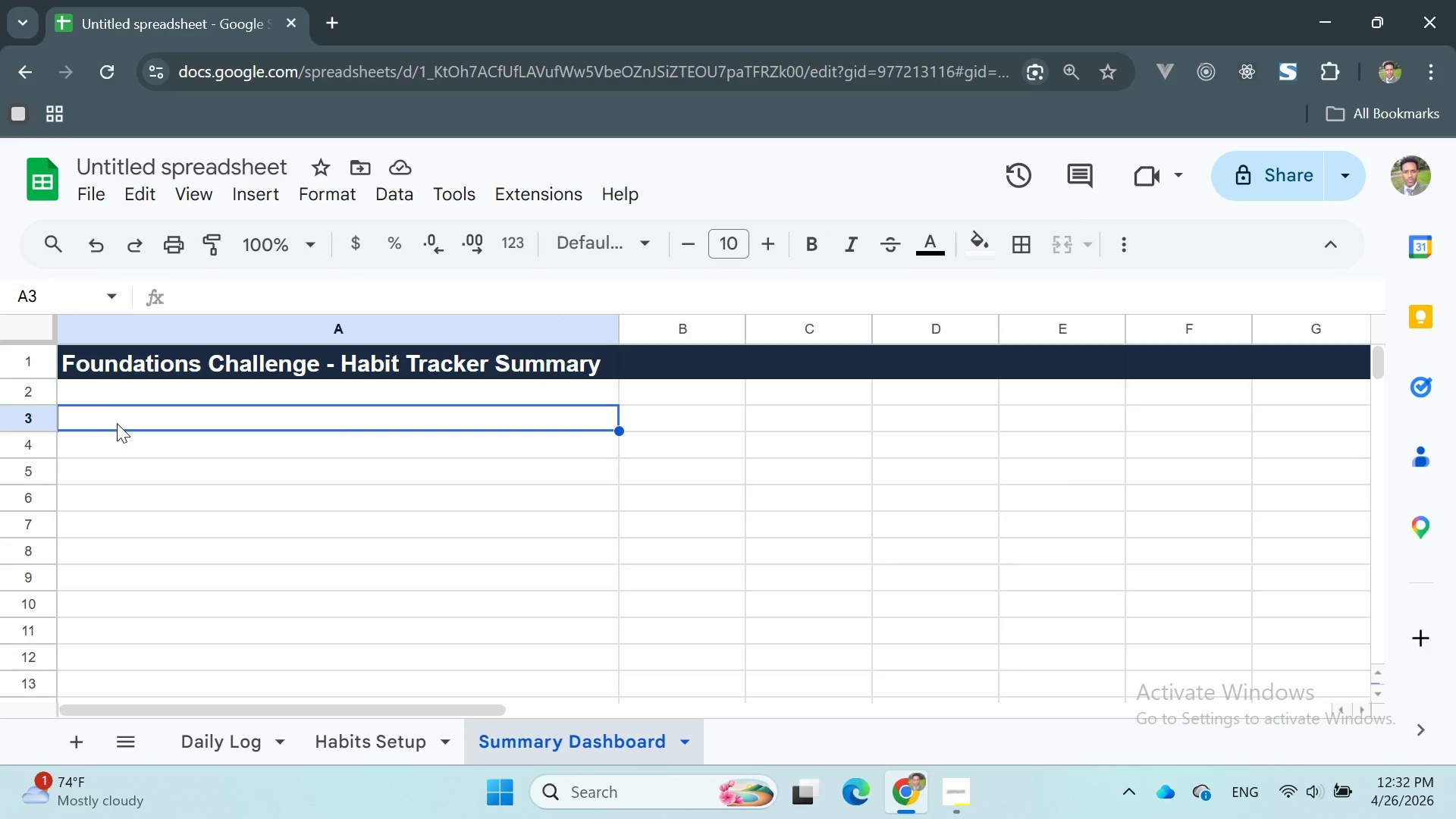 
type(hABIT)
key(Backspace)
key(Backspace)
key(Backspace)
key(Backspace)
key(Backspace)
type(Habit)
 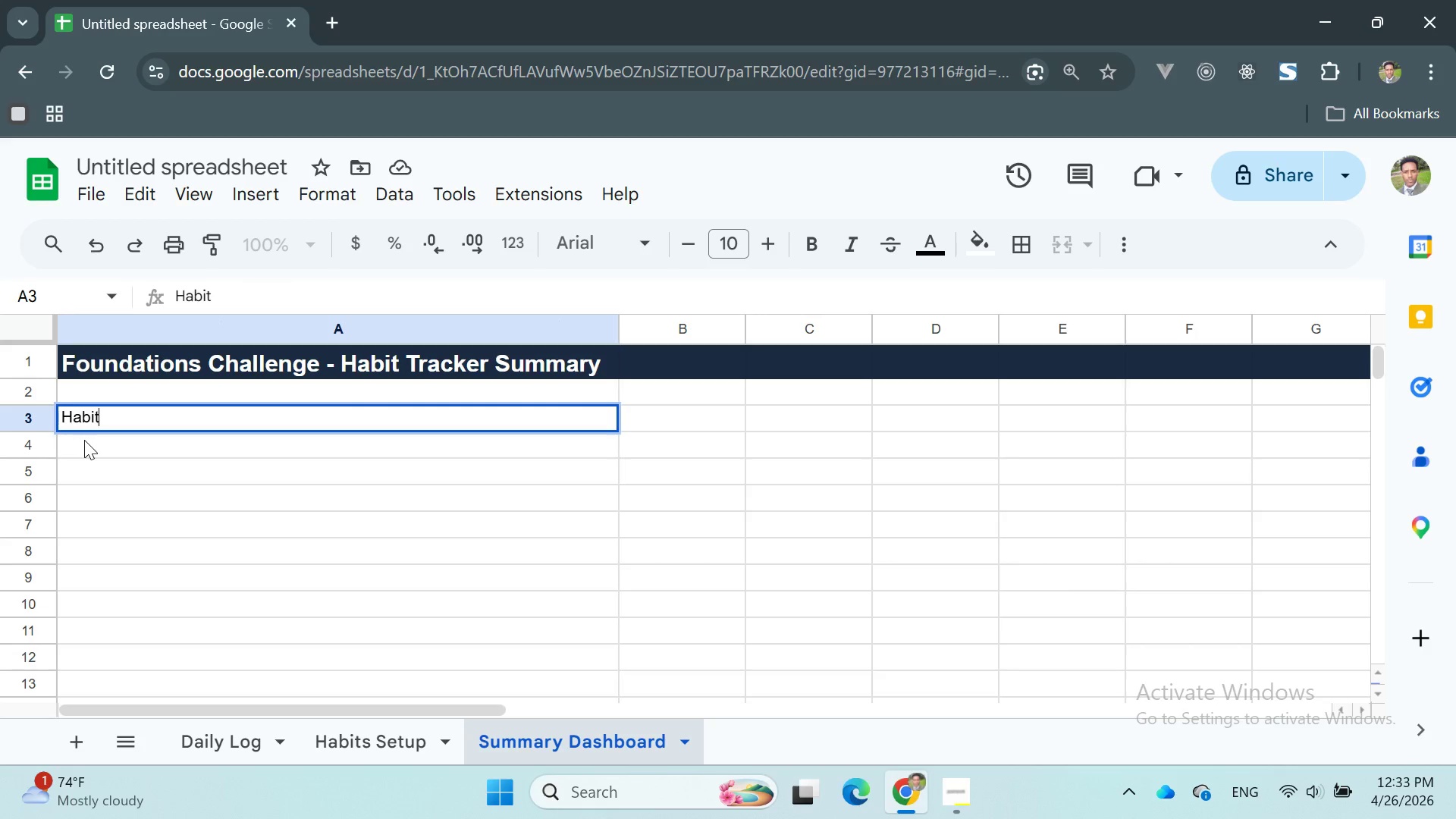 
double_click([80, 416])
 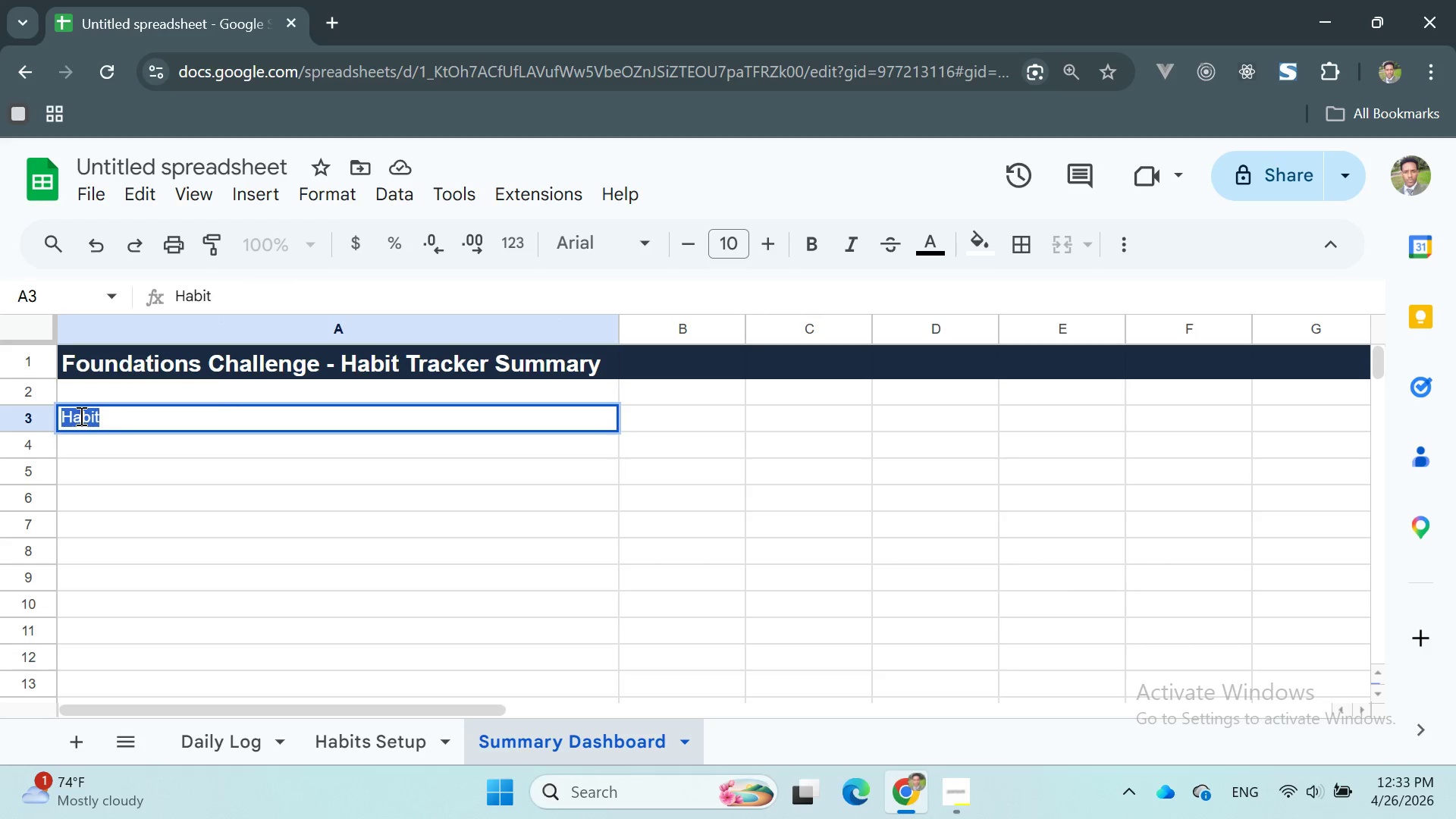 
triple_click([80, 416])
 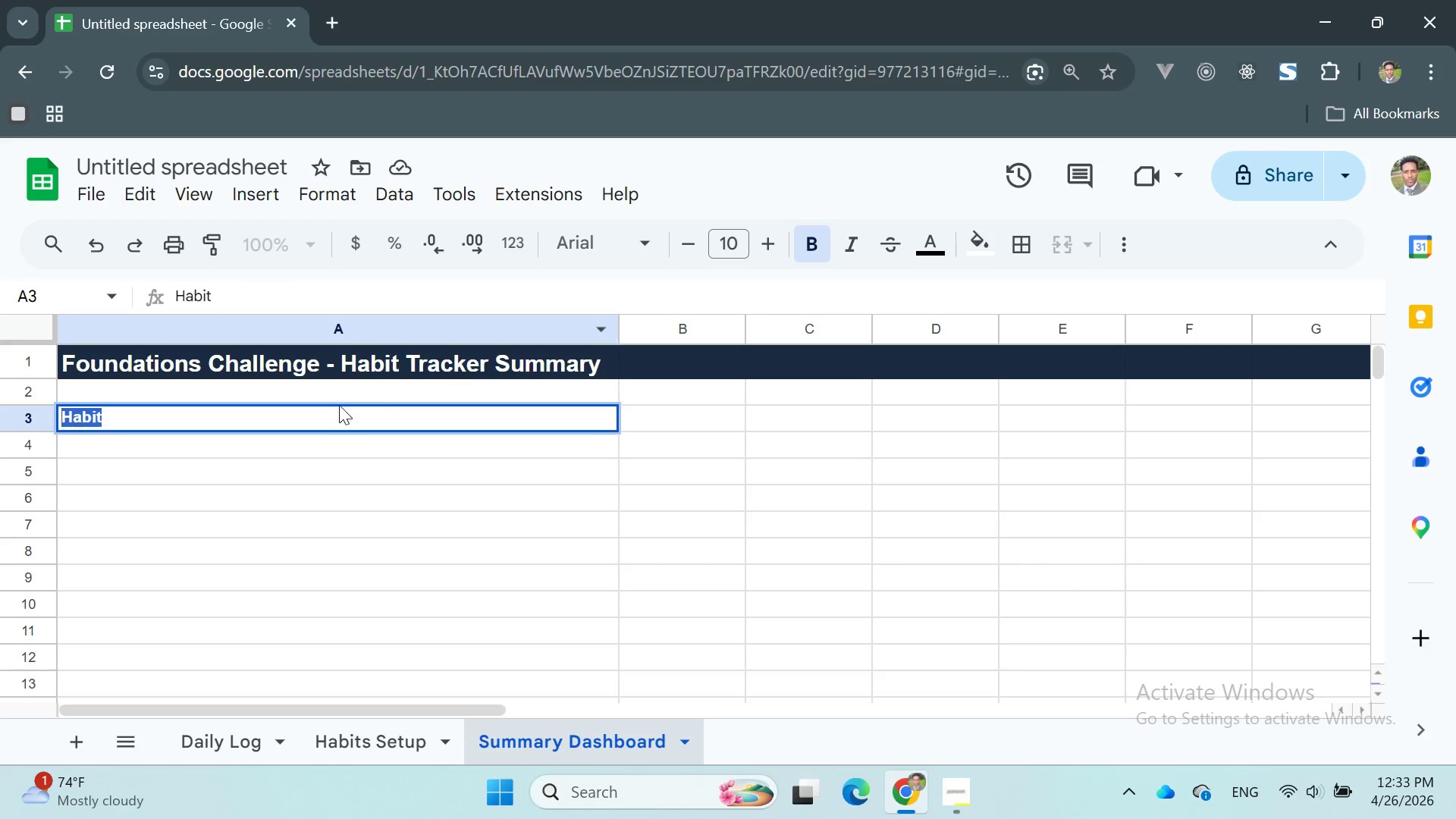 
left_click([188, 442])
 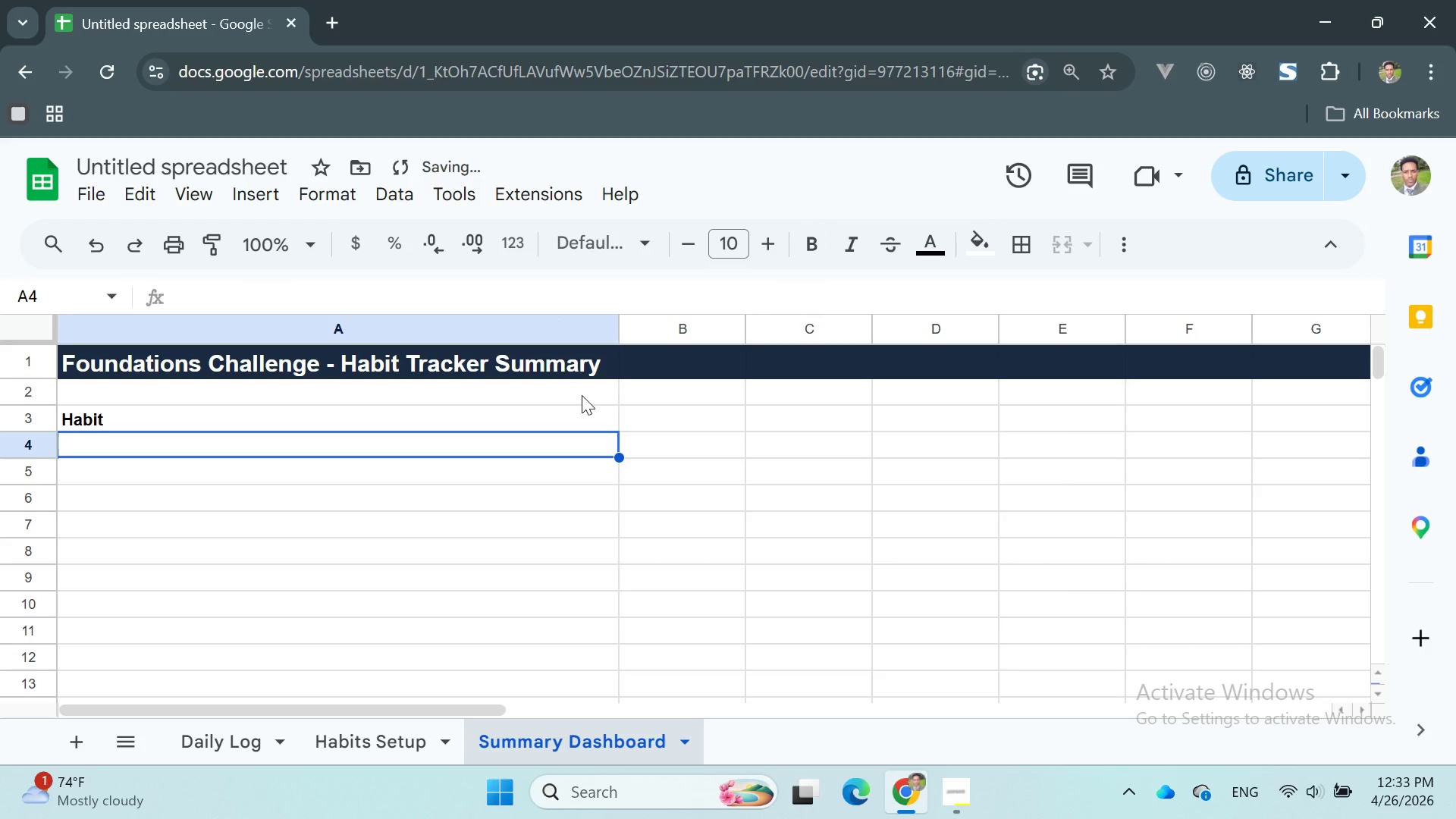 
left_click([650, 419])
 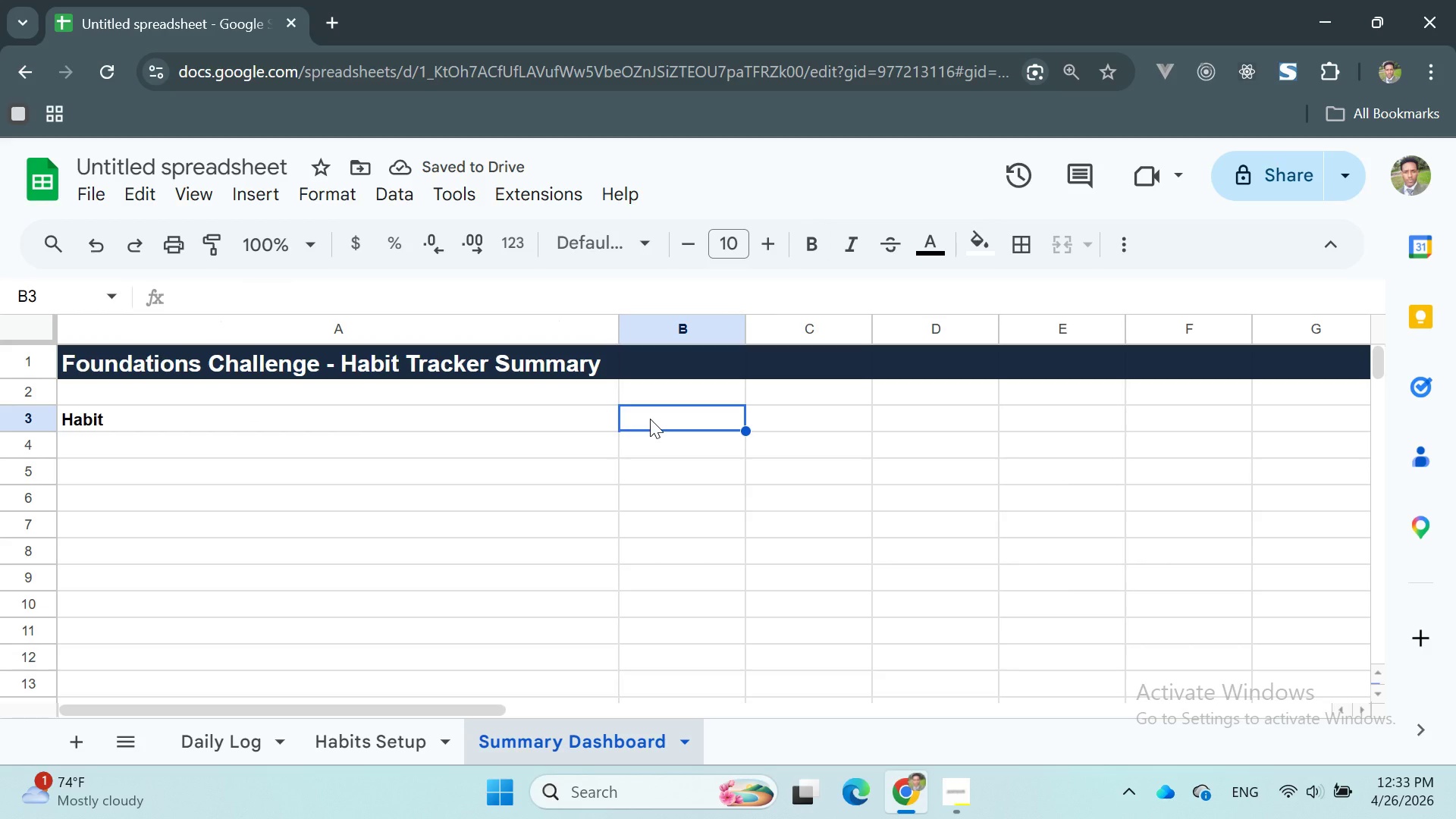 
type(Total Completions)
 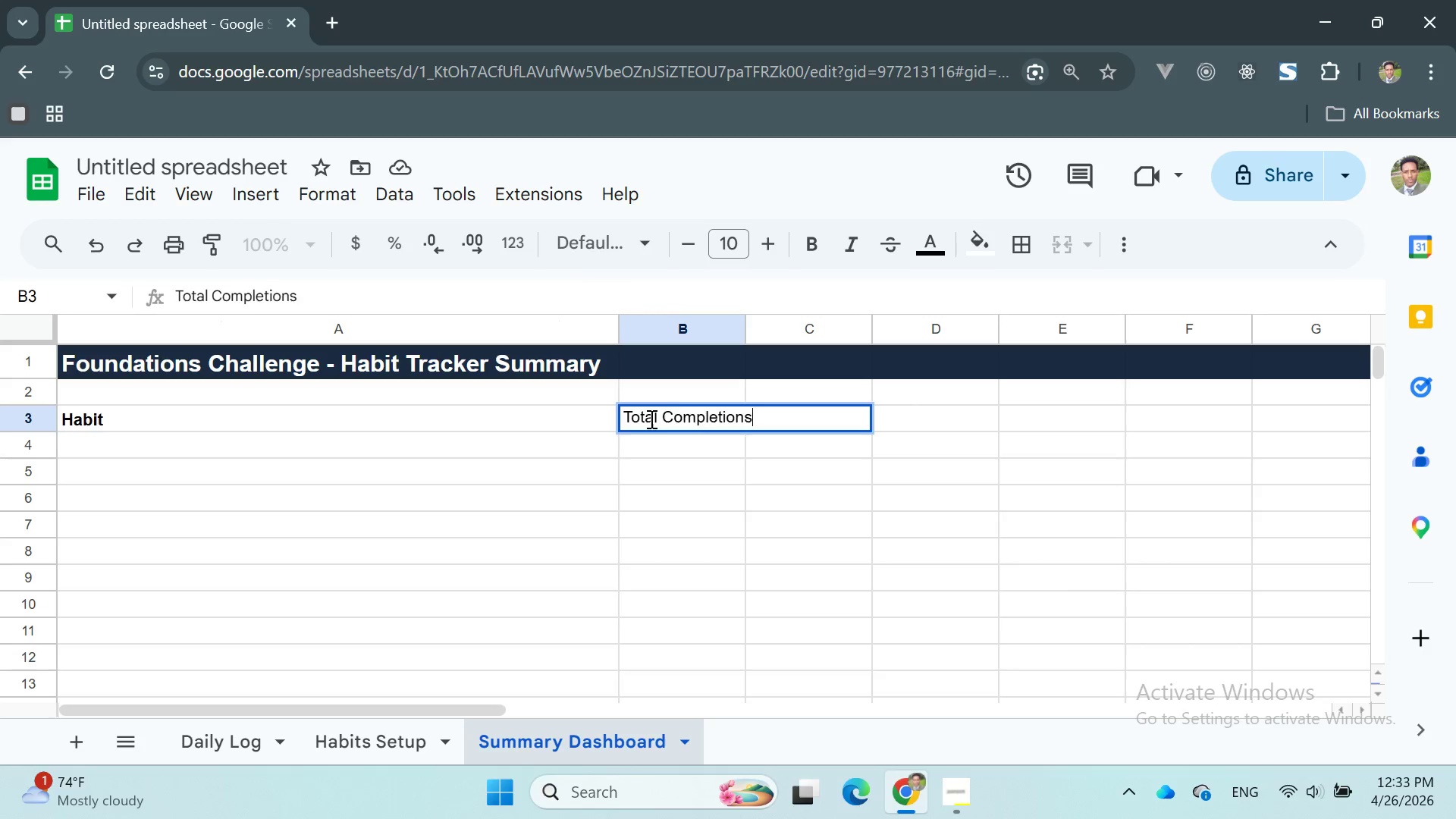 
key(Enter)
 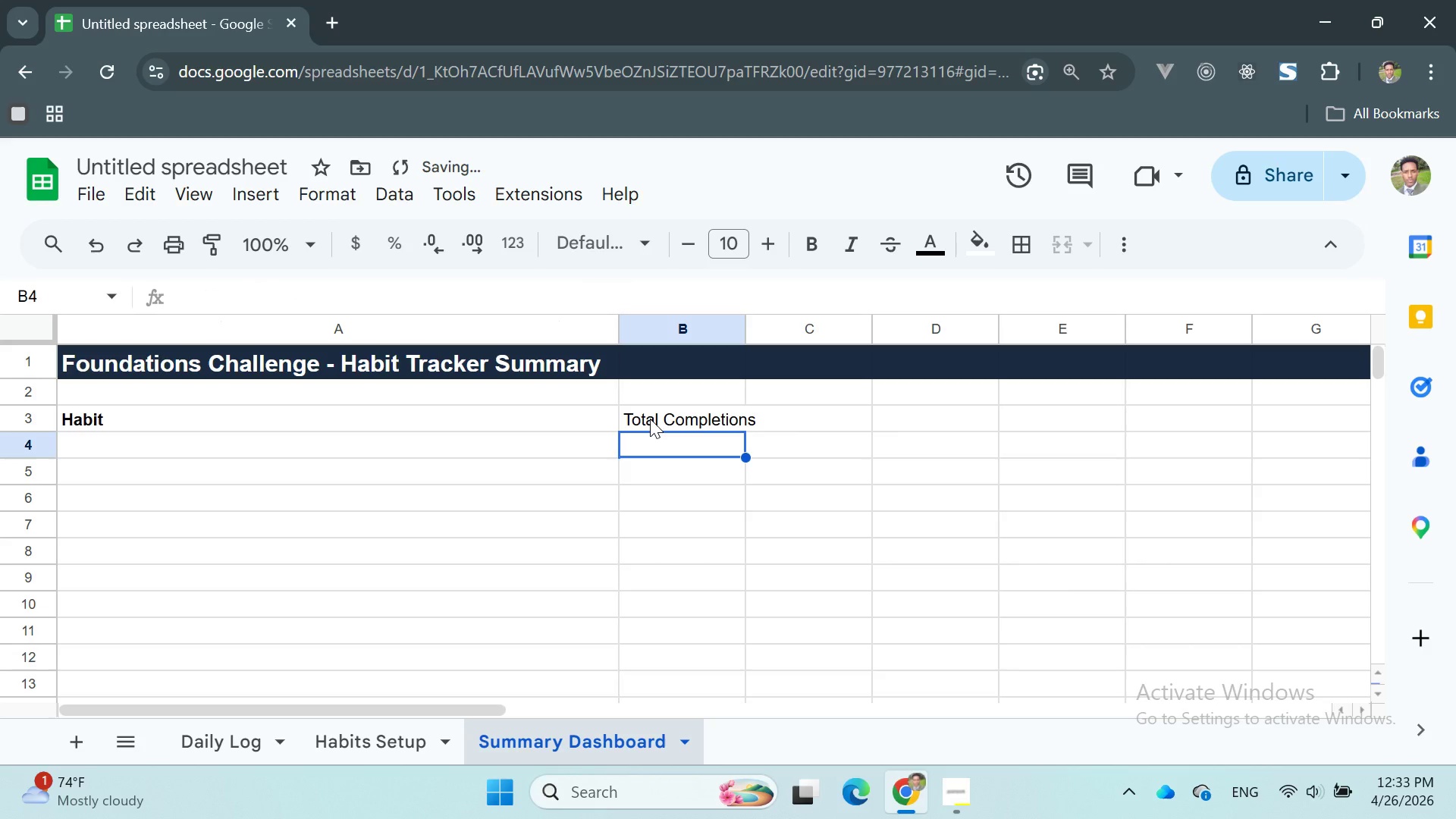 
double_click([650, 419])
 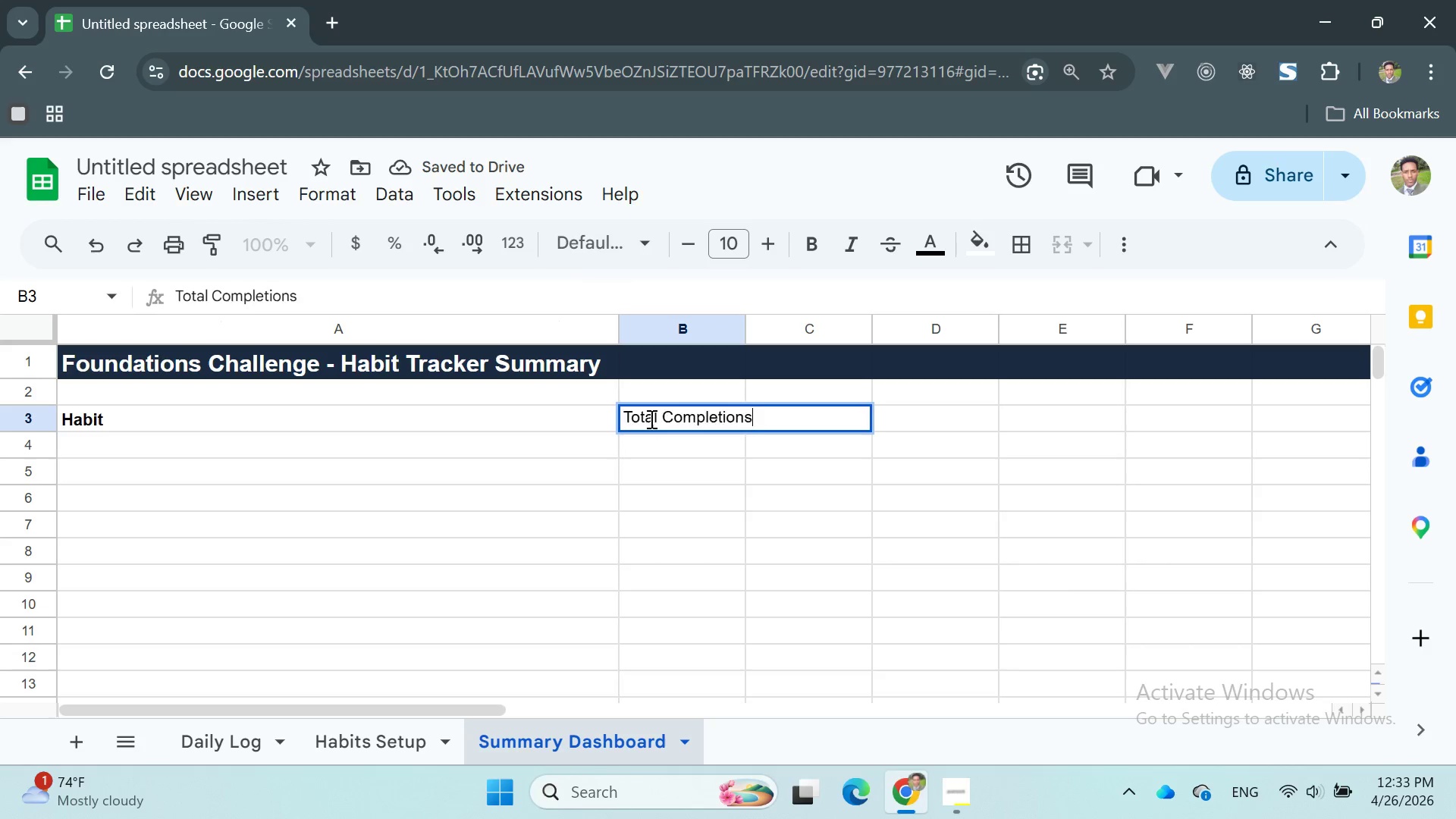 
triple_click([650, 419])
 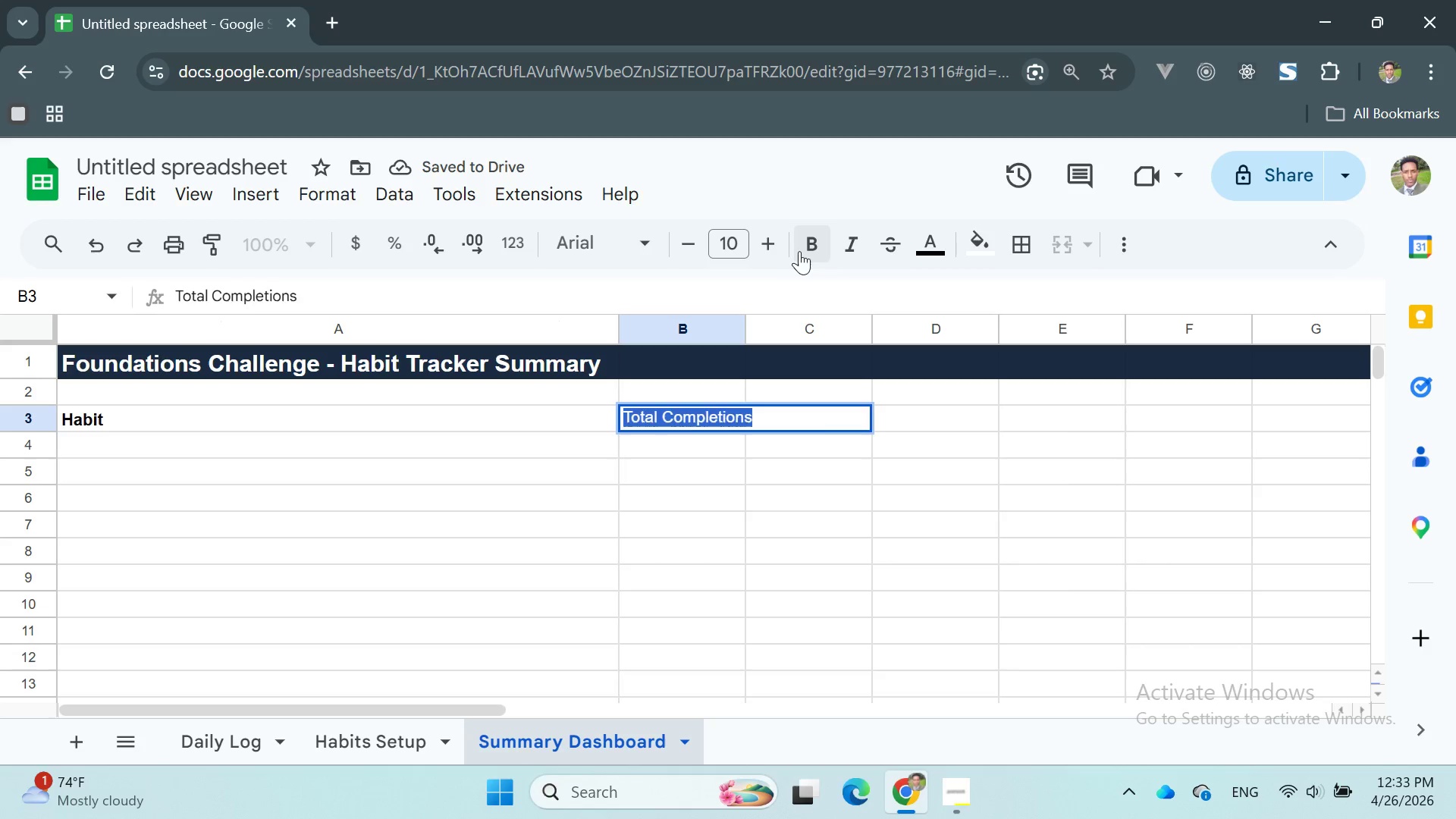 
left_click([806, 249])
 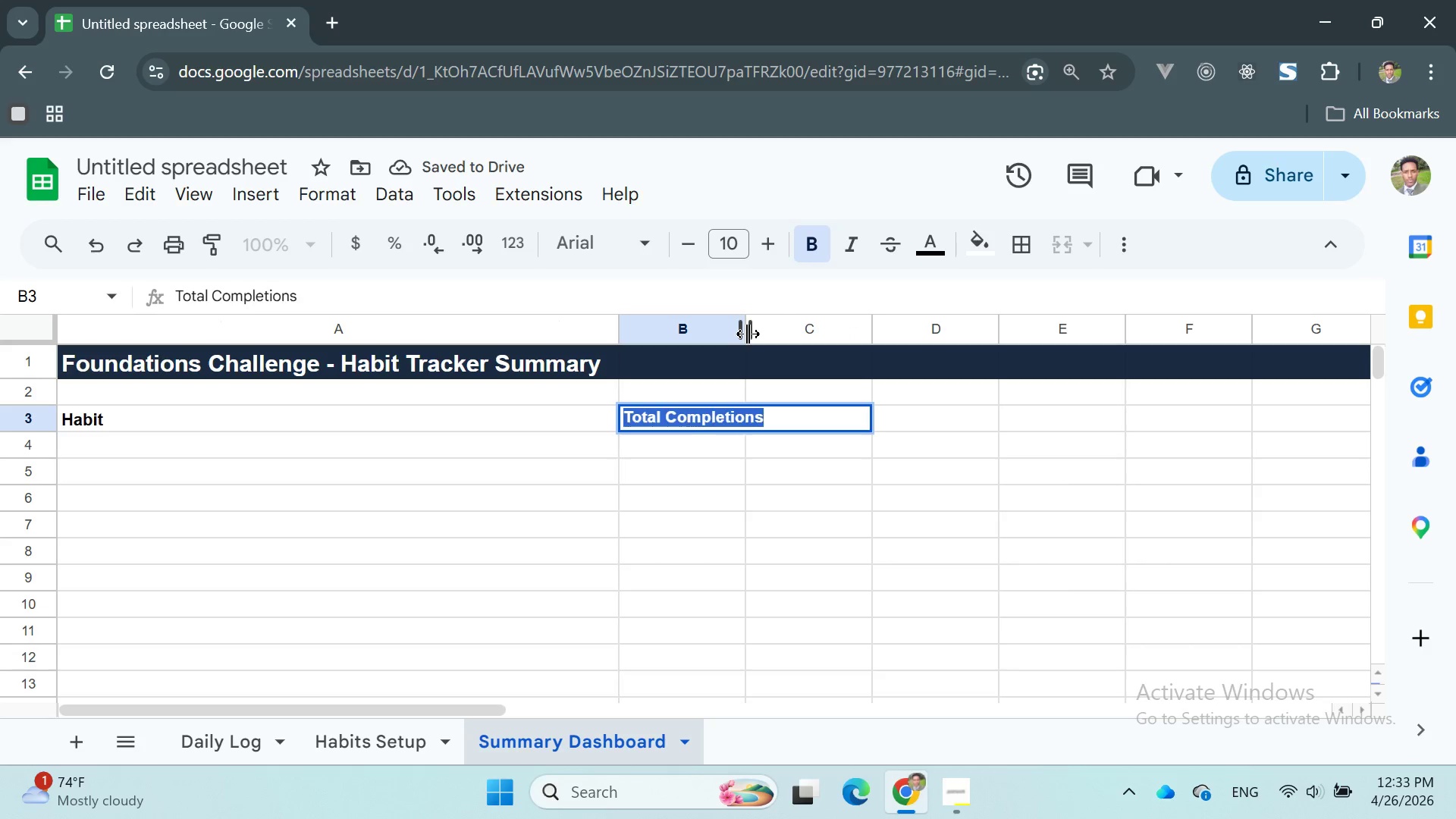 
left_click_drag(start_coordinate=[748, 333], to_coordinate=[770, 336])
 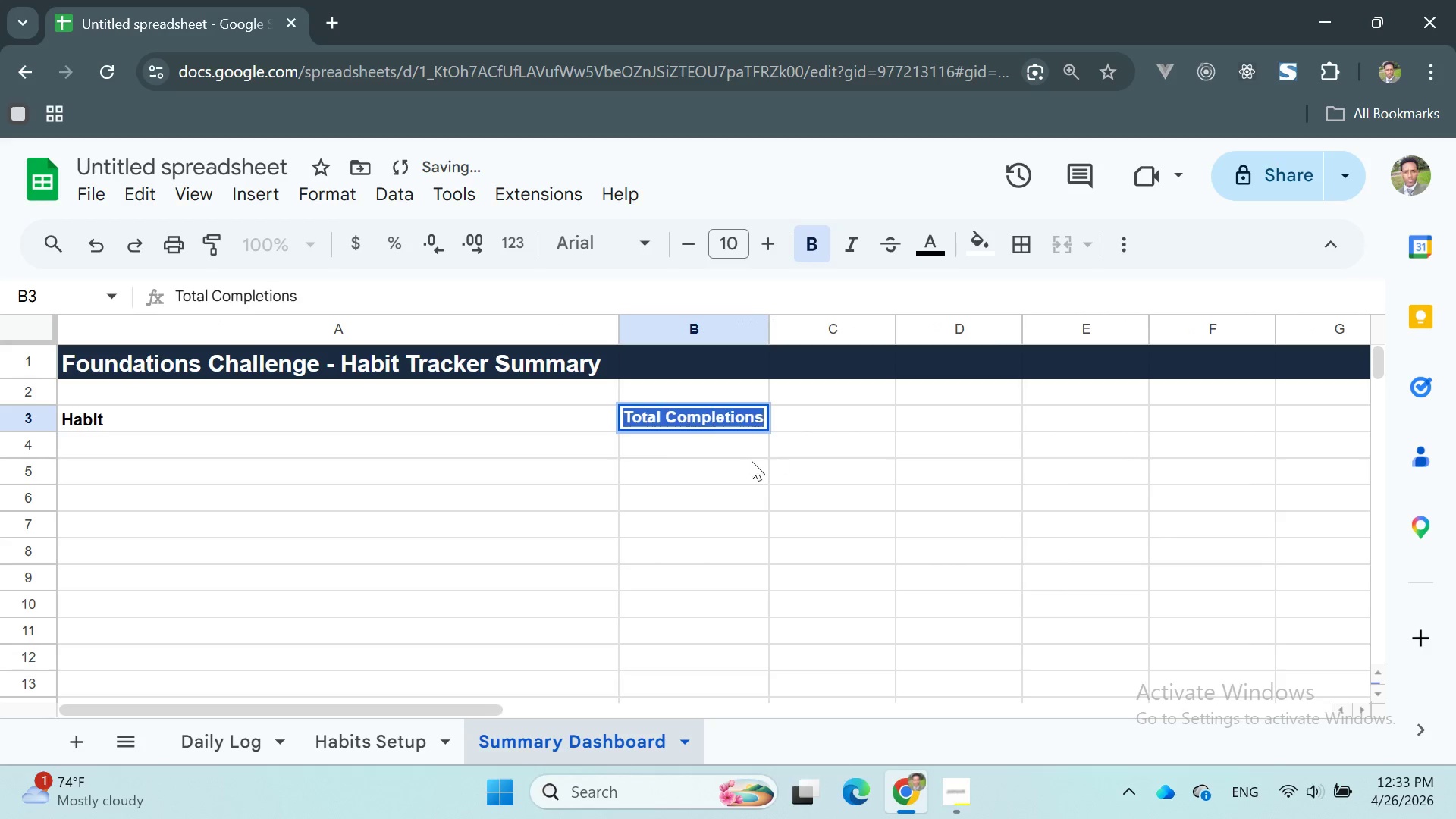 
left_click([695, 438])
 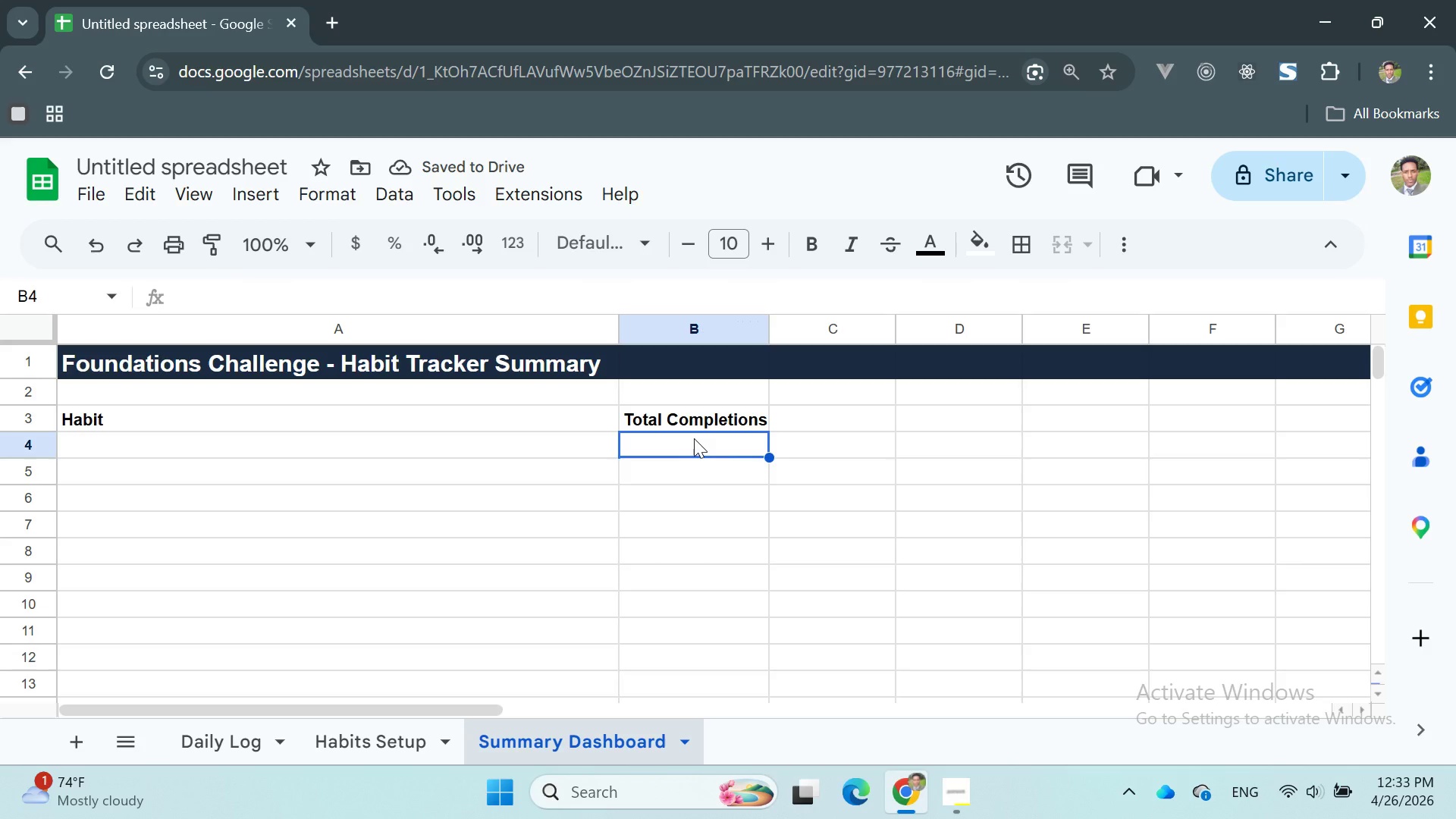 
wait(5.77)
 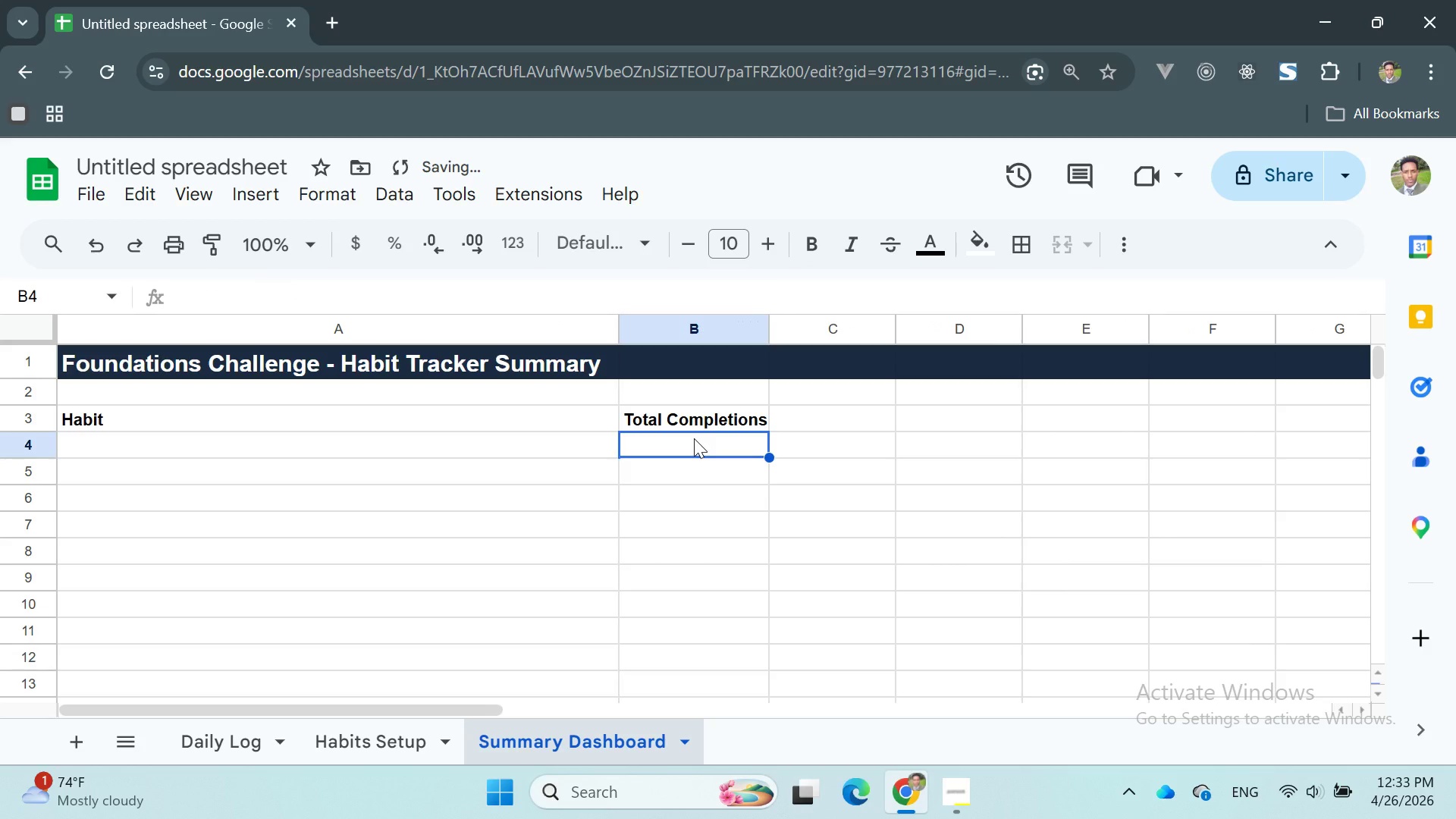 
left_click([850, 422])
 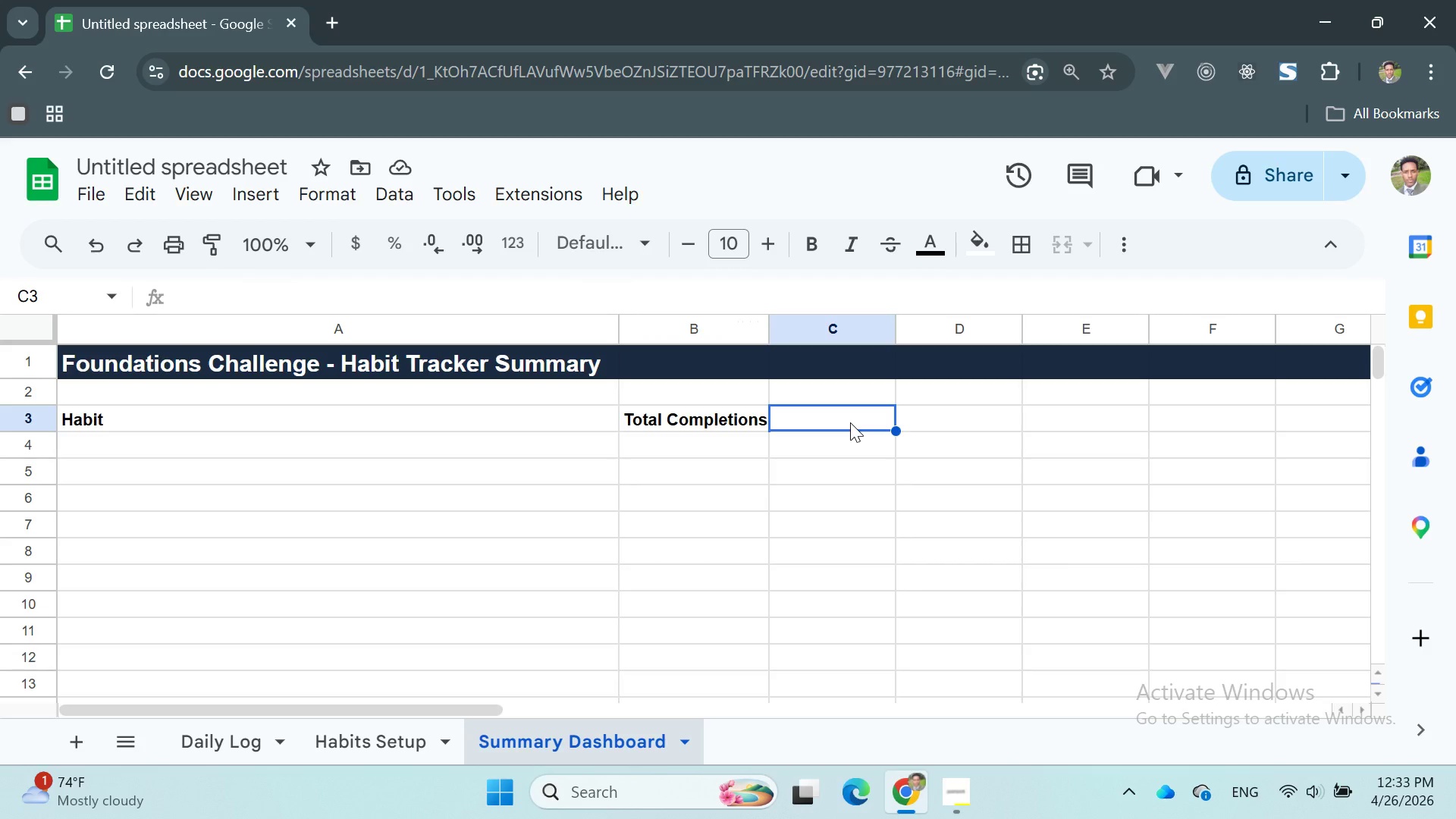 
type(Current)
 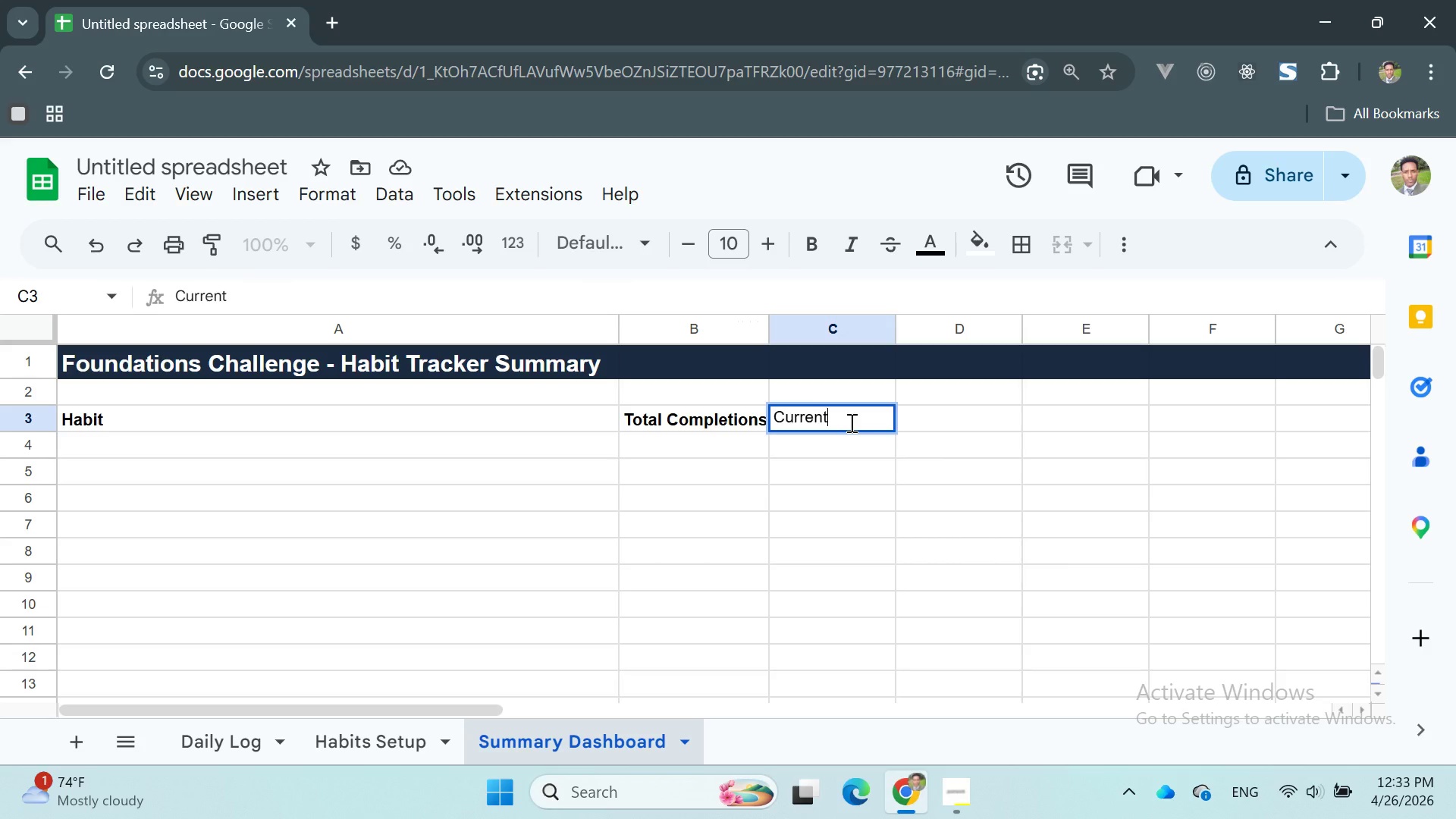 
type( Streak)
 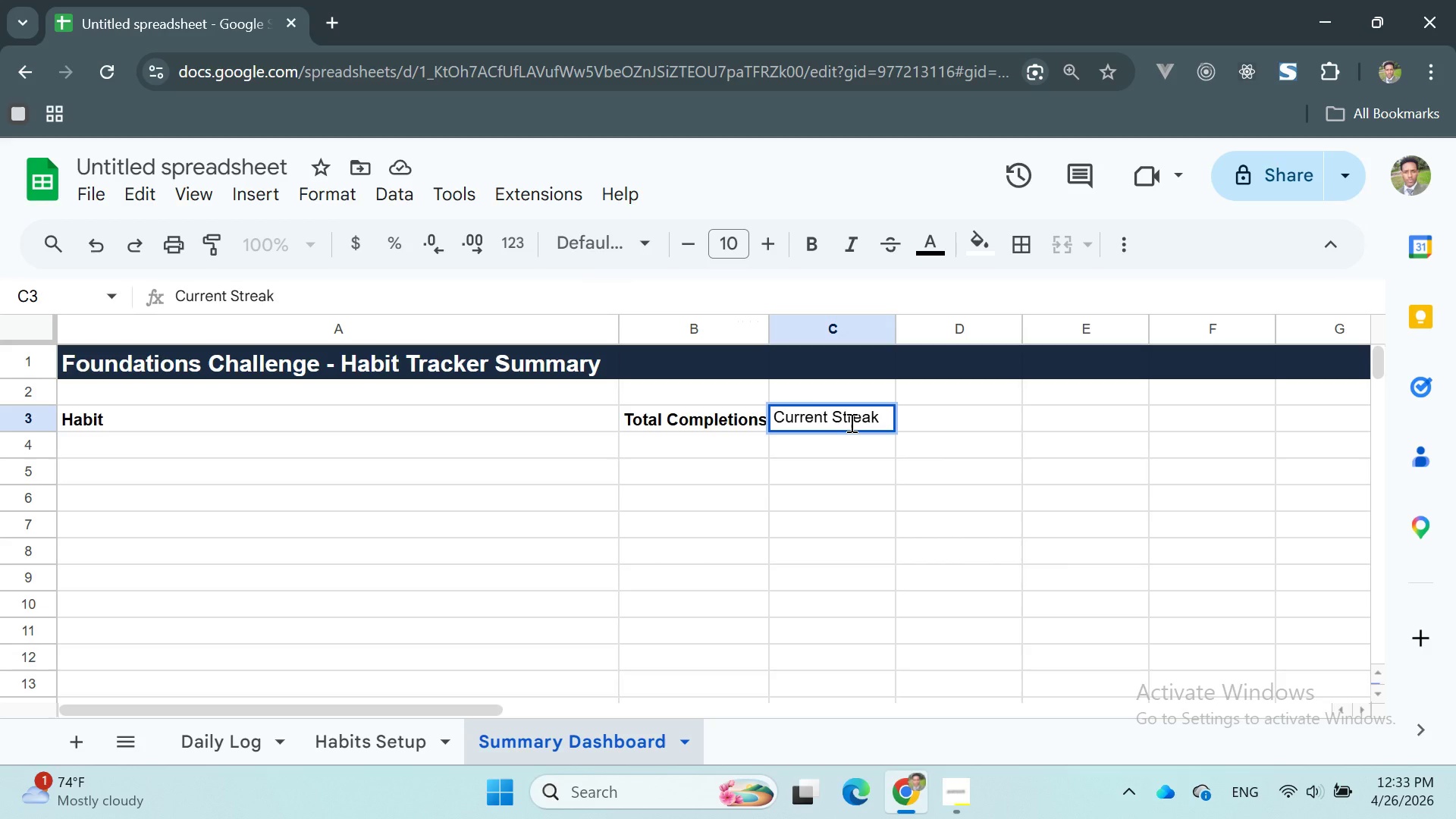 
double_click([850, 422])
 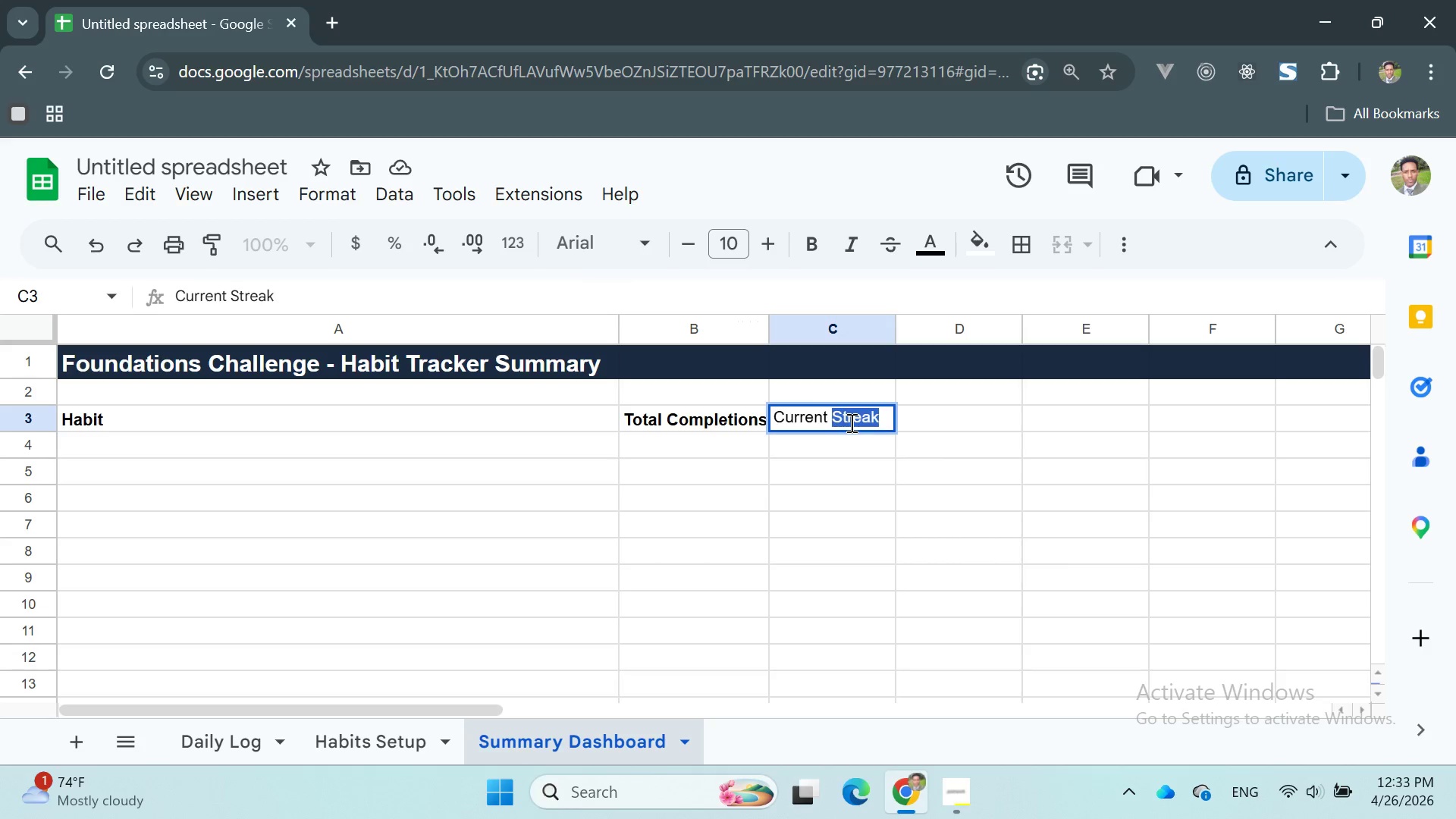 
triple_click([850, 422])
 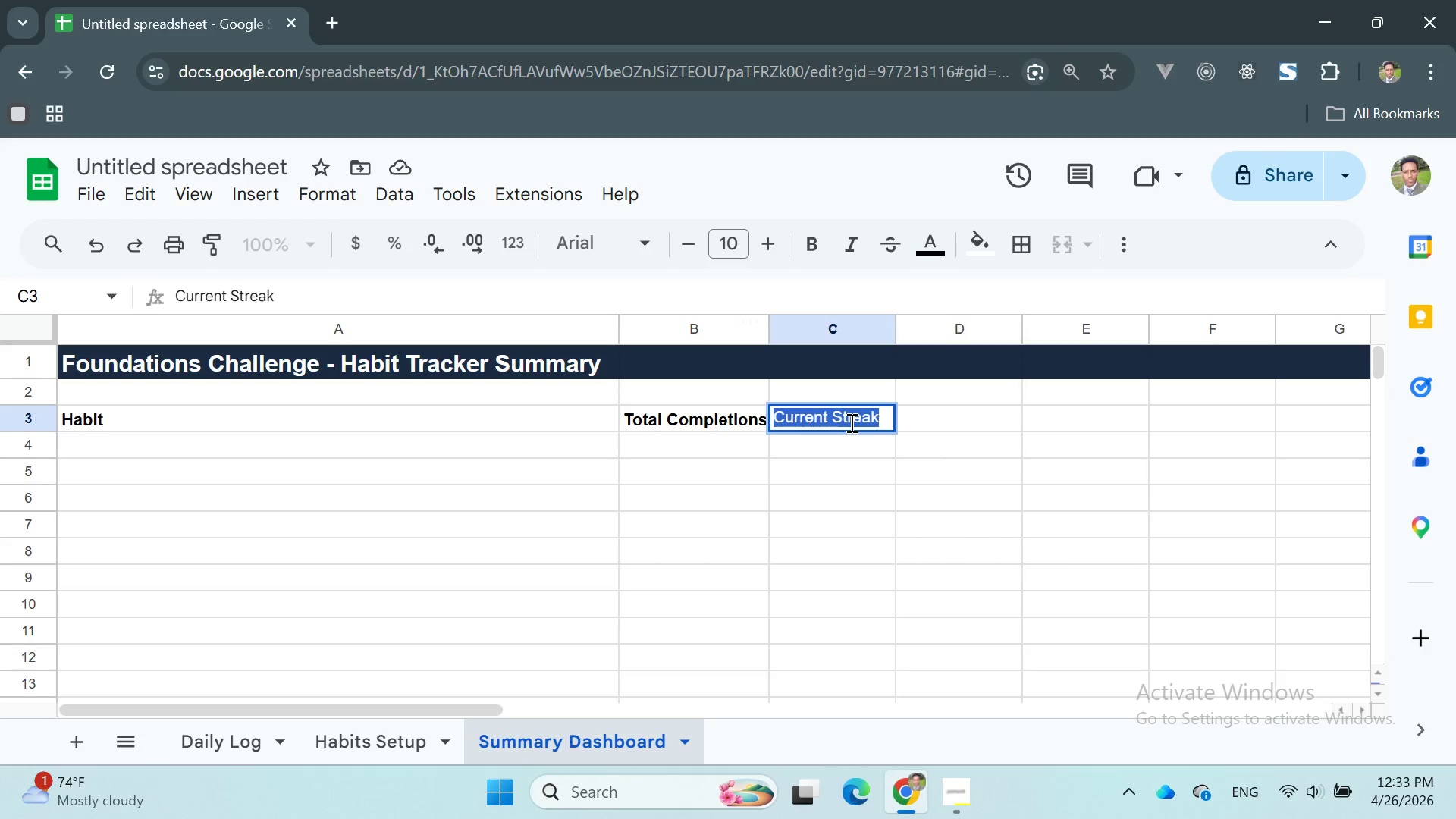 
triple_click([850, 422])
 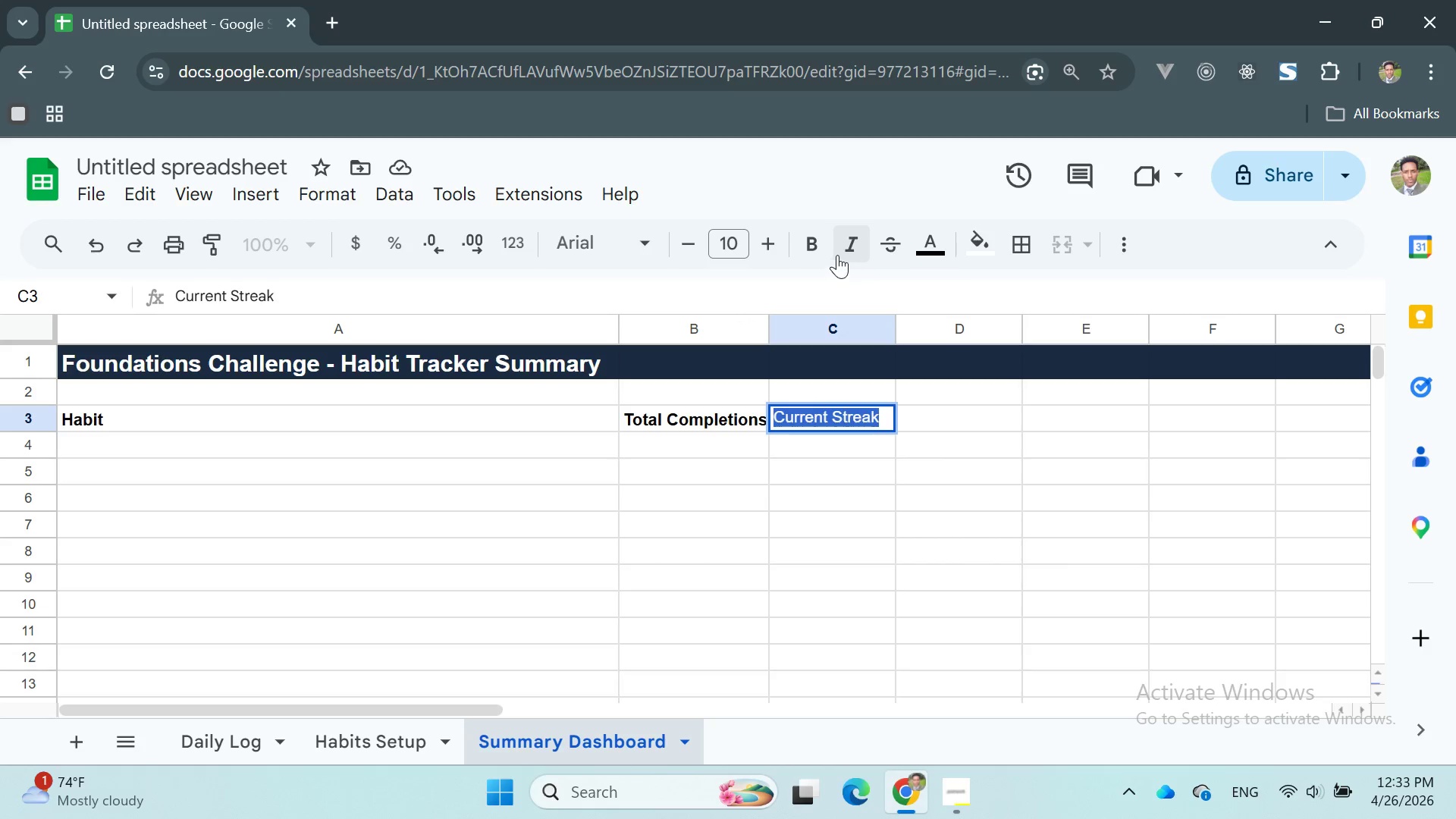 
left_click([814, 240])
 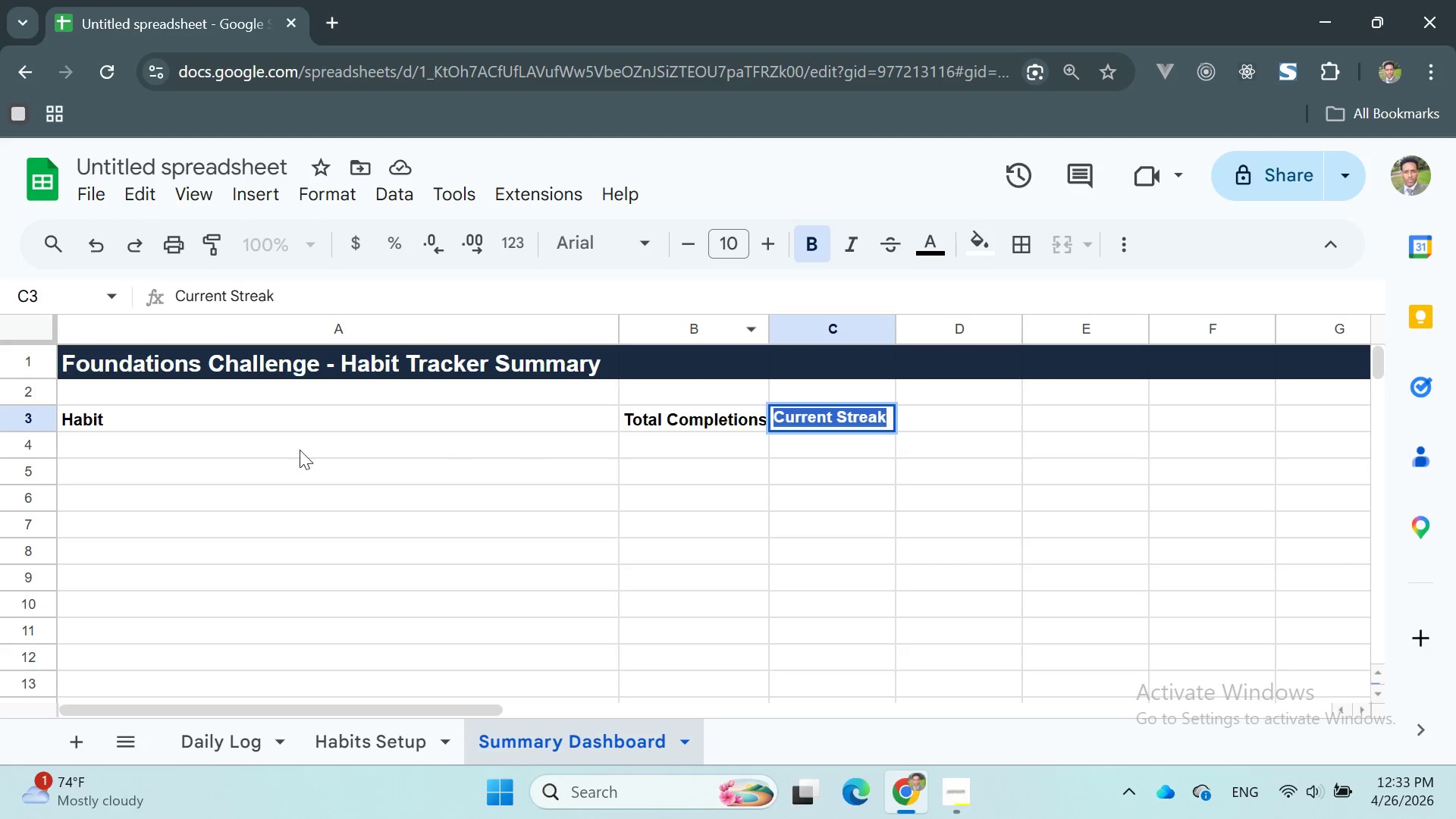 
left_click([243, 447])
 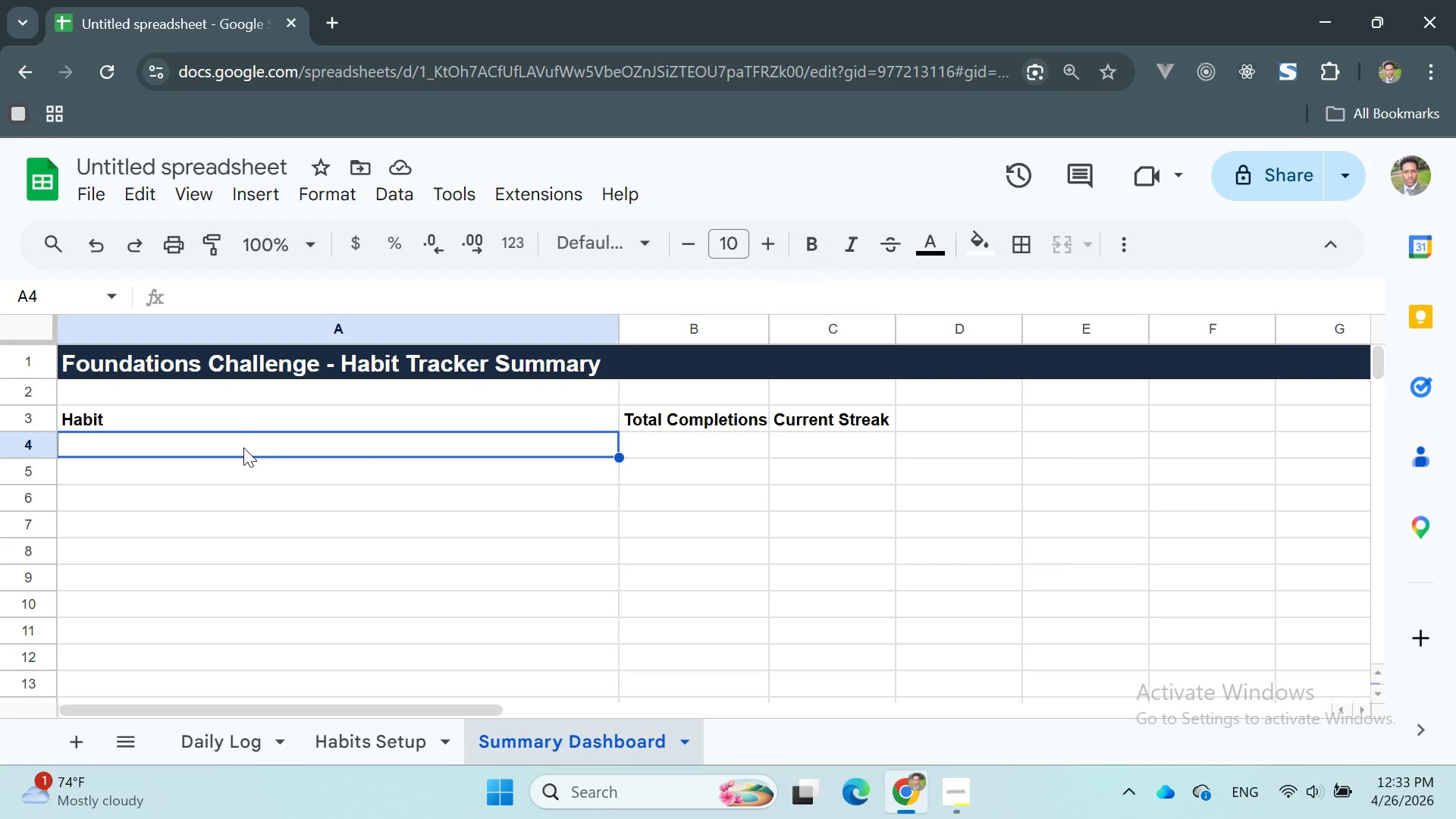 
wait(10.56)
 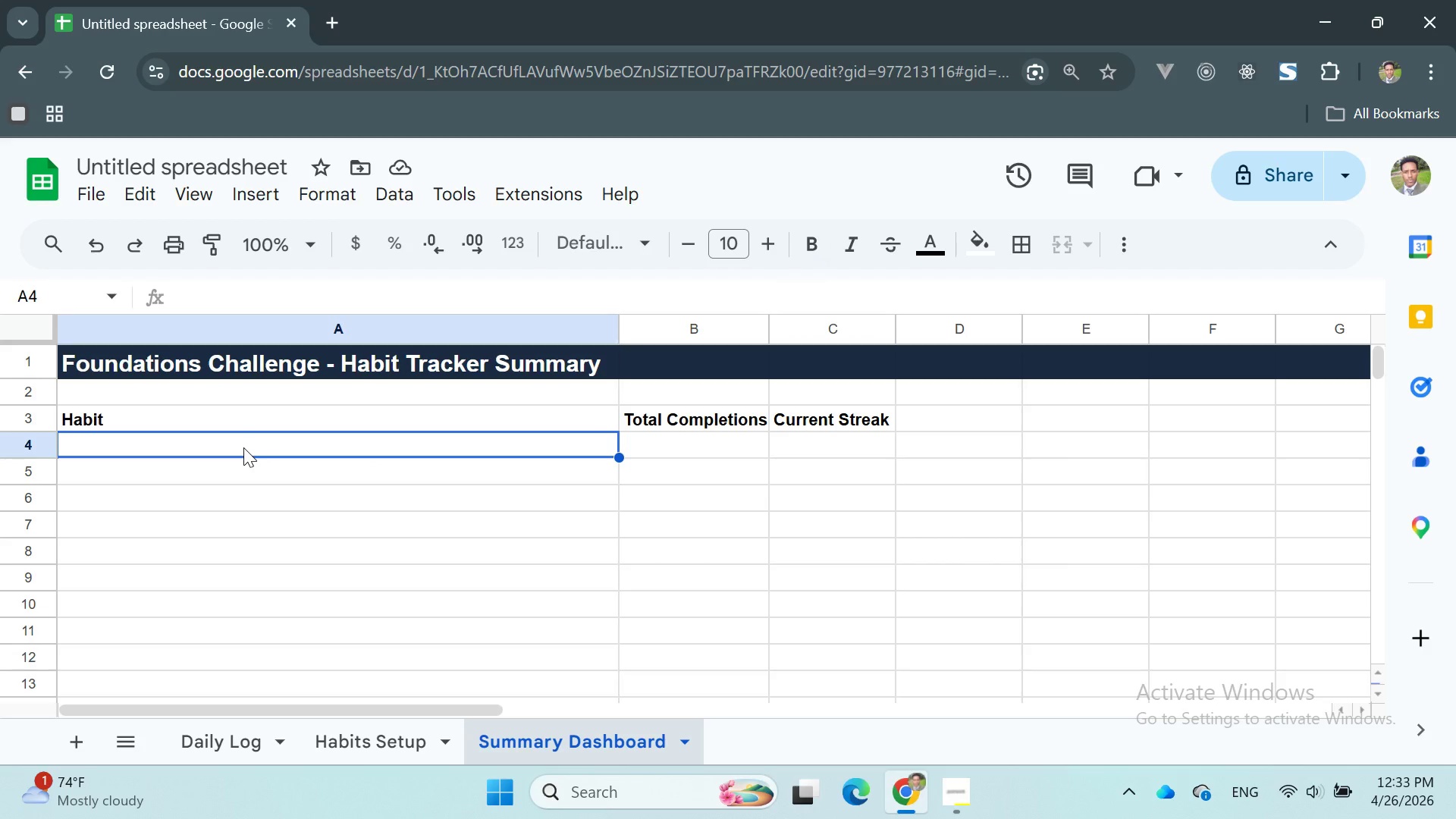 
type(=Habits setup!A2)
 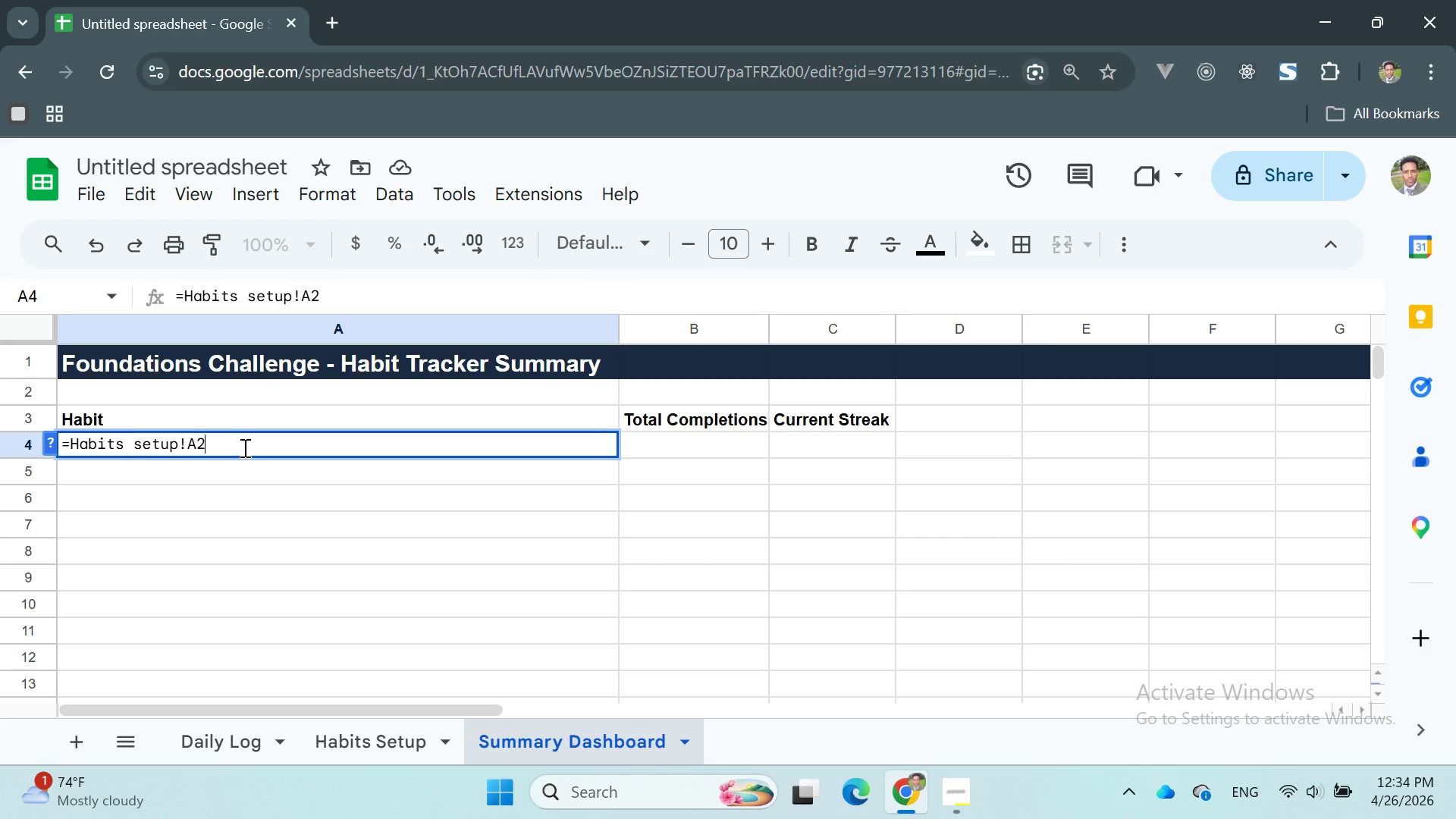 
key(Enter)
 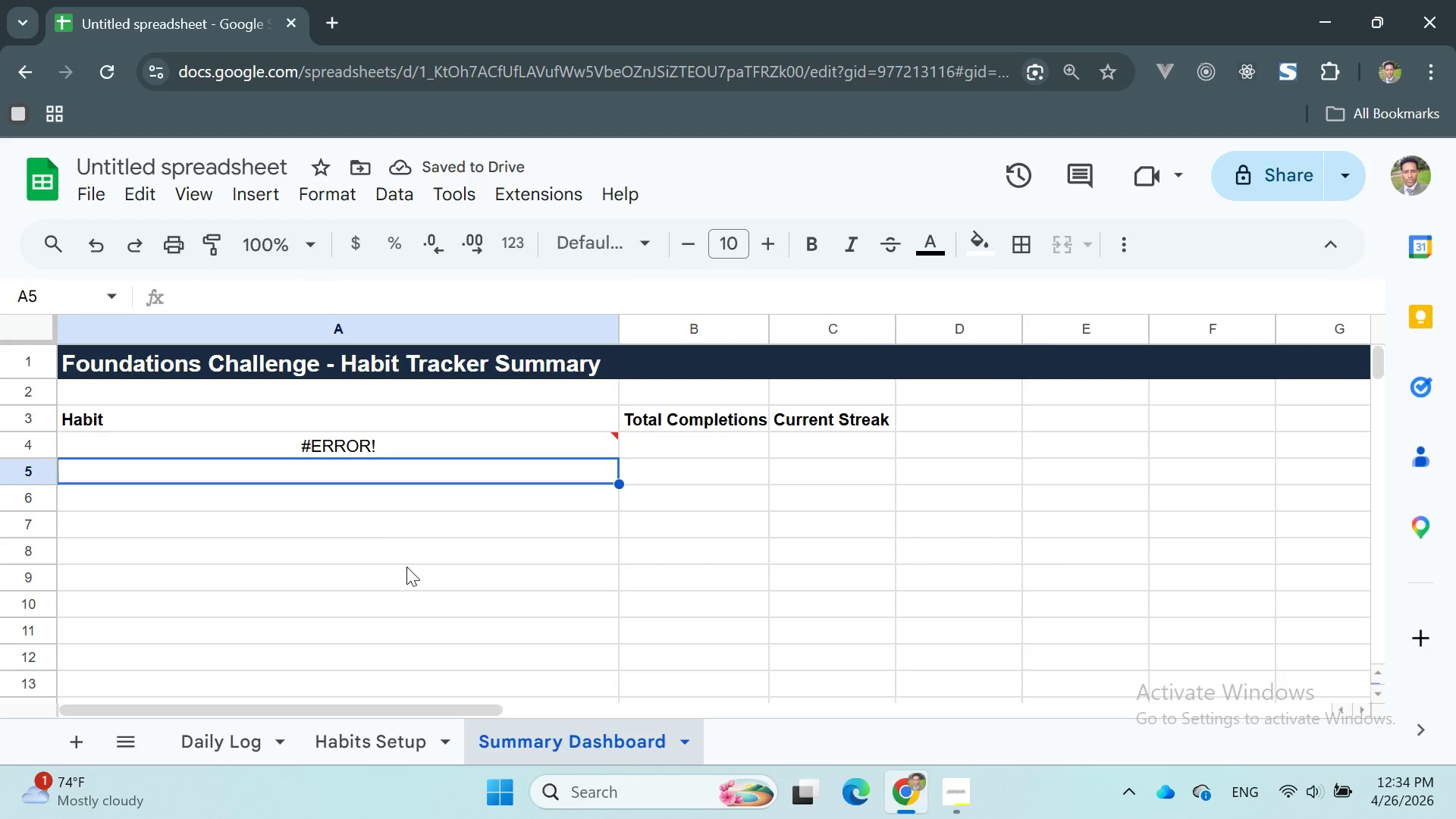 
double_click([266, 443])
 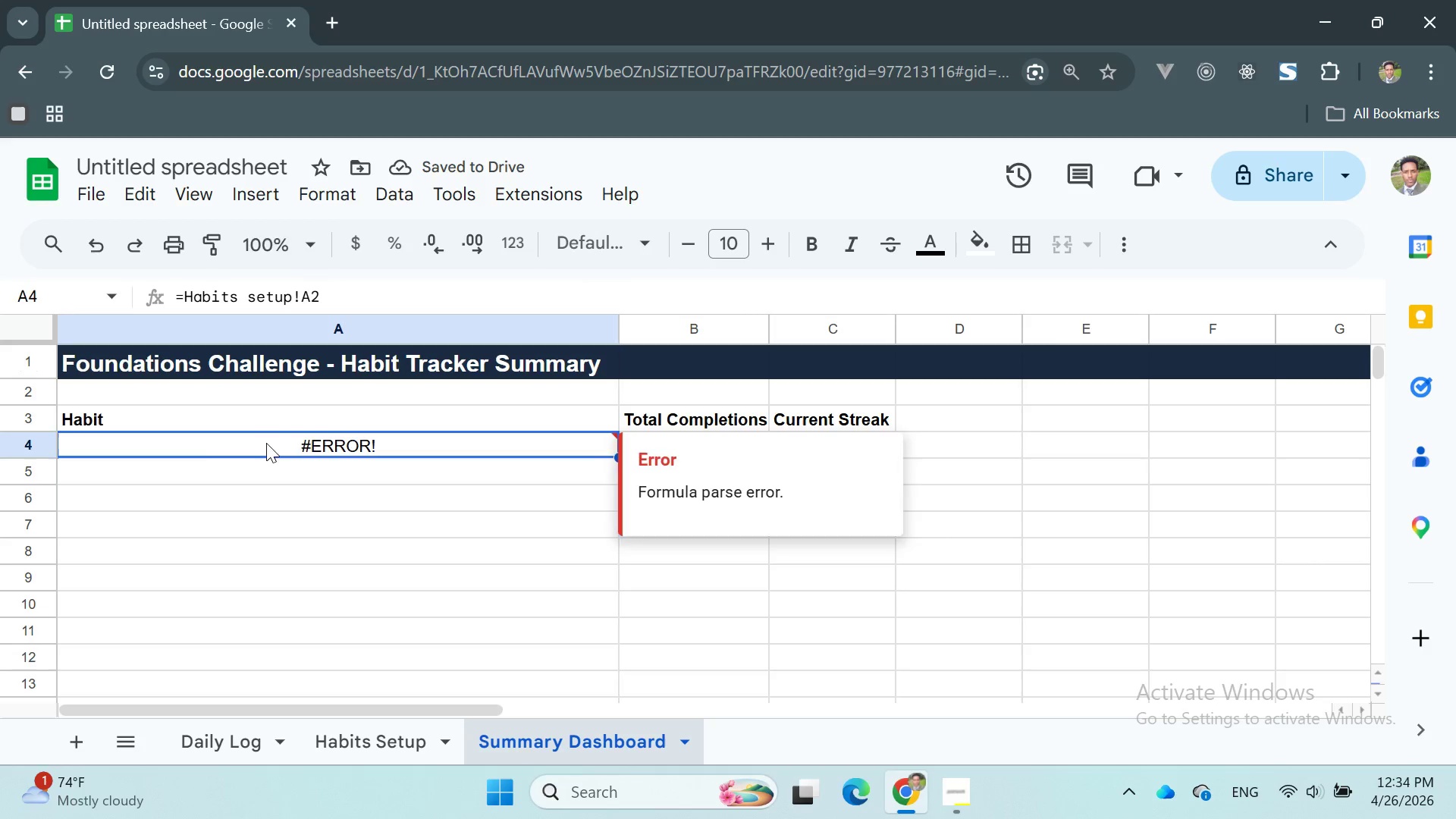 
triple_click([266, 443])
 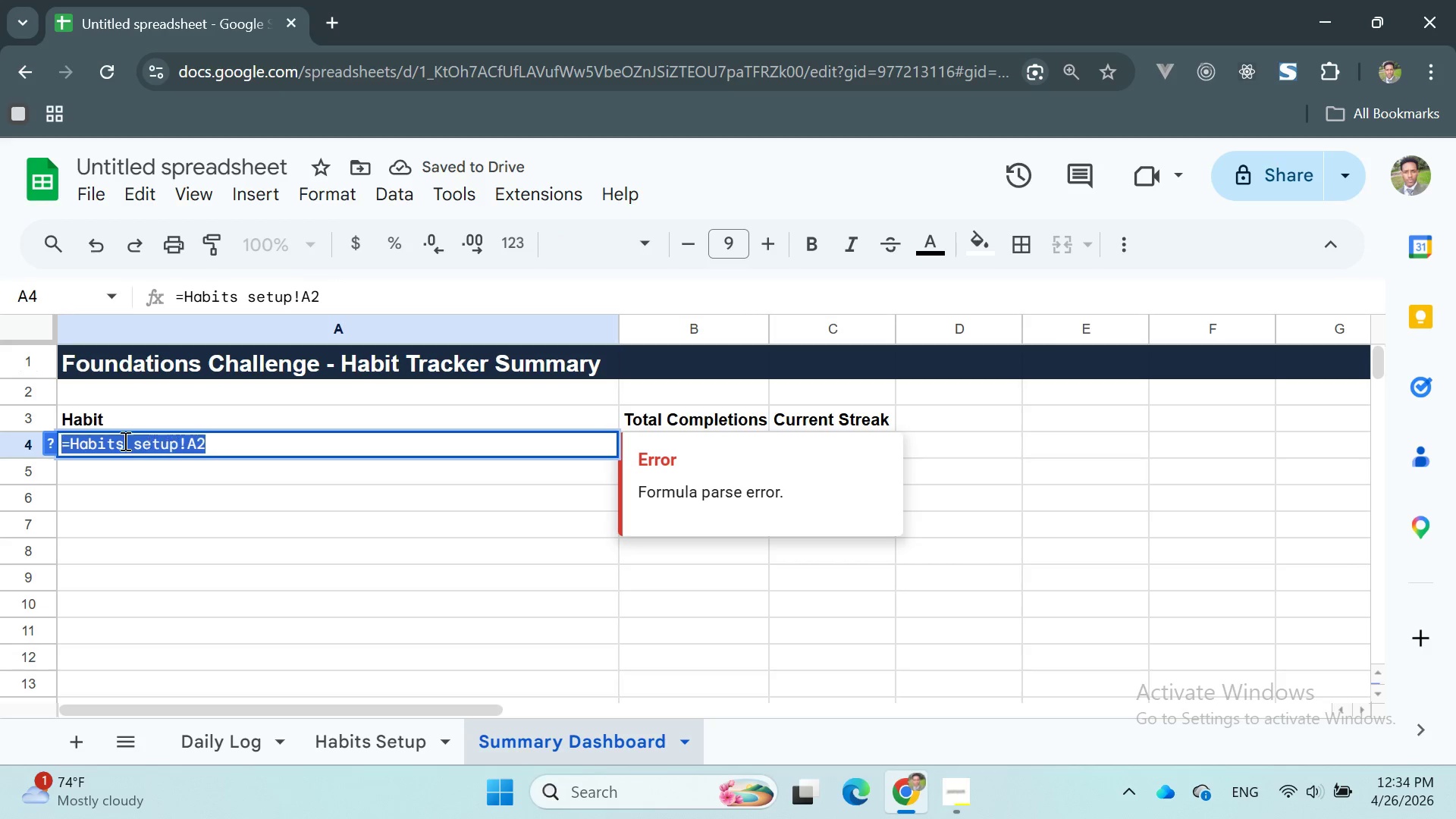 
left_click([89, 435])
 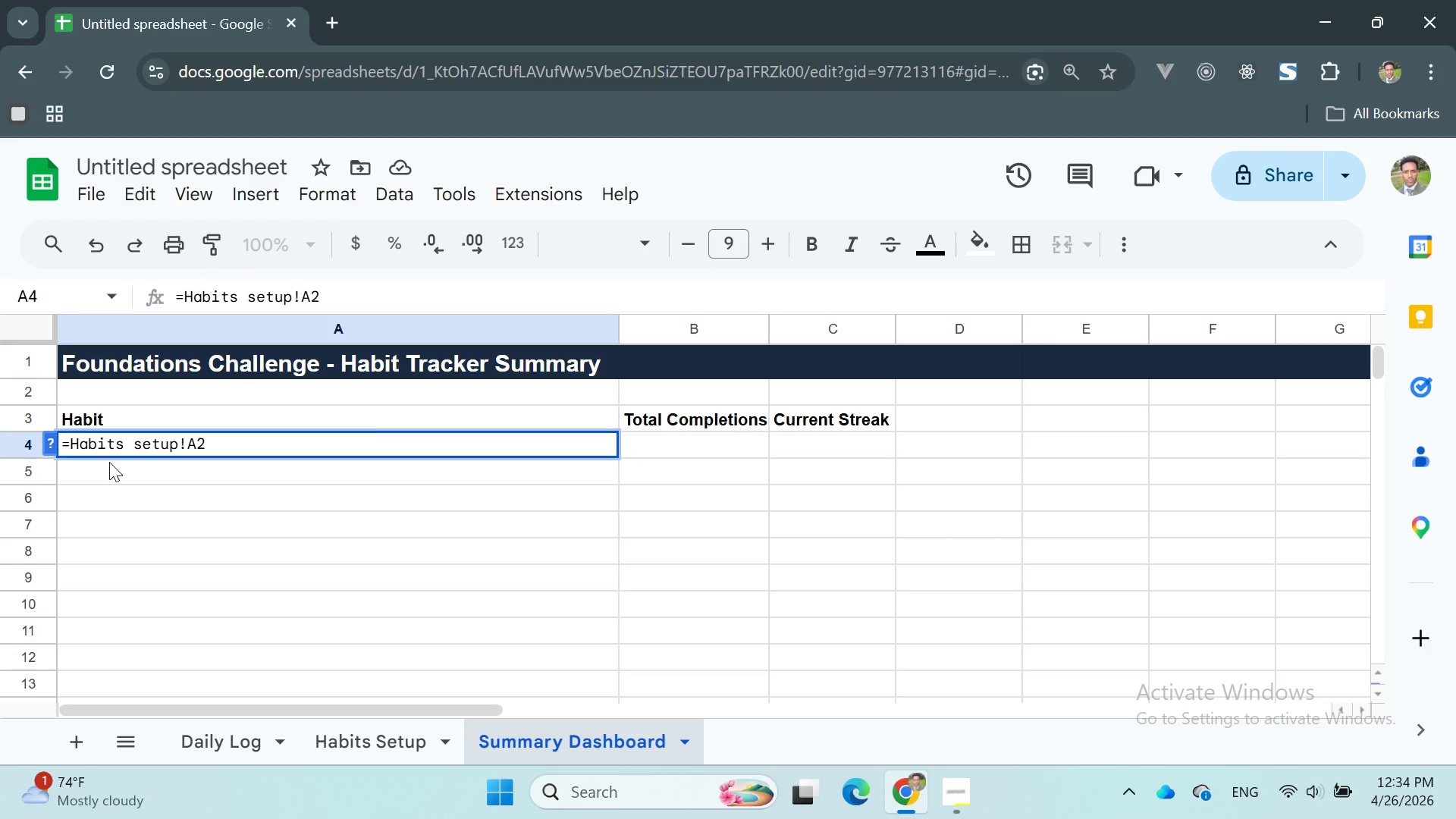 
wait(5.28)
 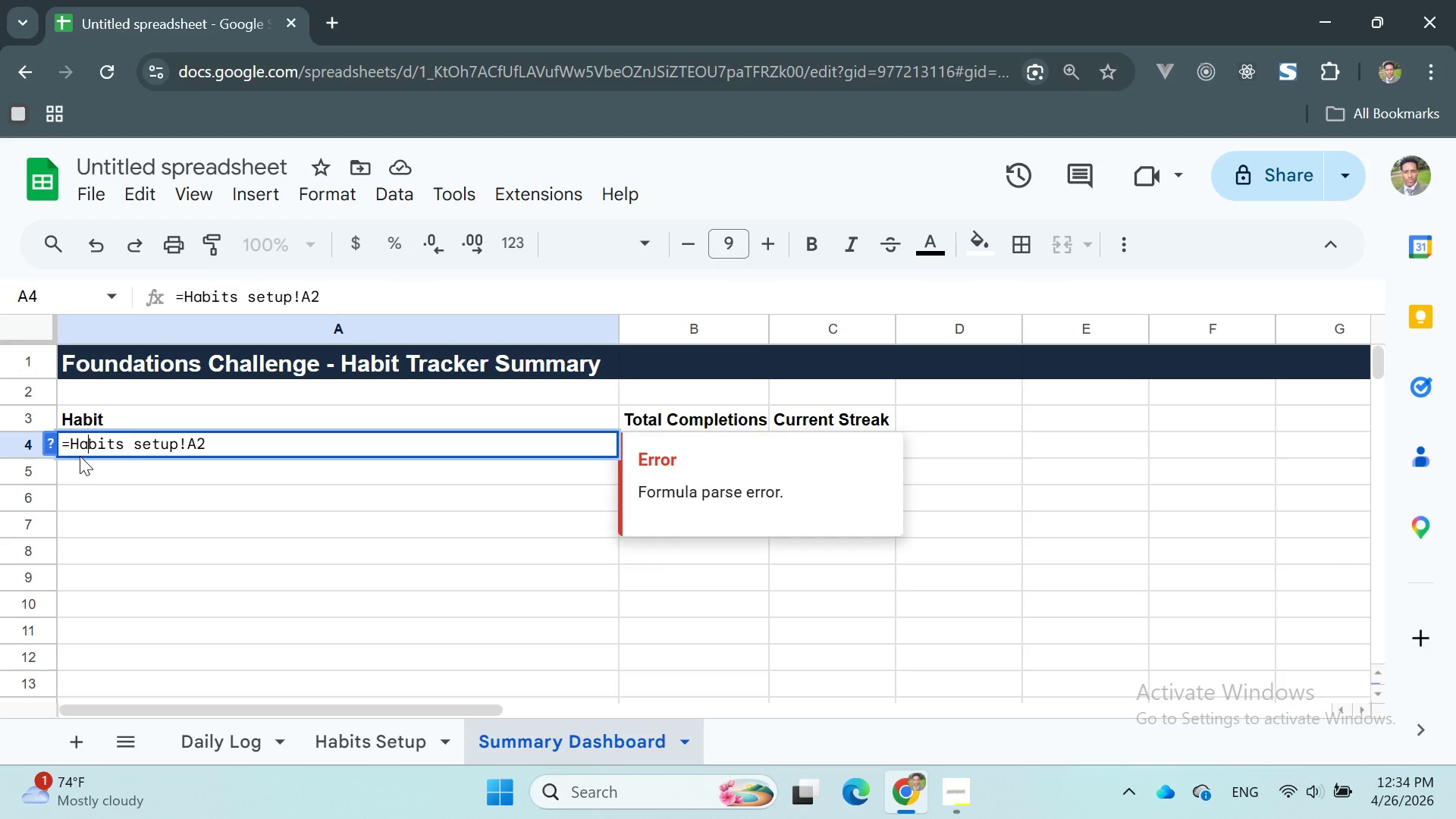 
left_click([143, 447])
 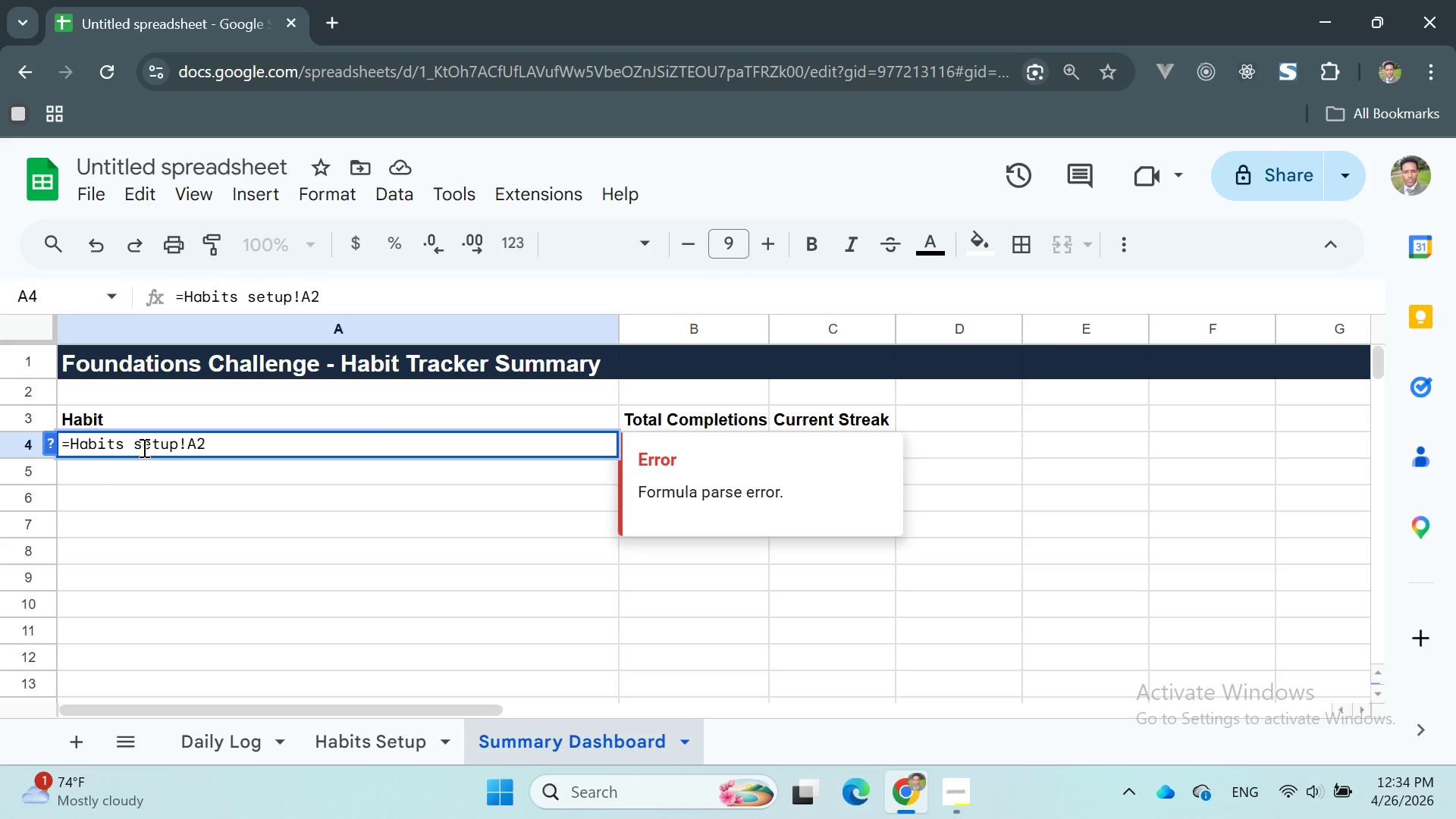 
key(Backspace)
 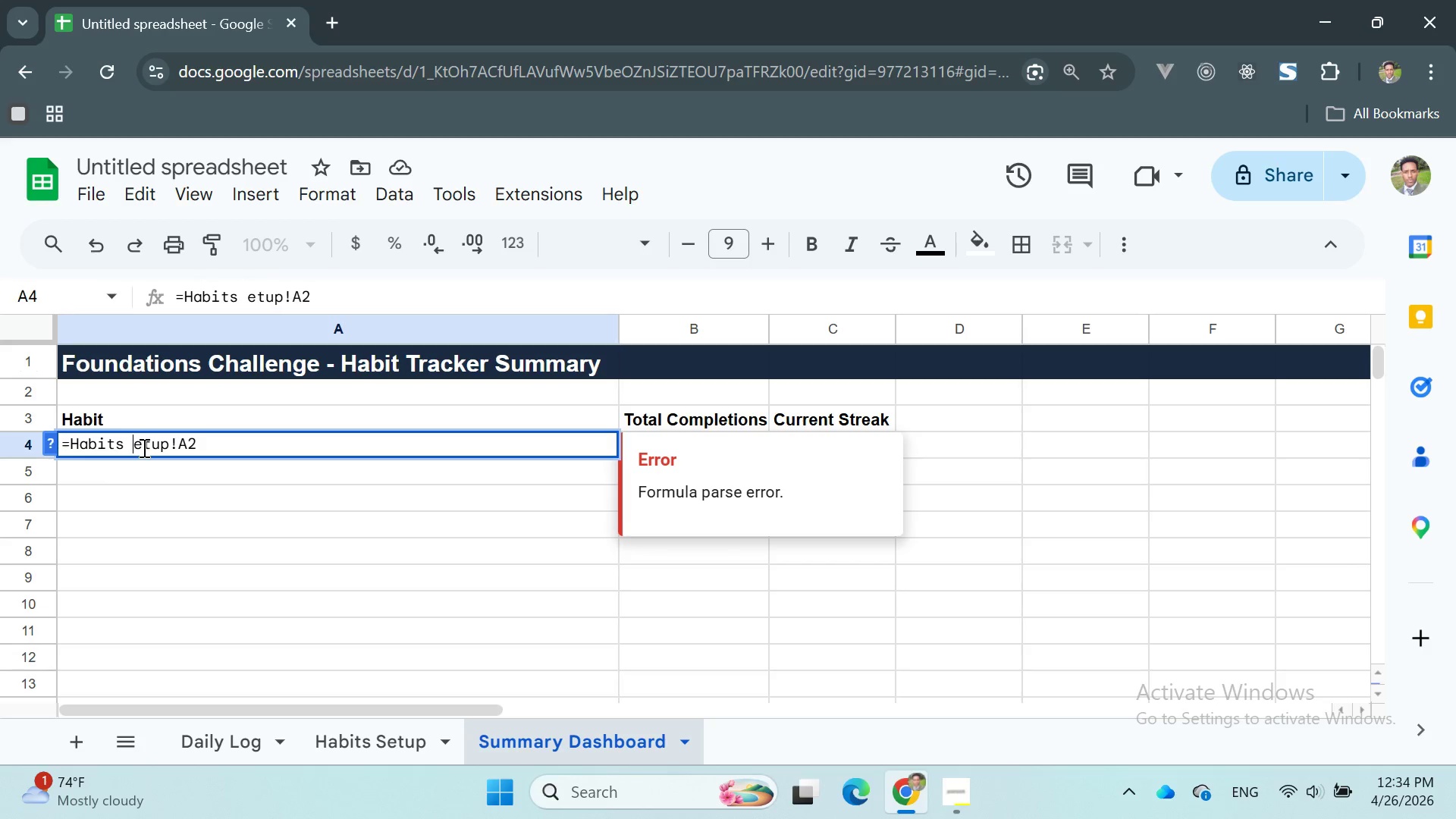 
key(CapsLock)
 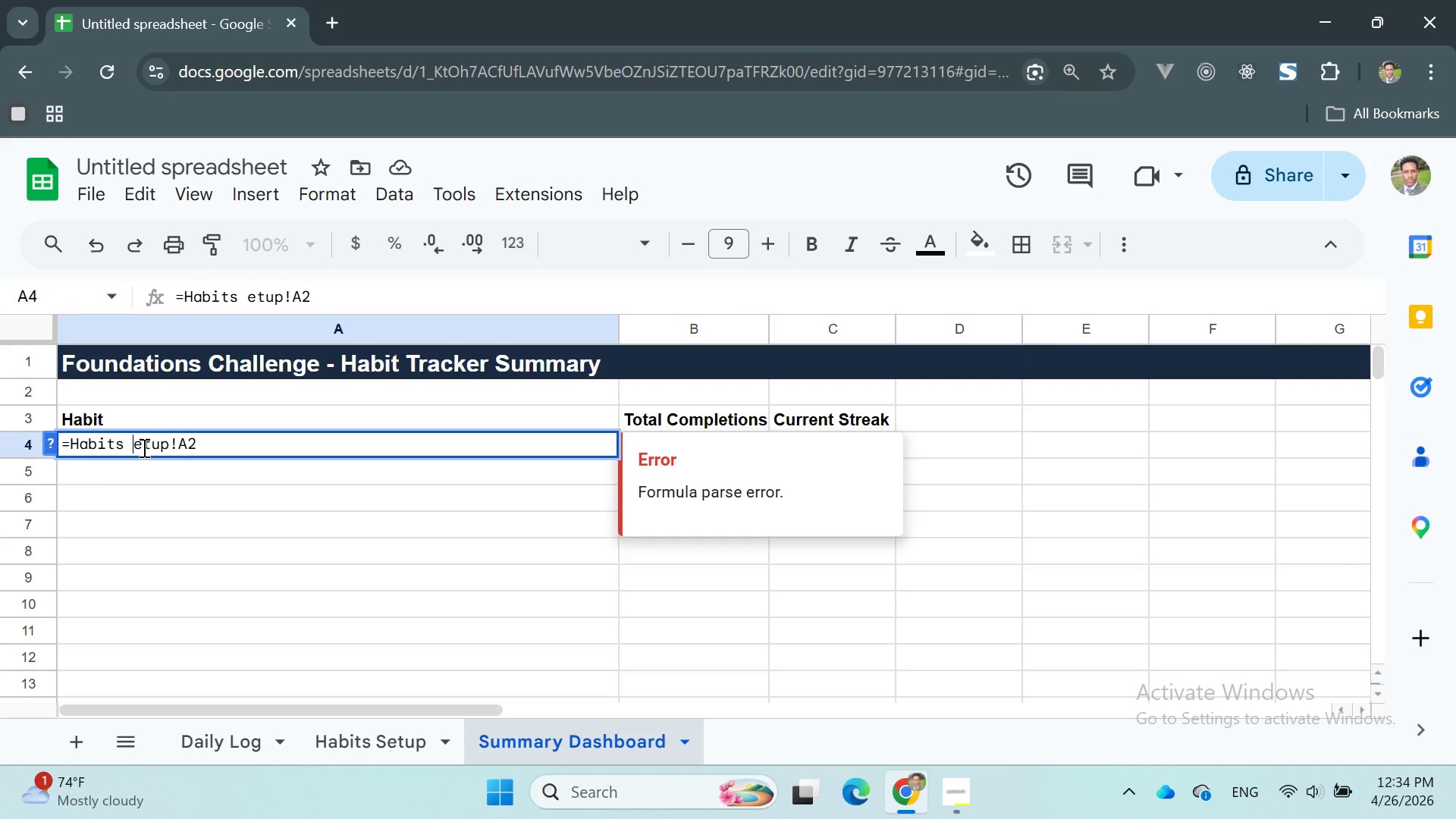 
key(S)
 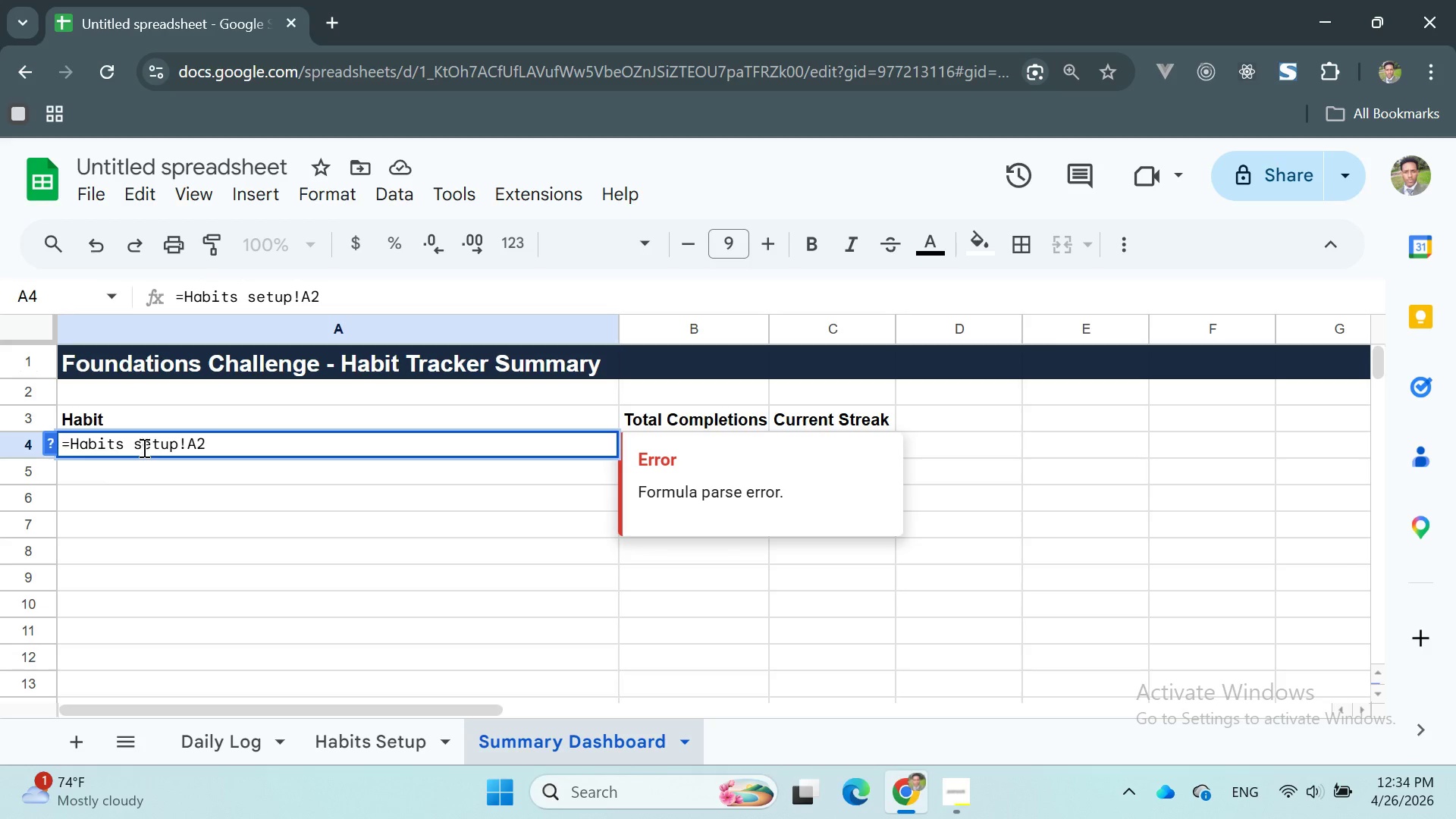 
key(Backspace)
 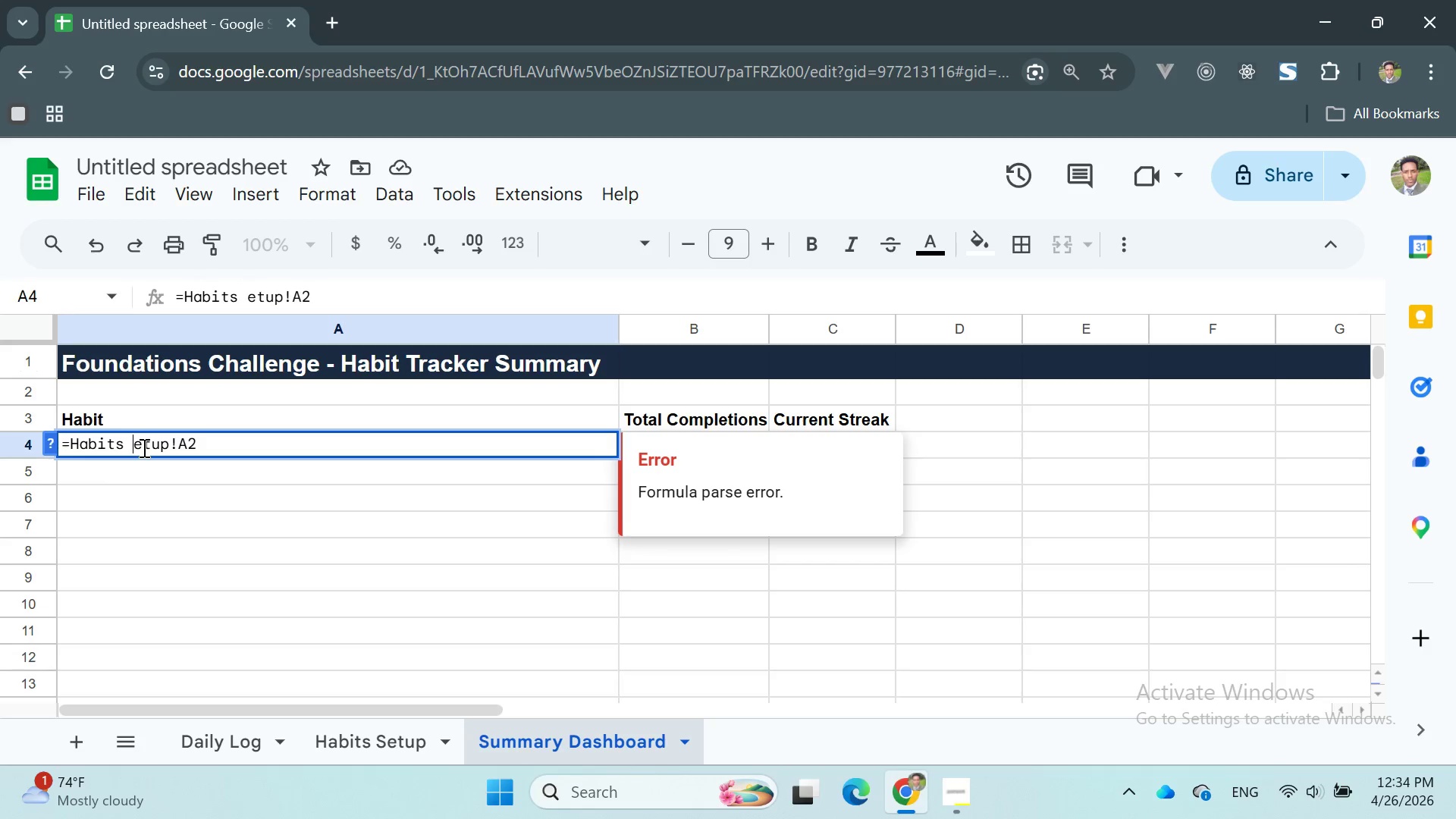 
key(CapsLock)
 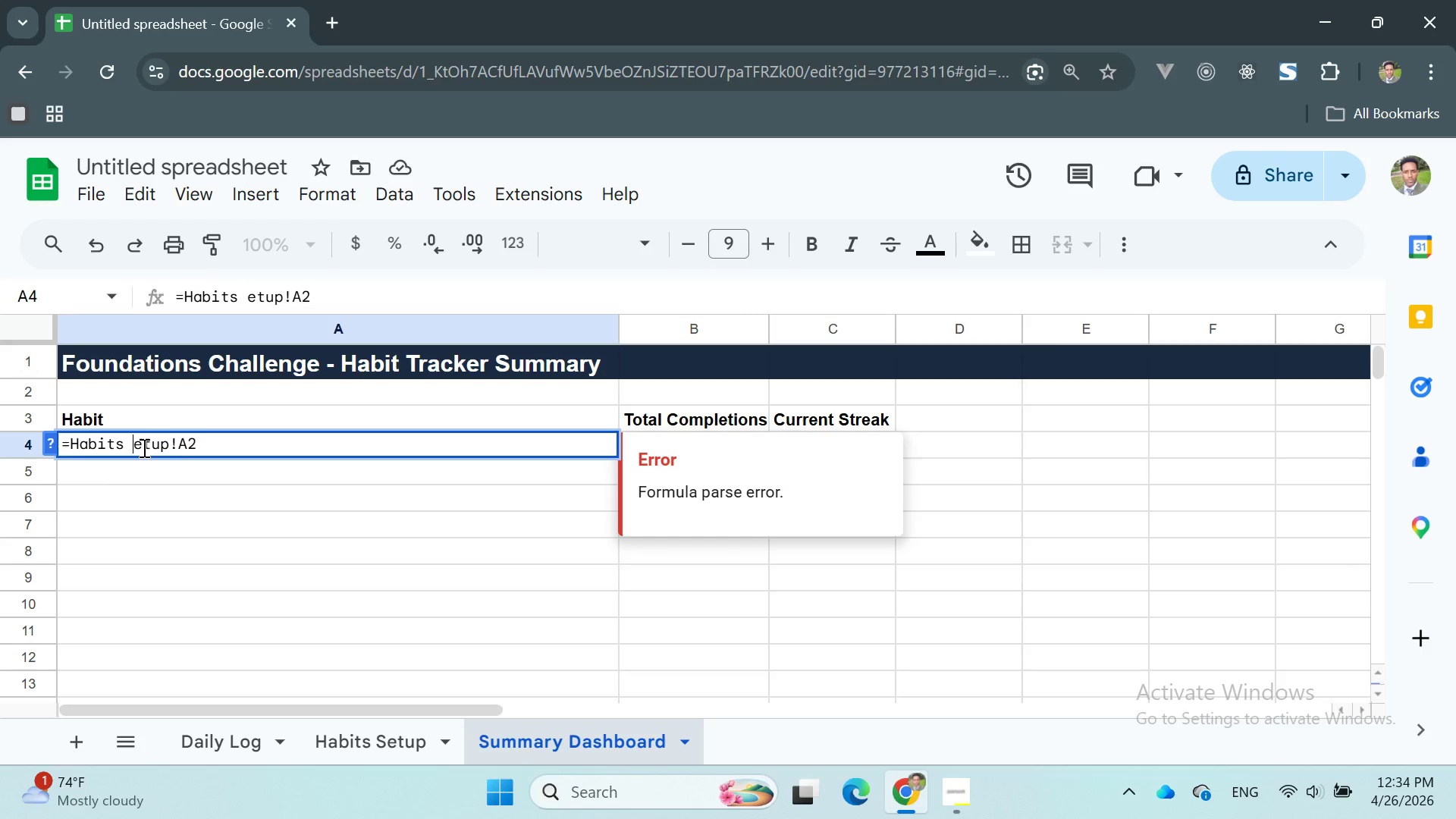 
key(S)
 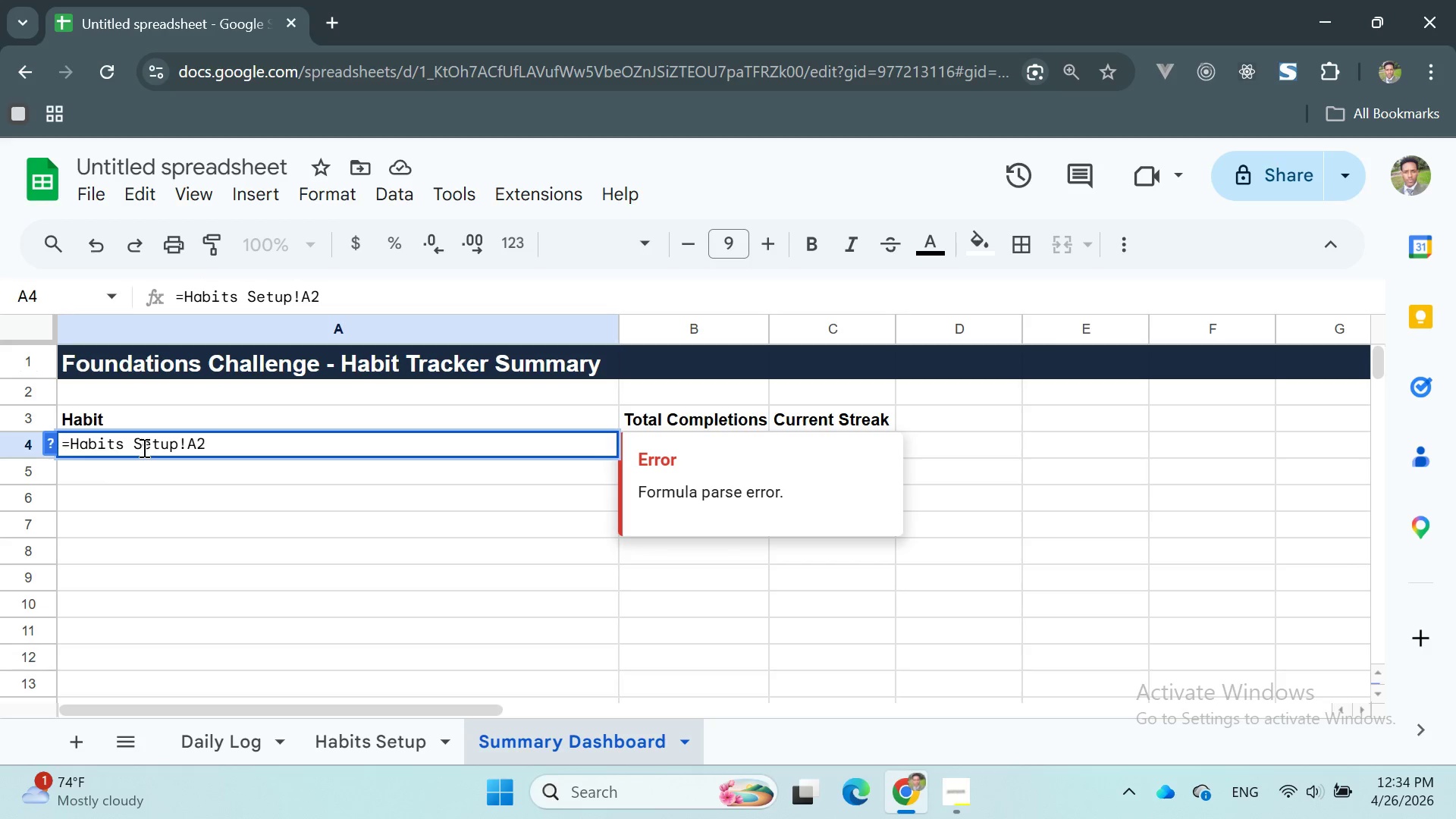 
key(Enter)
 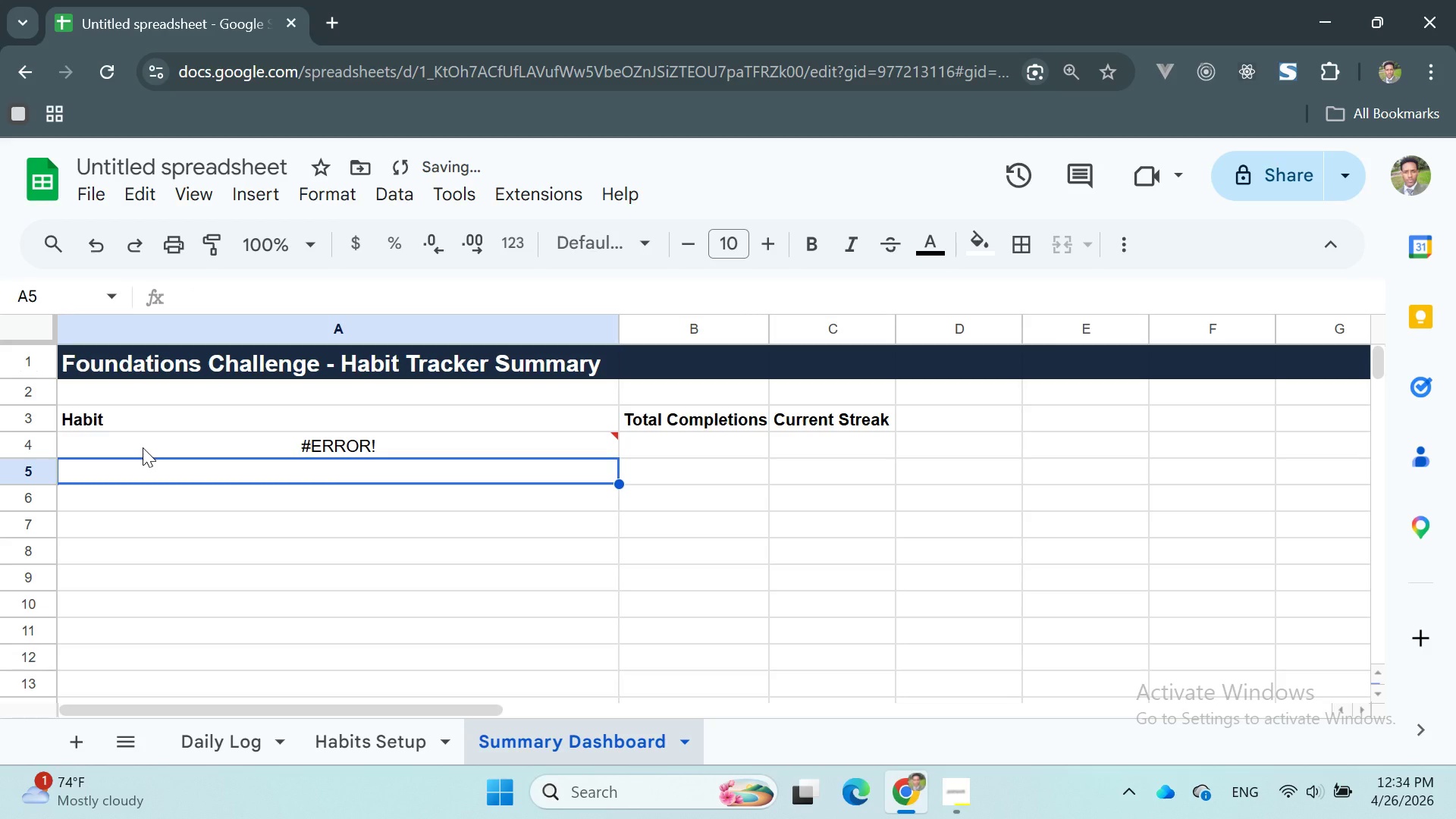 
double_click([143, 447])
 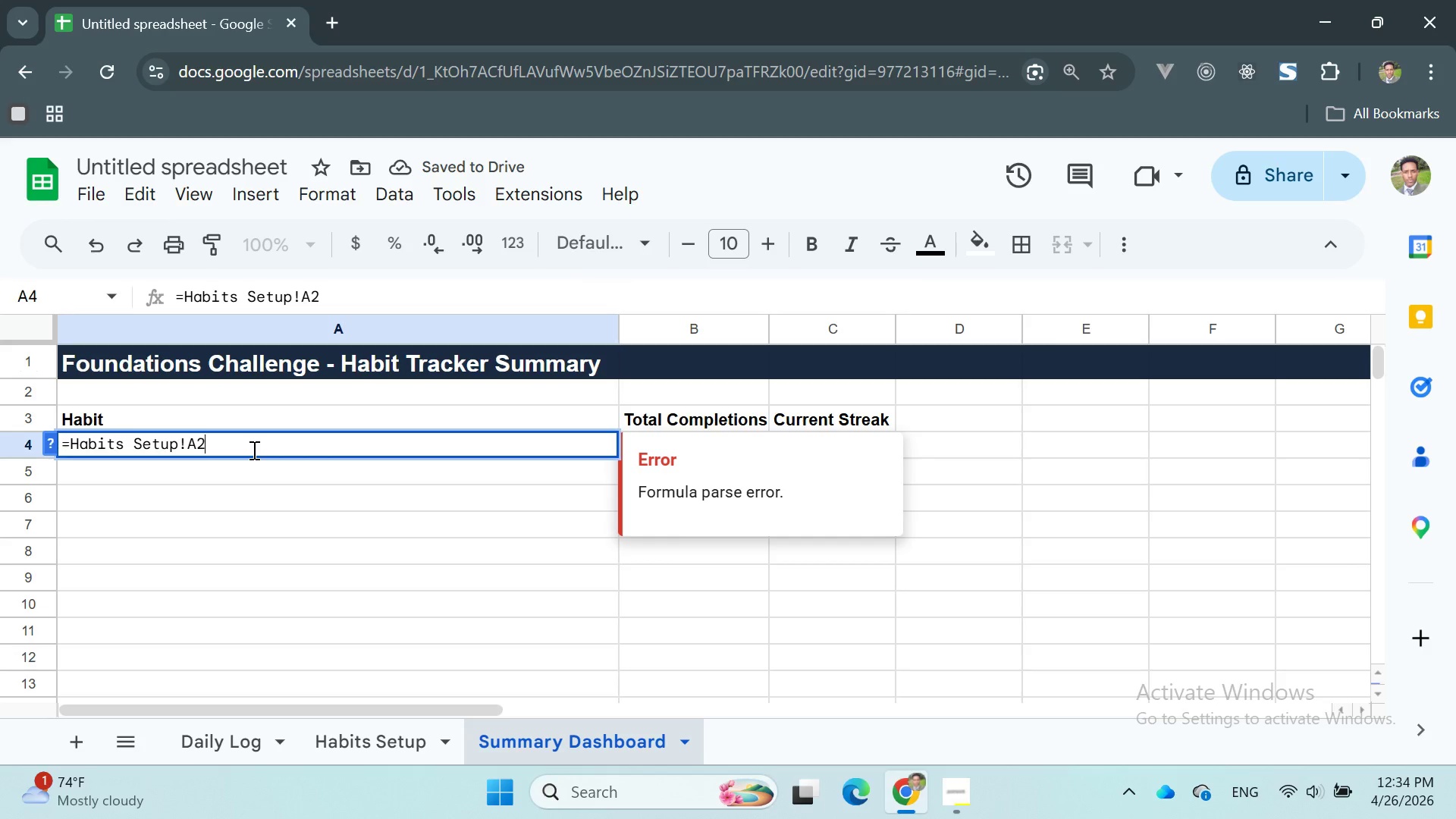 
wait(8.44)
 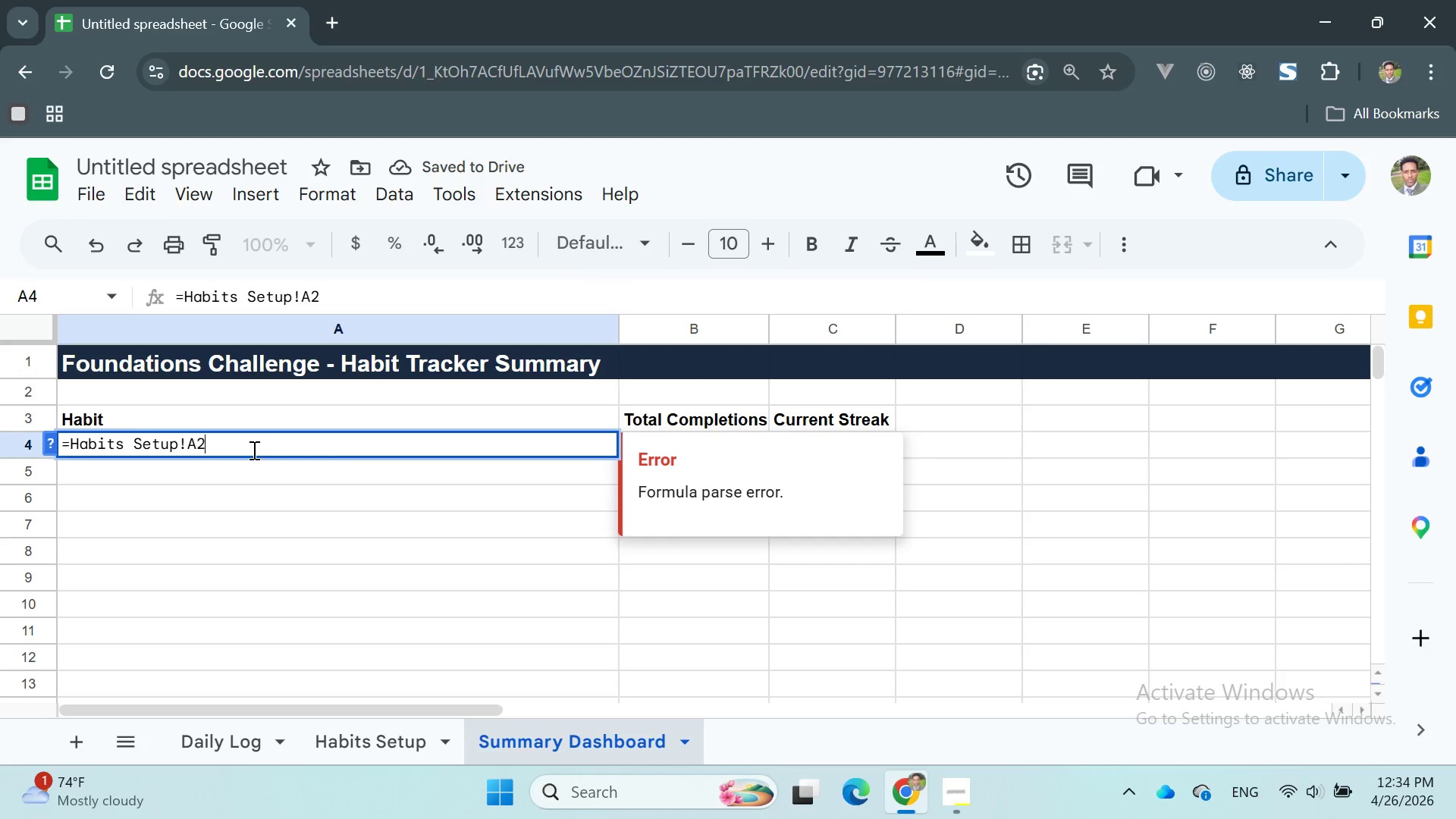 
left_click_drag(start_coordinate=[278, 450], to_coordinate=[0, 438])
 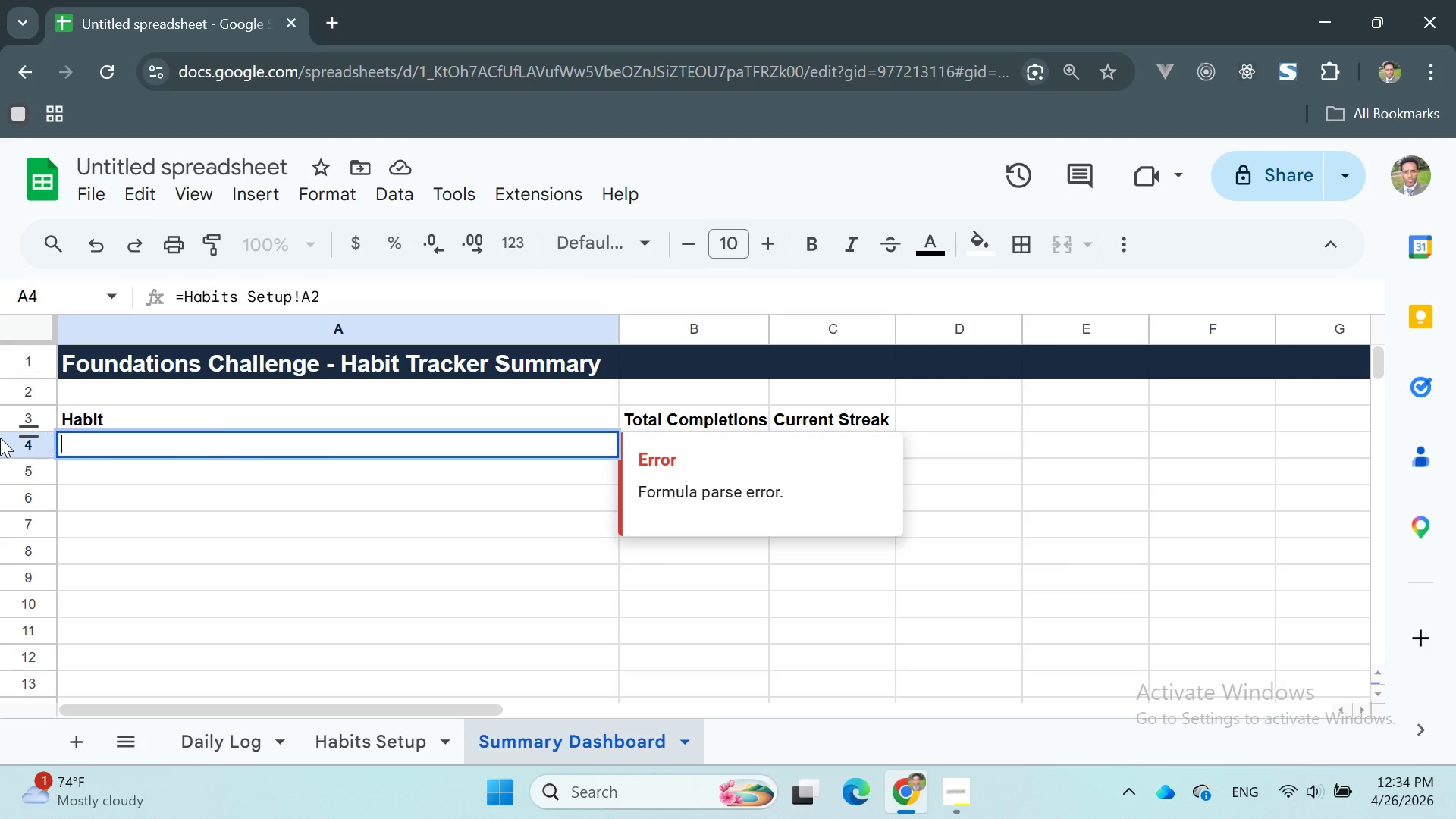 
key(Backspace)
 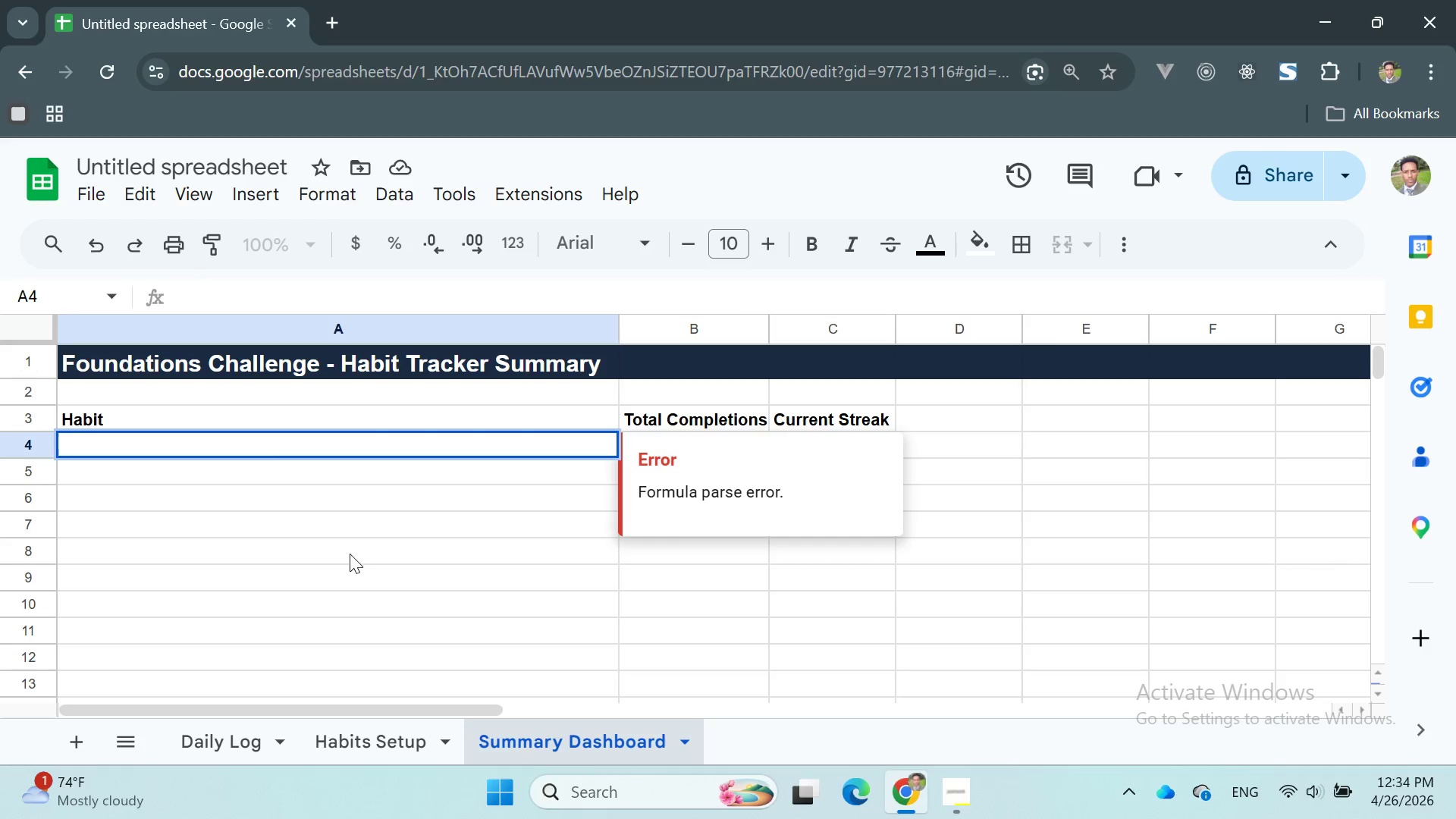 
left_click([368, 527])
 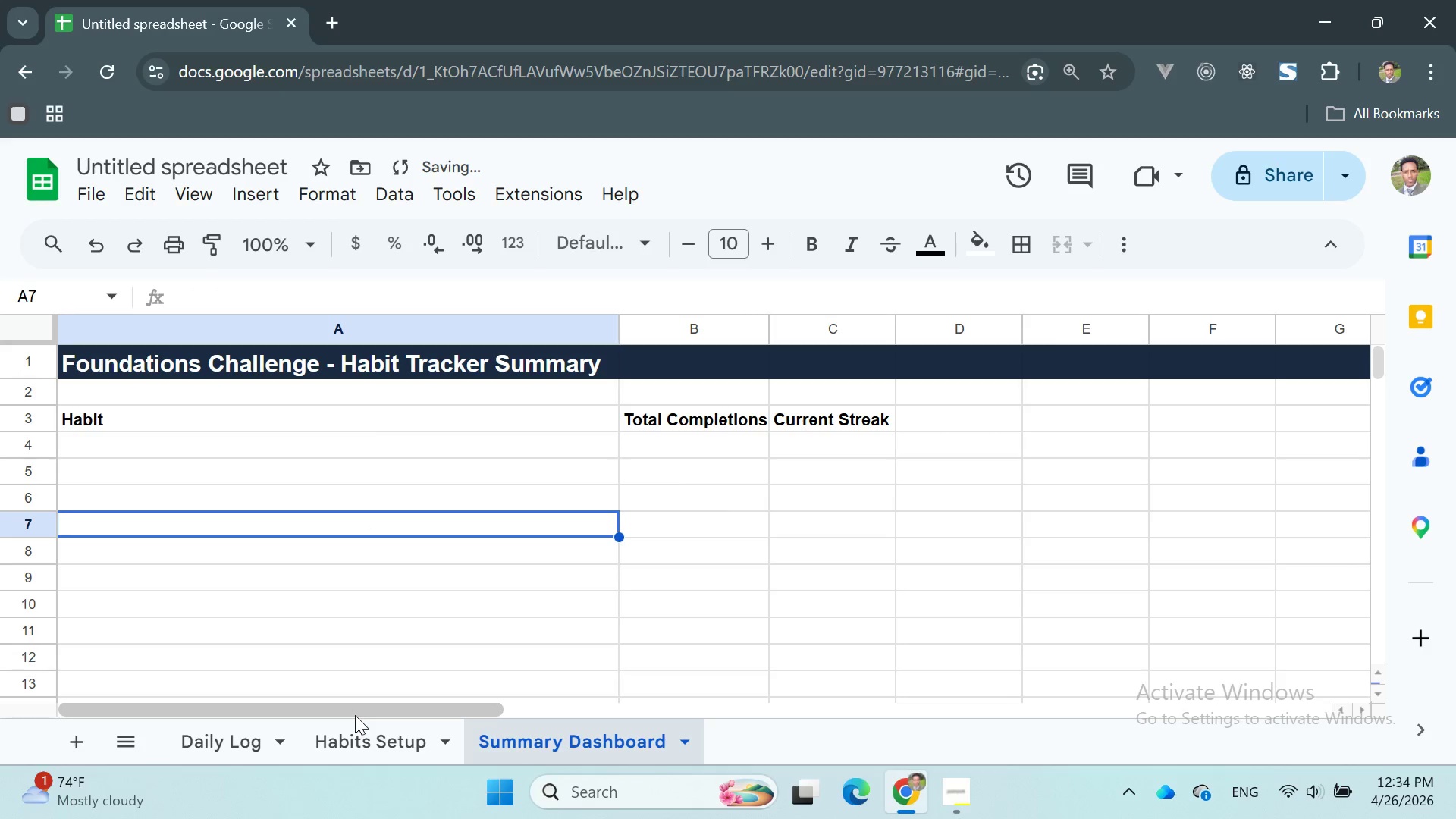 
right_click([356, 733])
 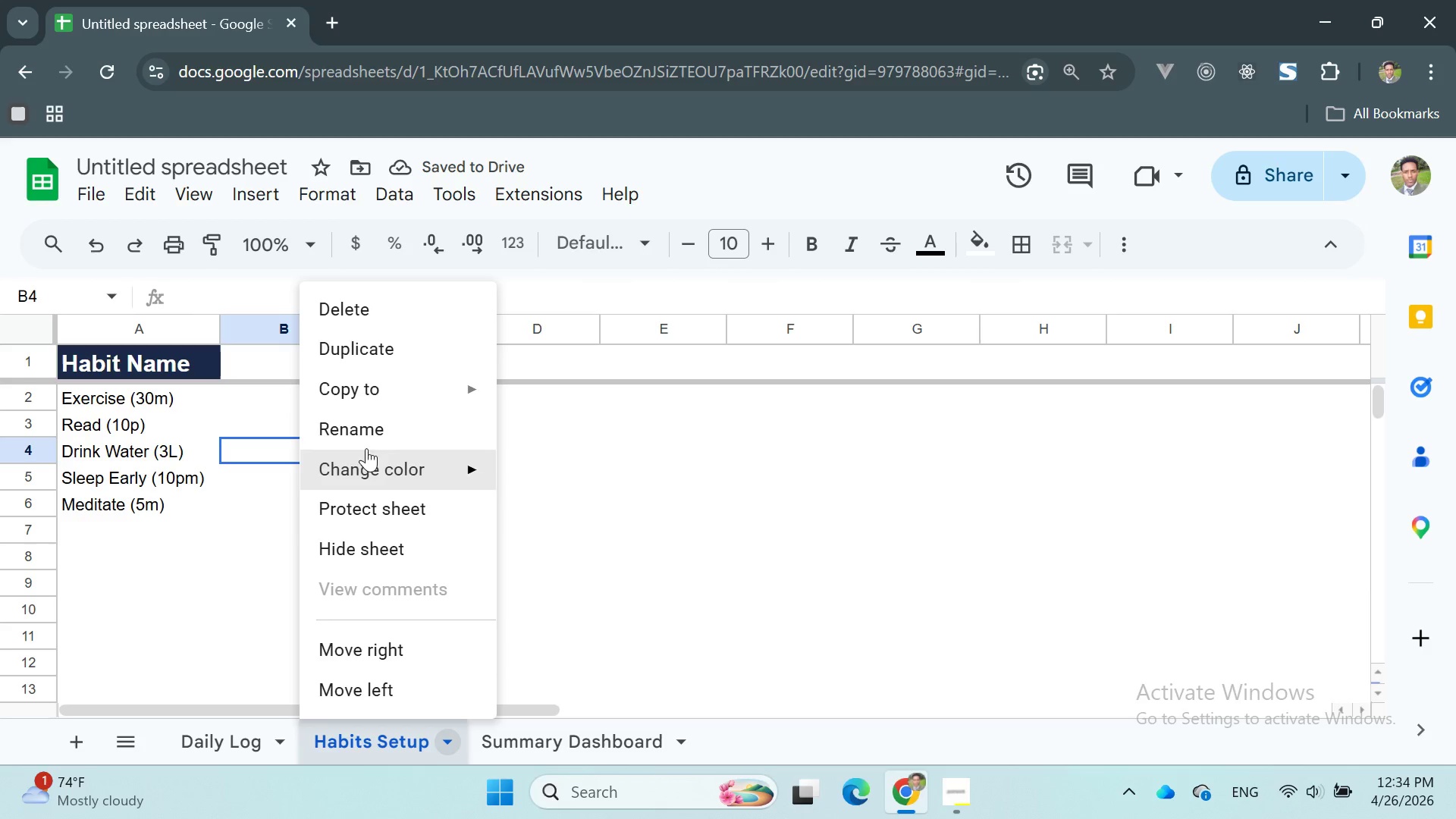 
left_click([358, 426])
 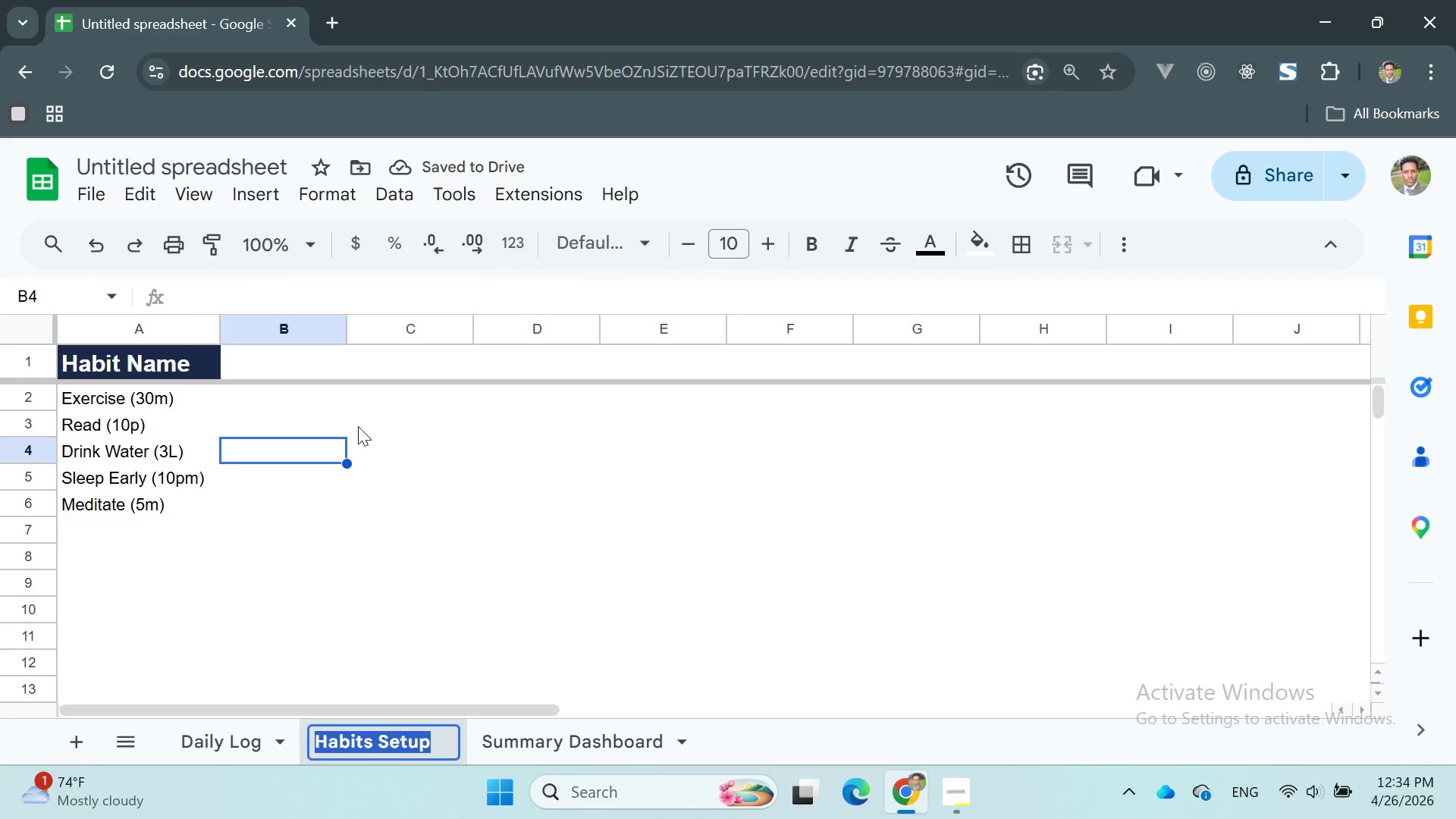 
key(Control+C)
 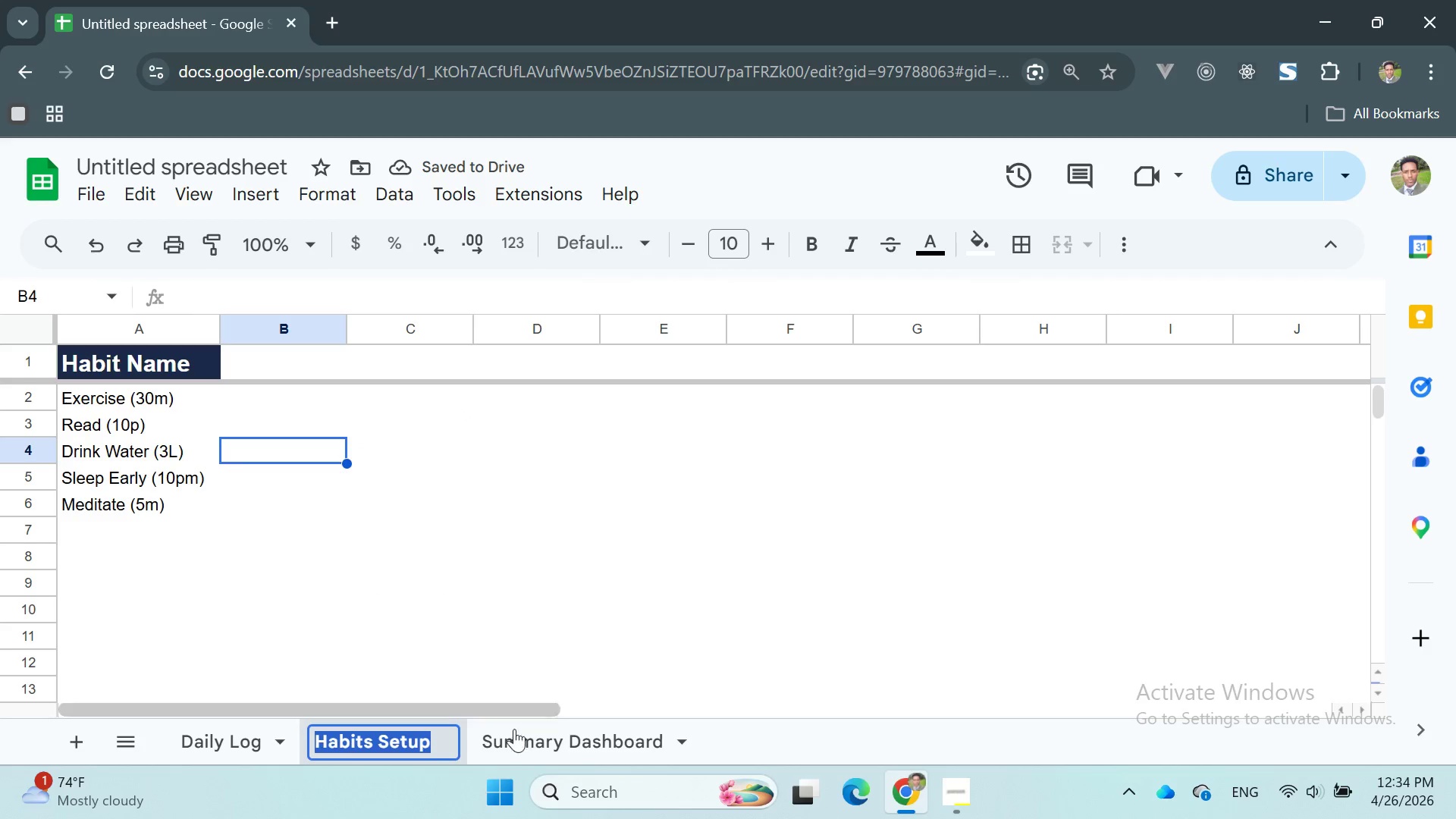 
left_click([520, 738])
 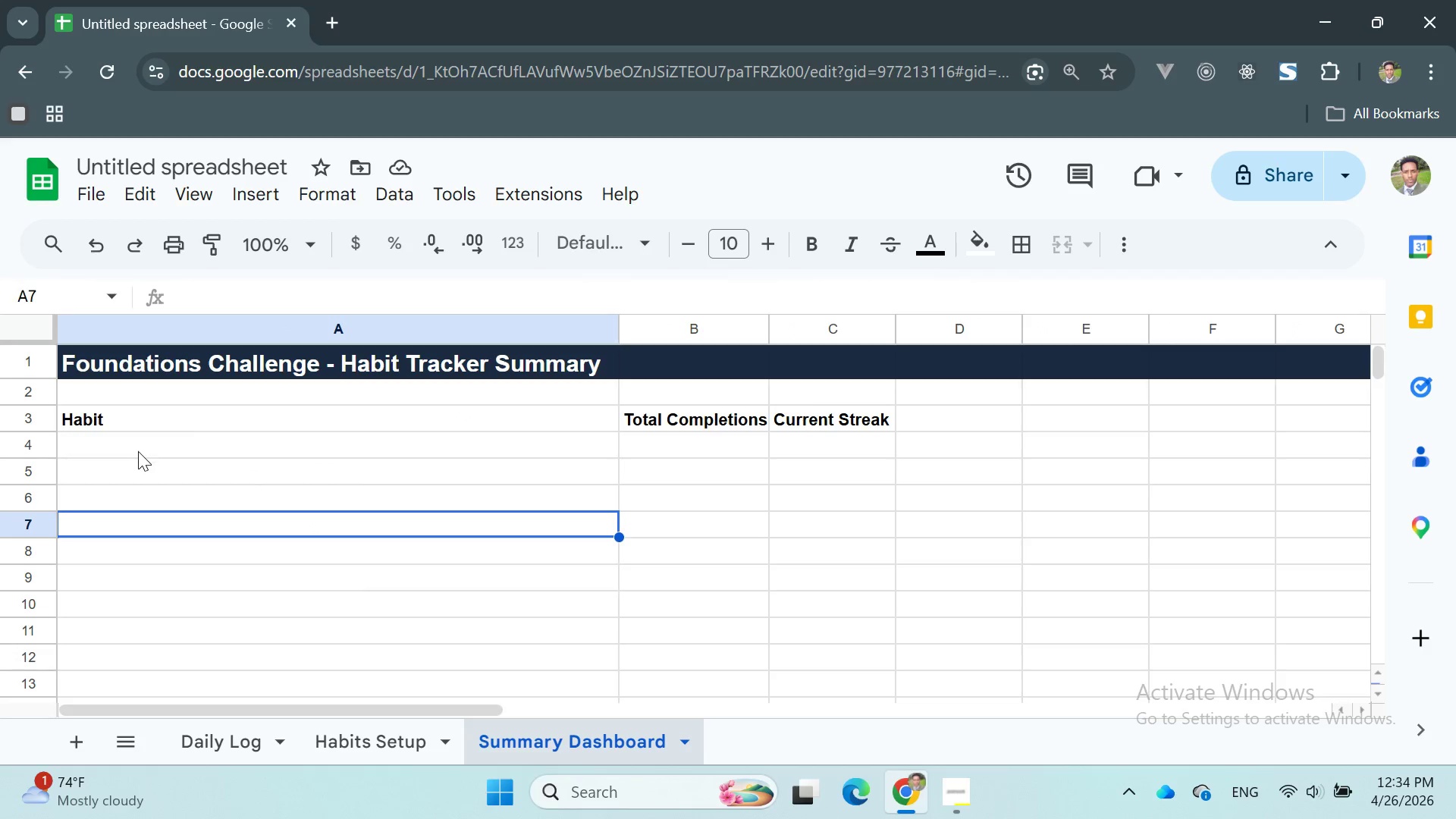 
double_click([119, 443])
 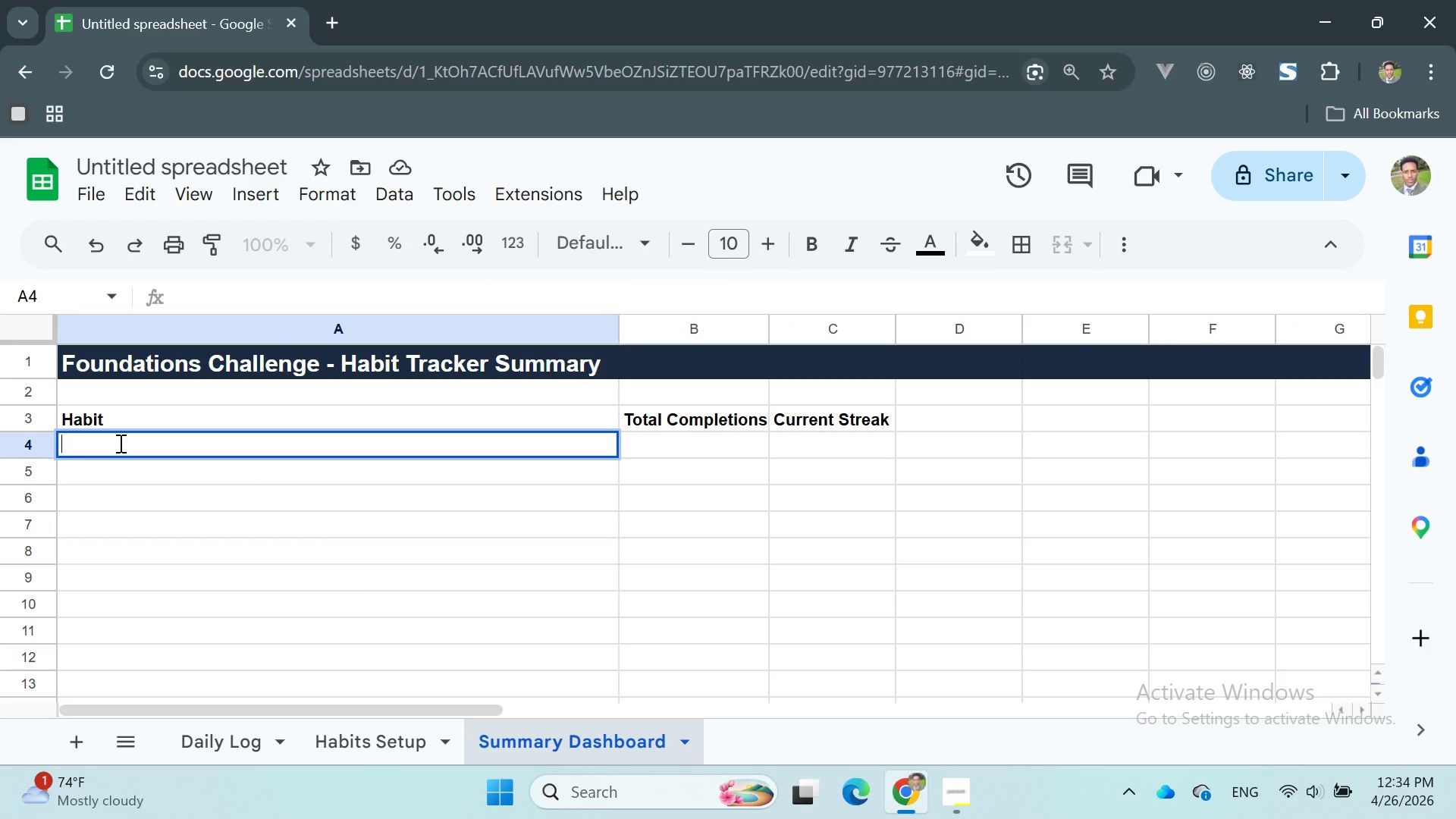 
key(Control+V)
 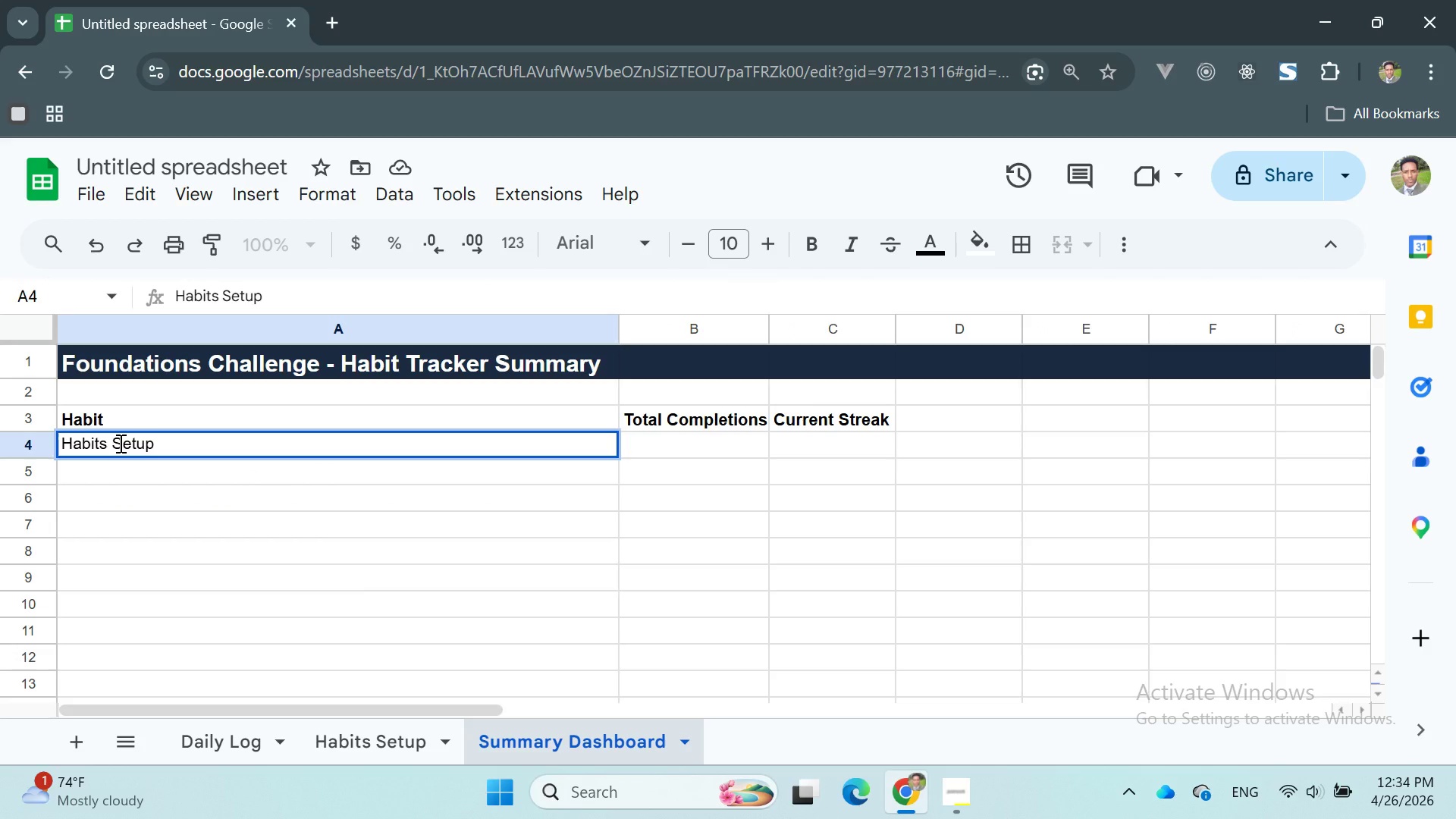 
key(Control+Z)
 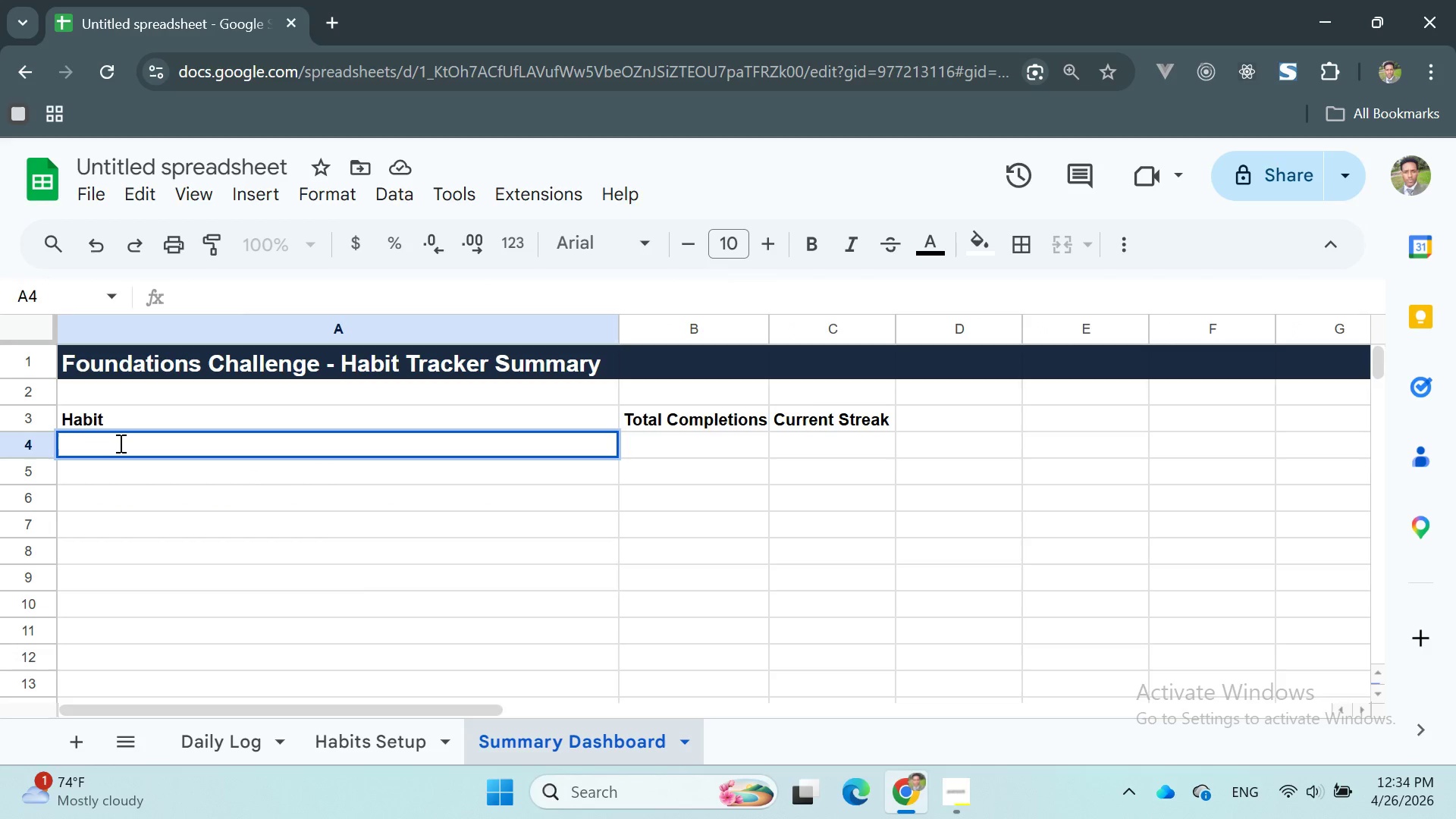 
key(Equal)
 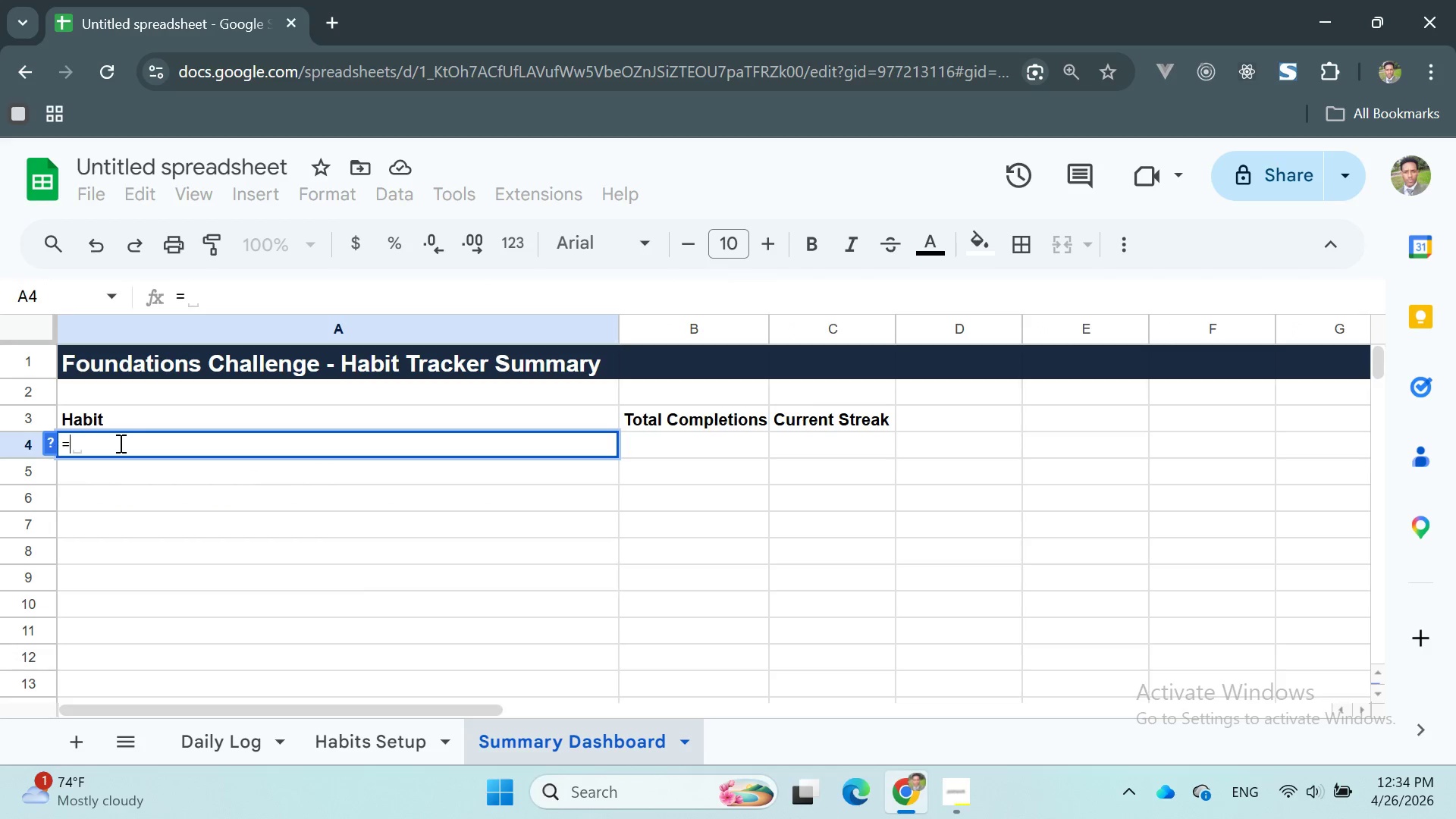 
key(Control+V)
 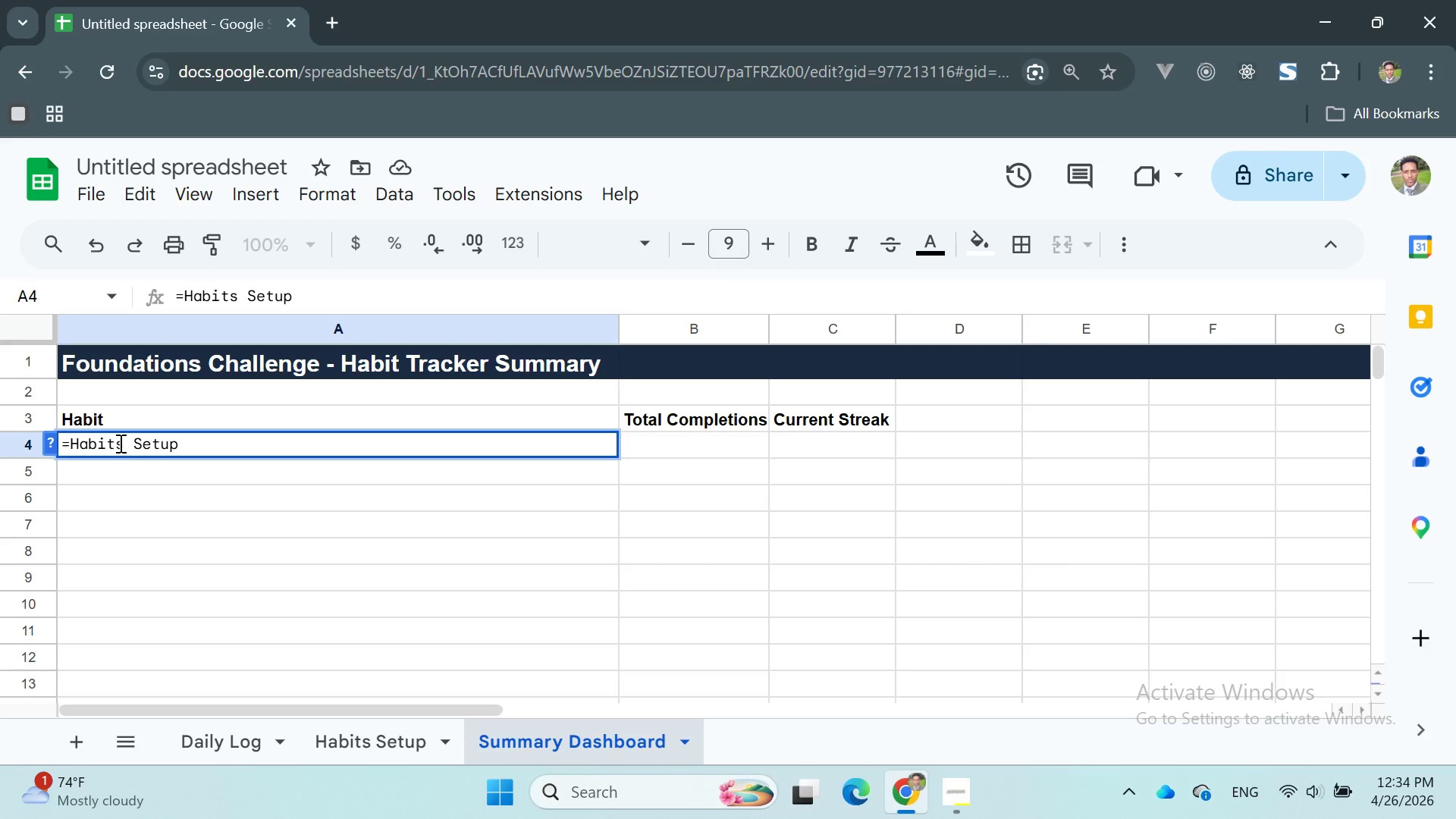 
key(Control+Shift+1)
 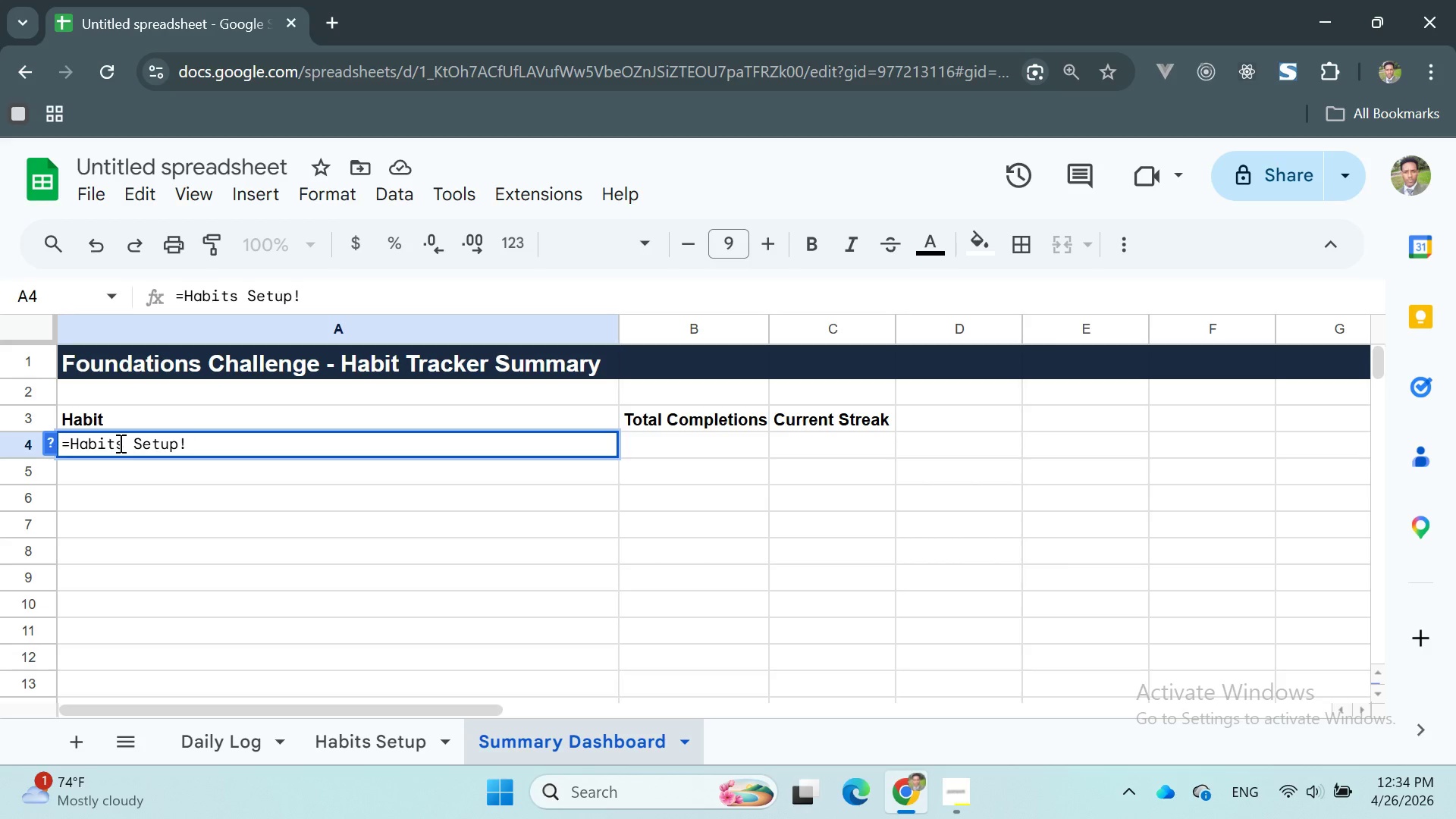 
key(Control+A)
 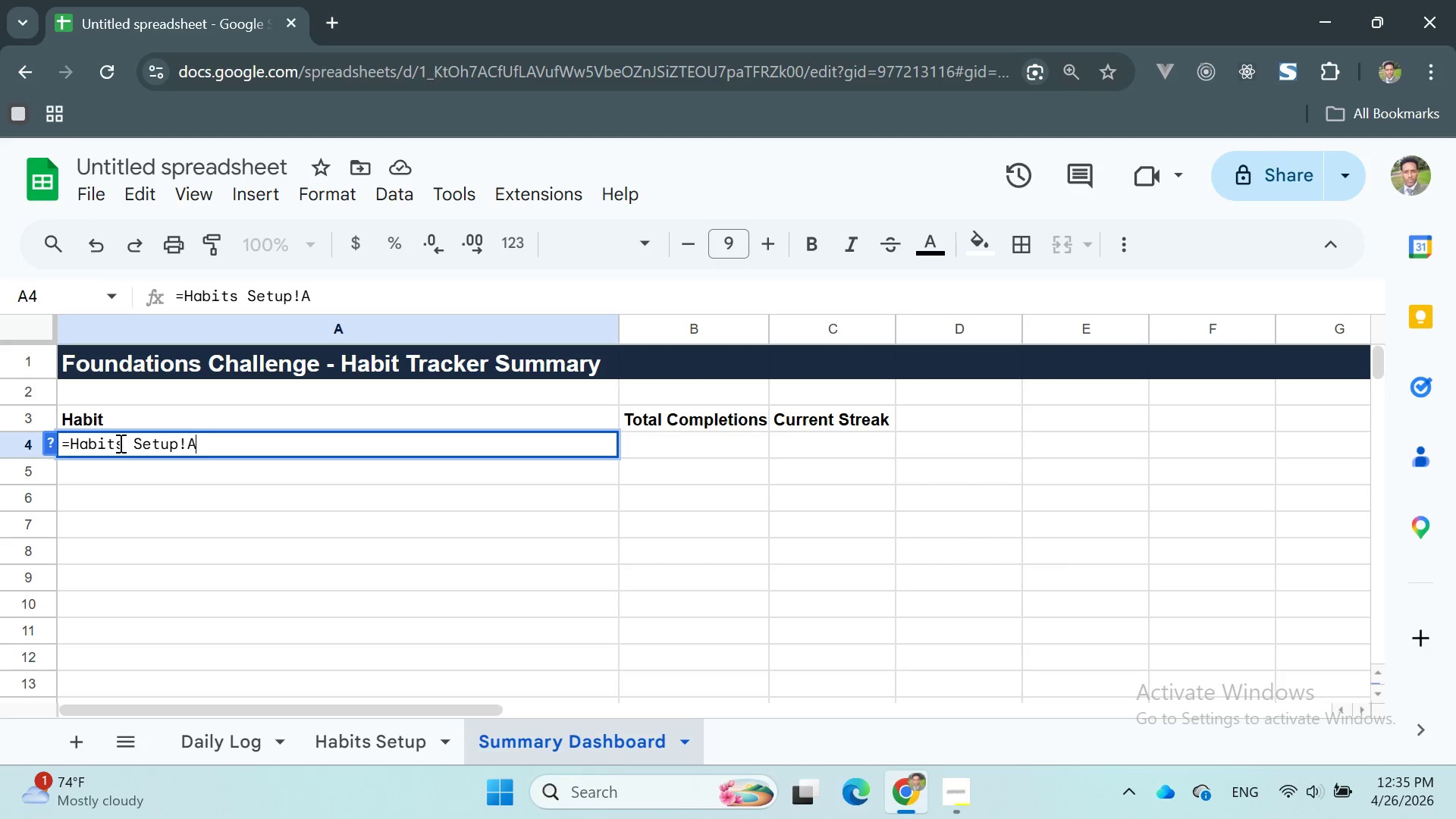 
key(Control+2)
 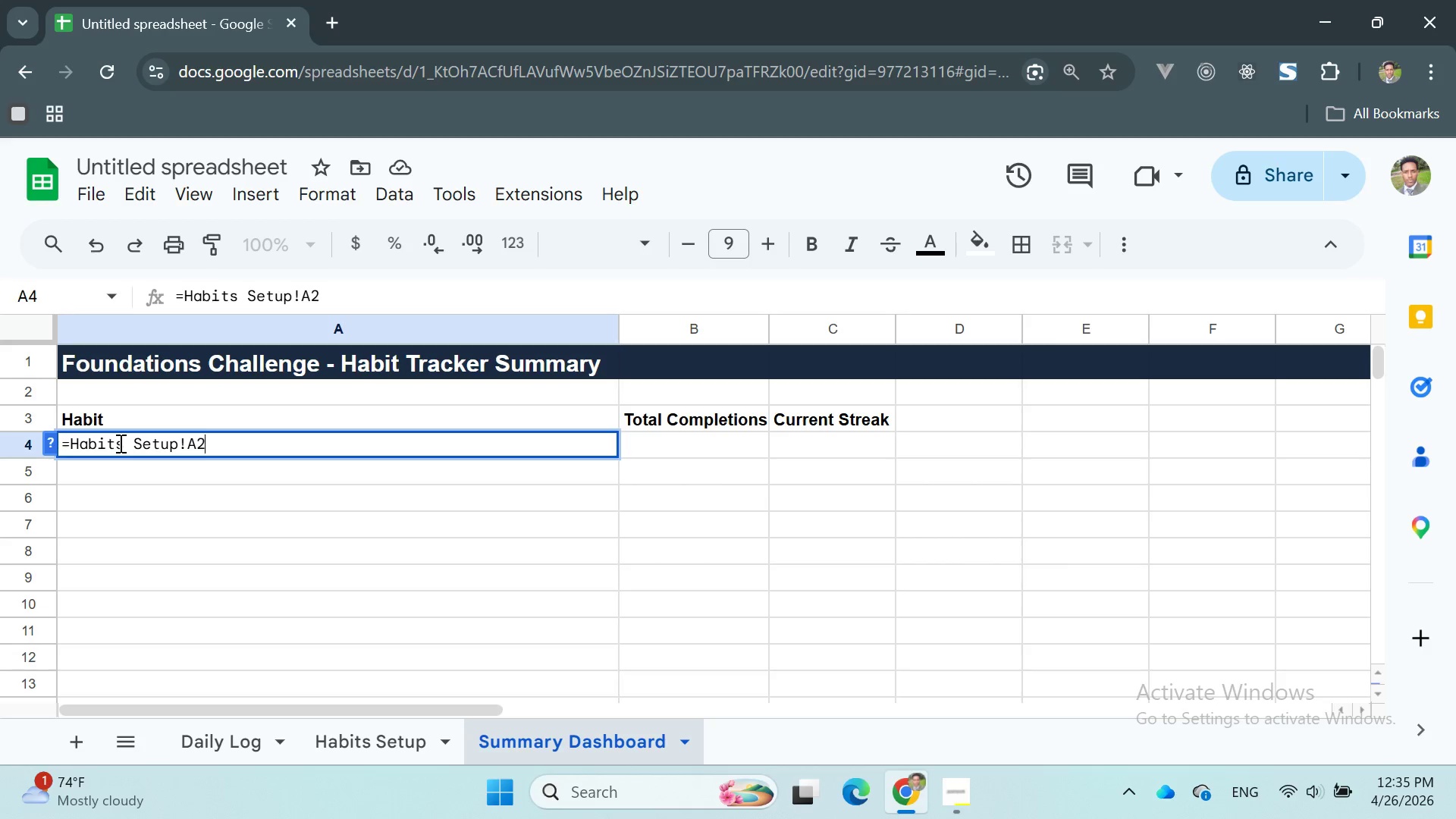 
key(Control+Enter)
 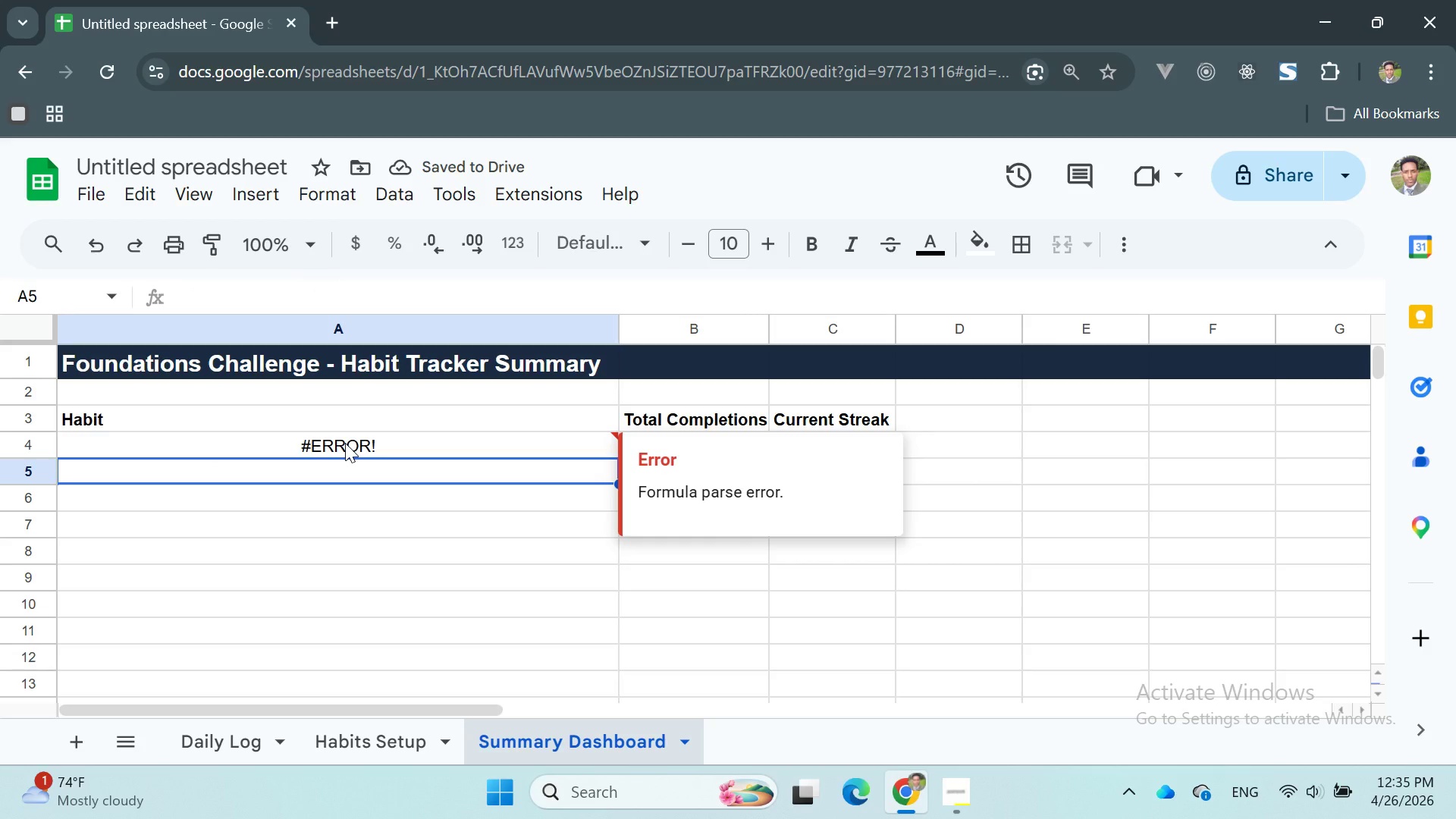 
double_click([345, 443])
 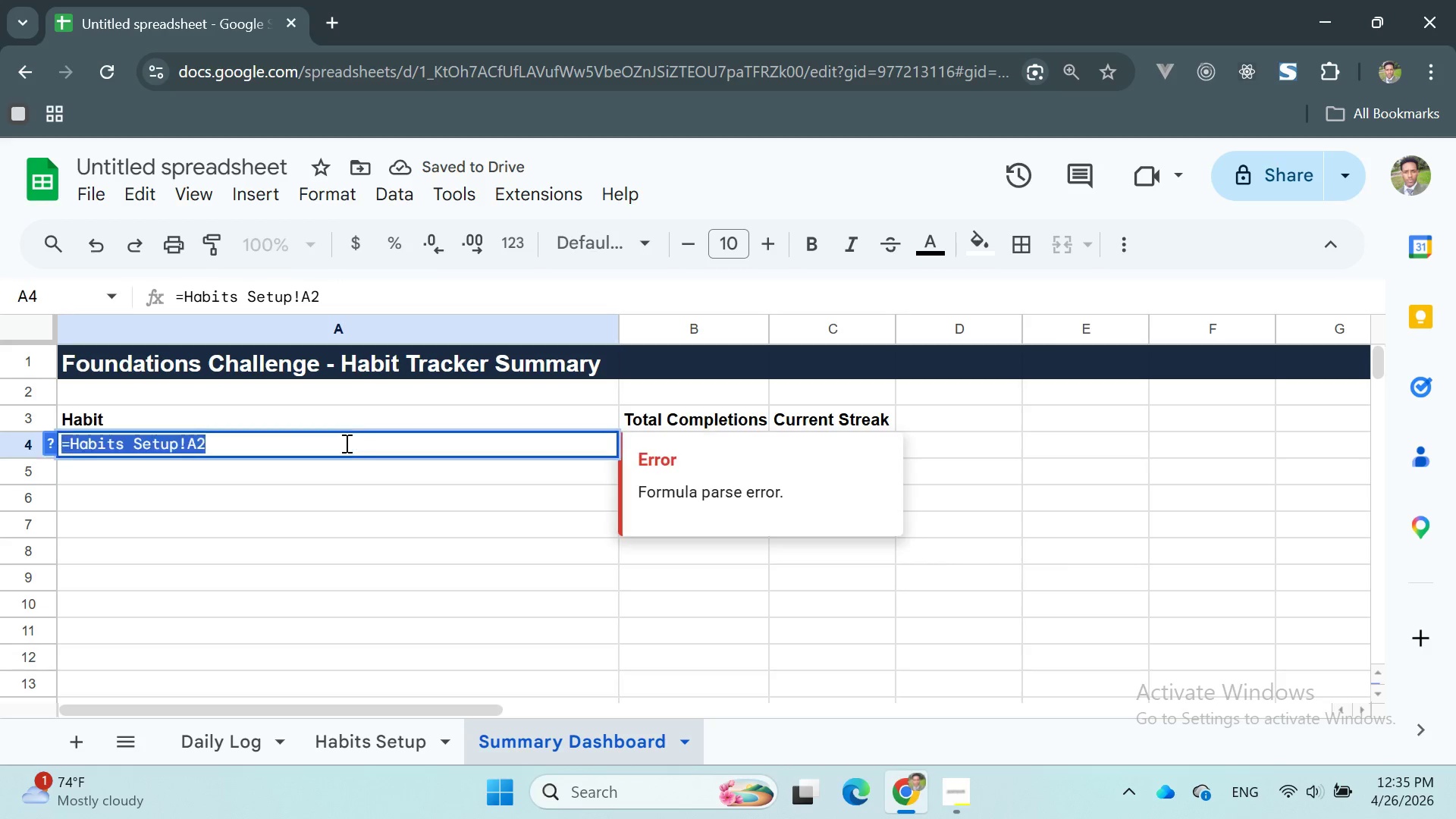 
triple_click([345, 443])
 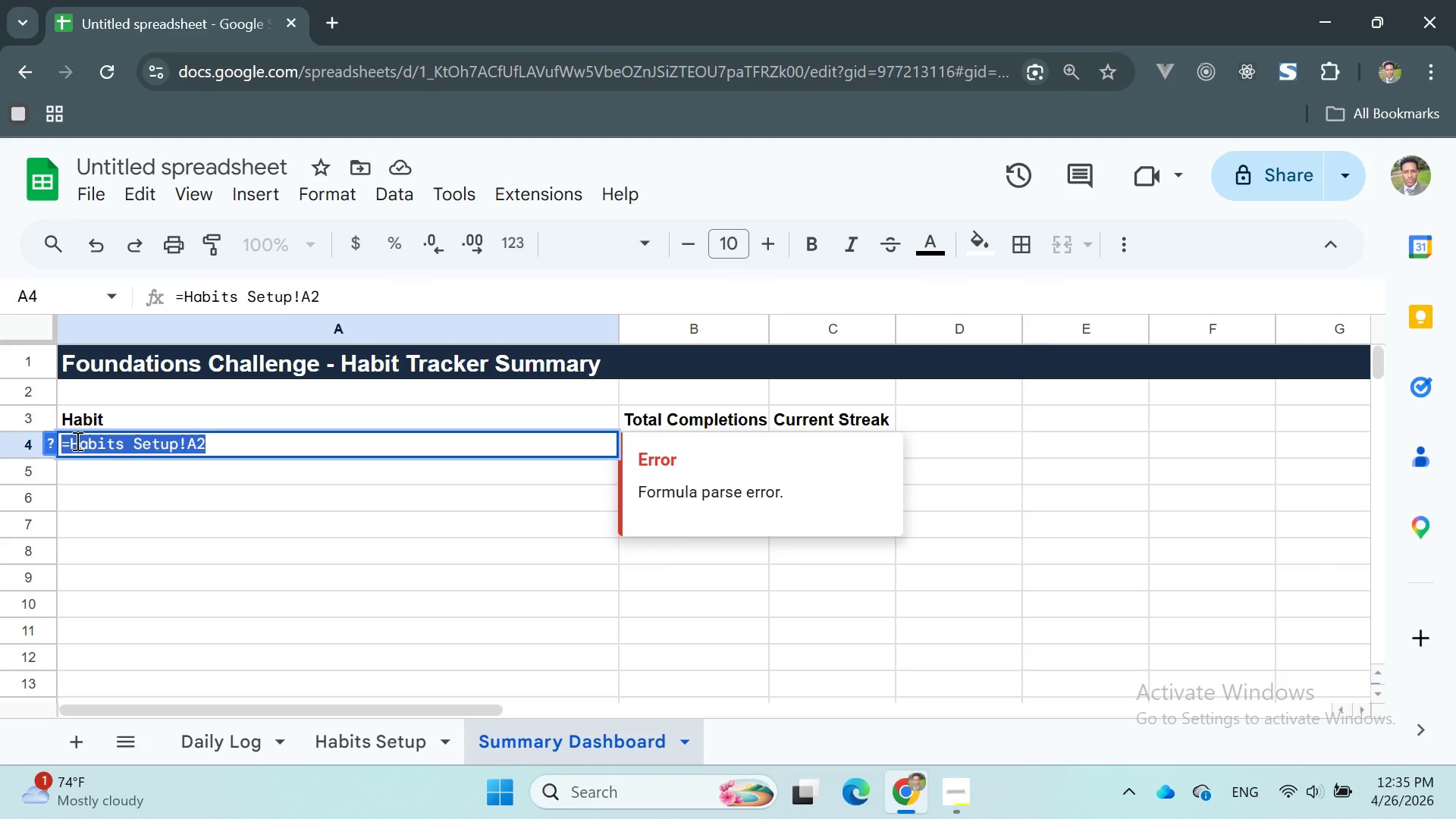 
left_click([68, 438])
 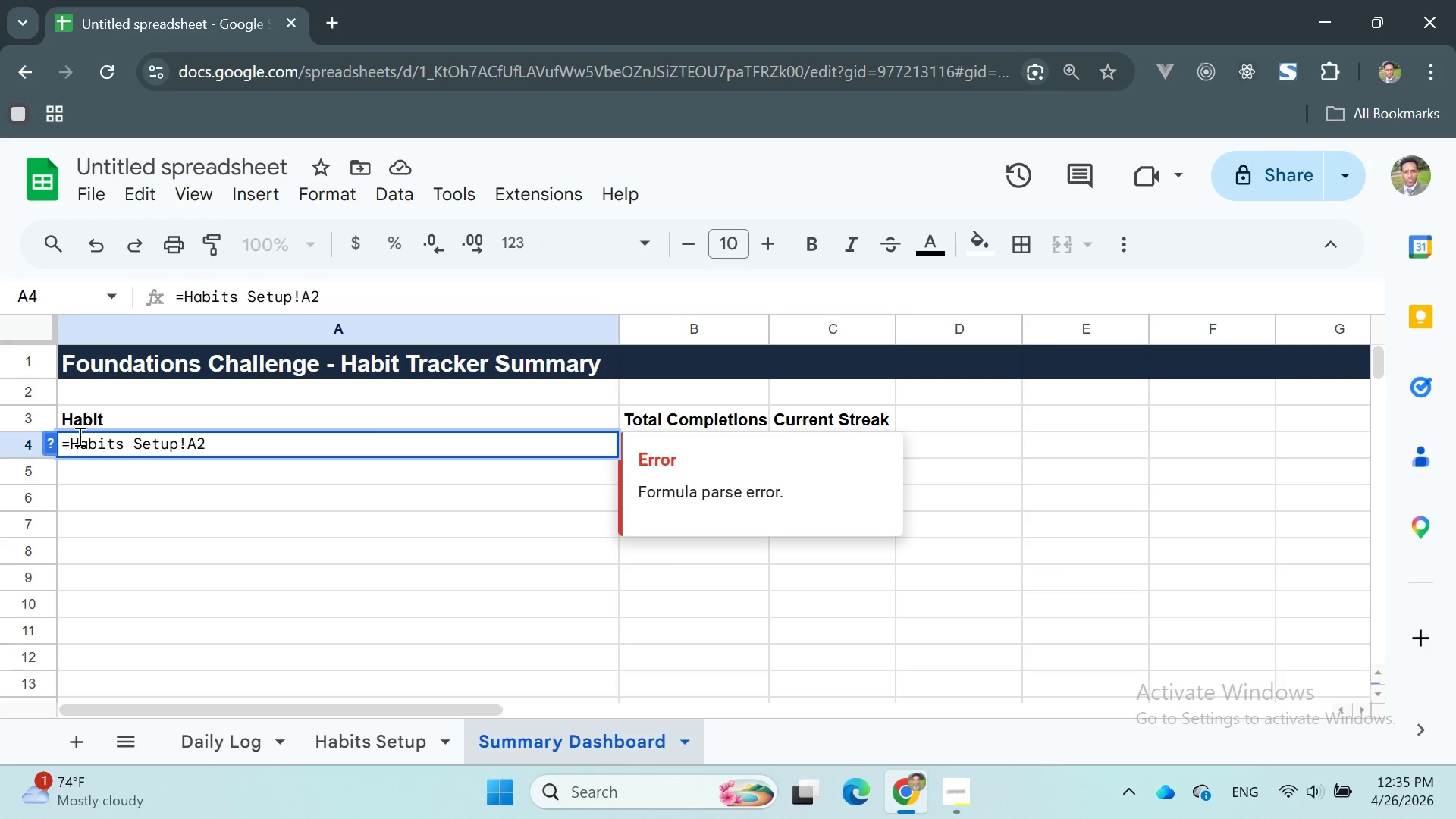 
key(Quote)
 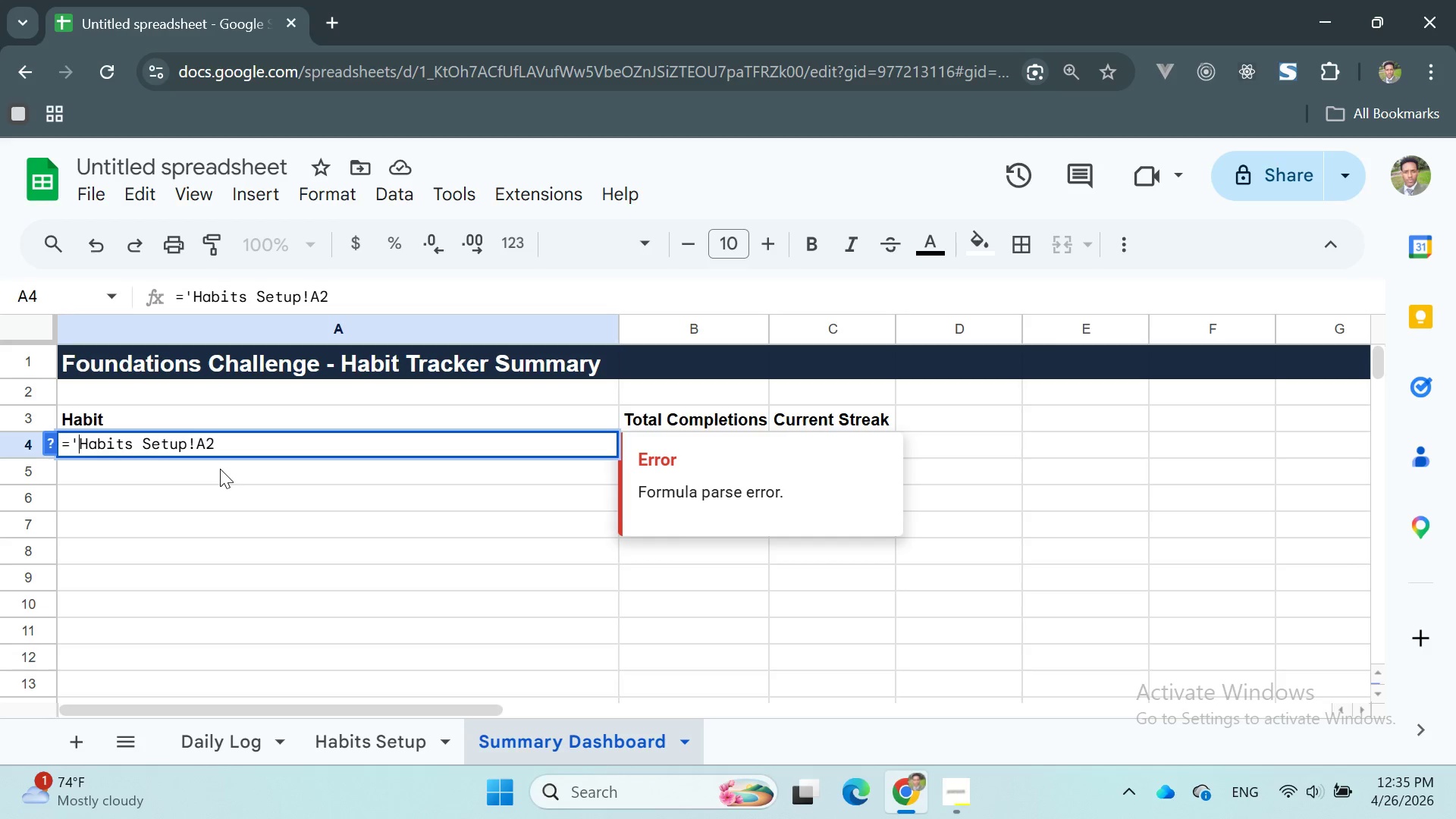 
left_click([186, 447])
 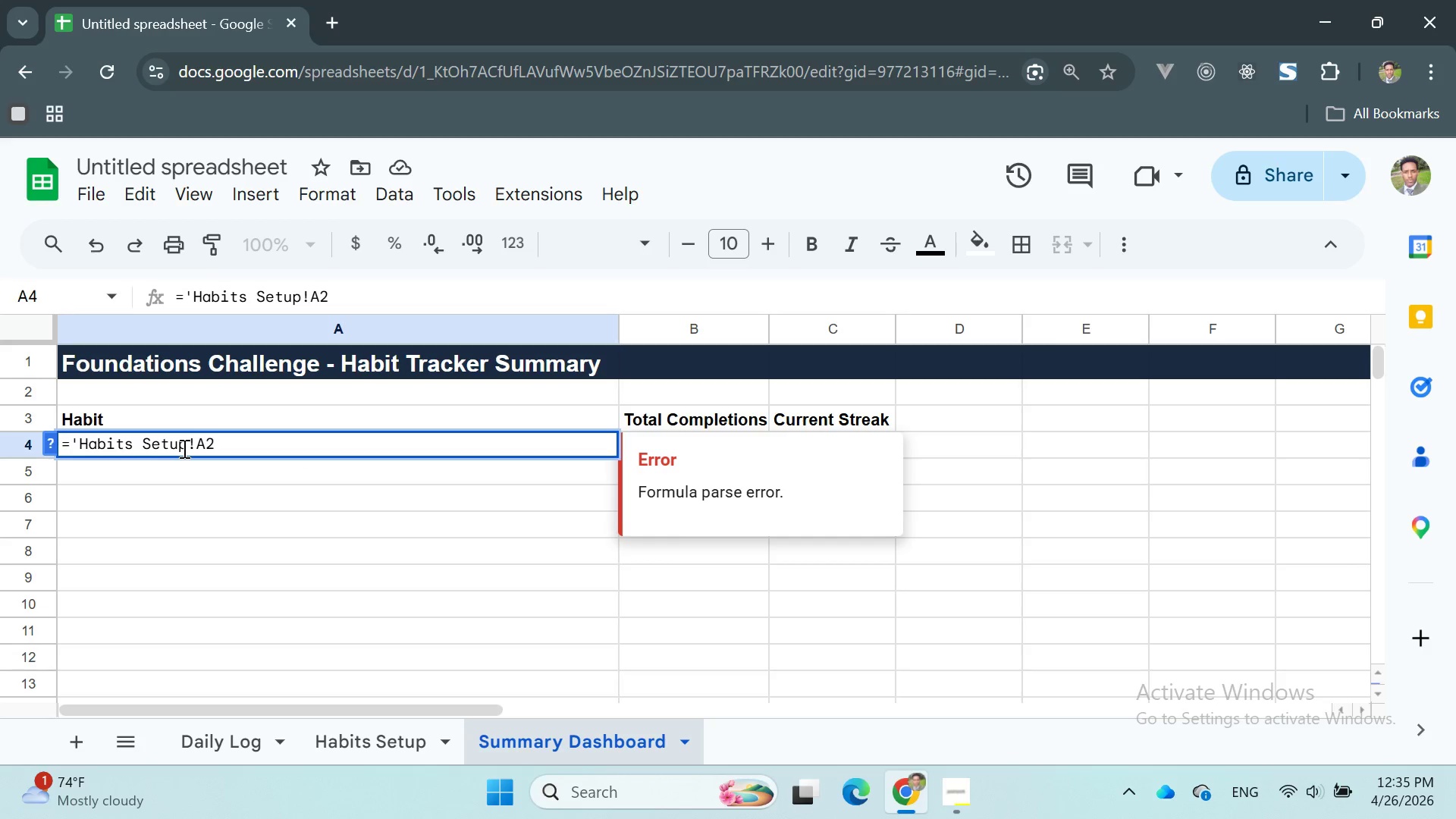 
key(Quote)
 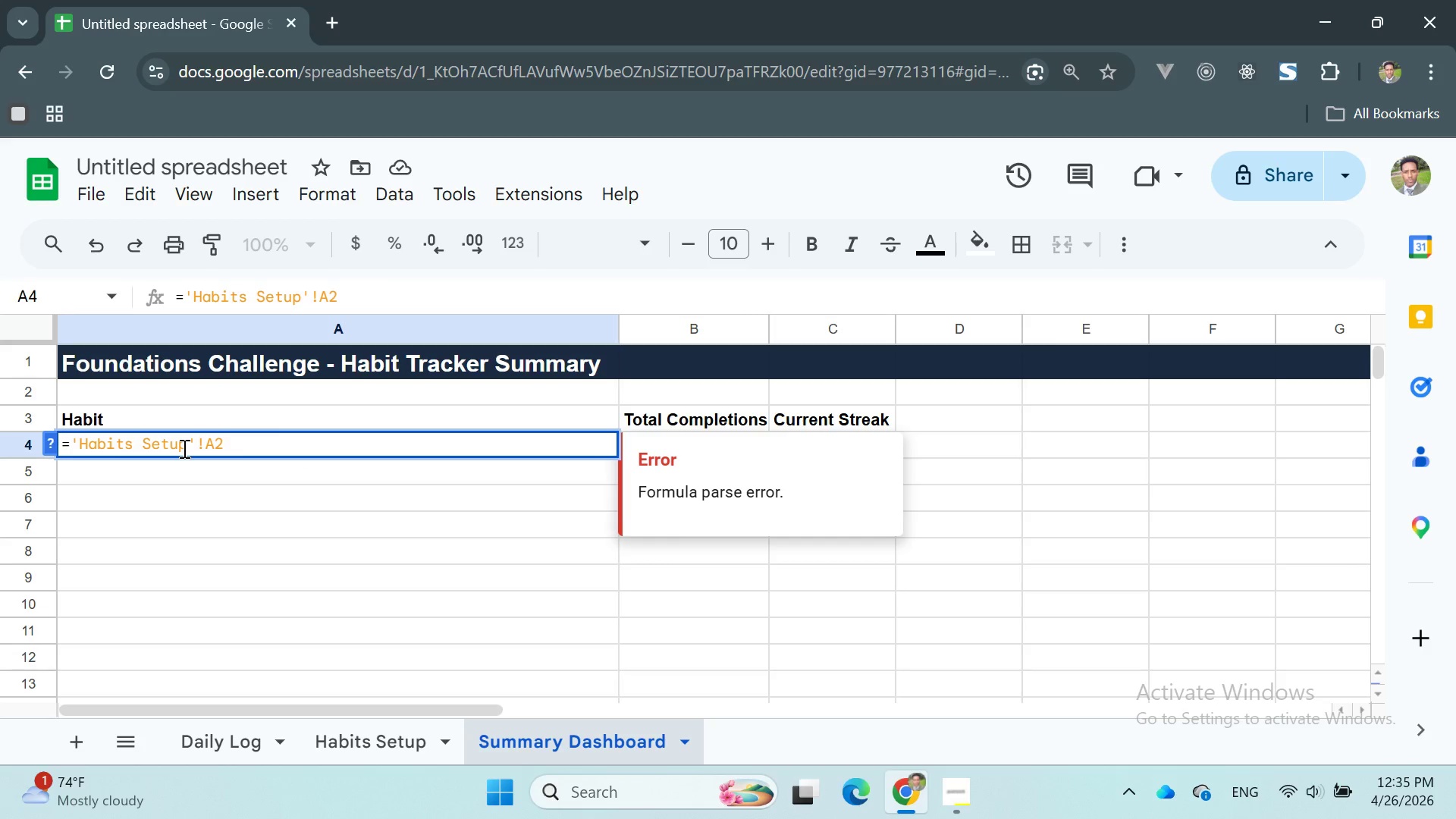 
key(Enter)
 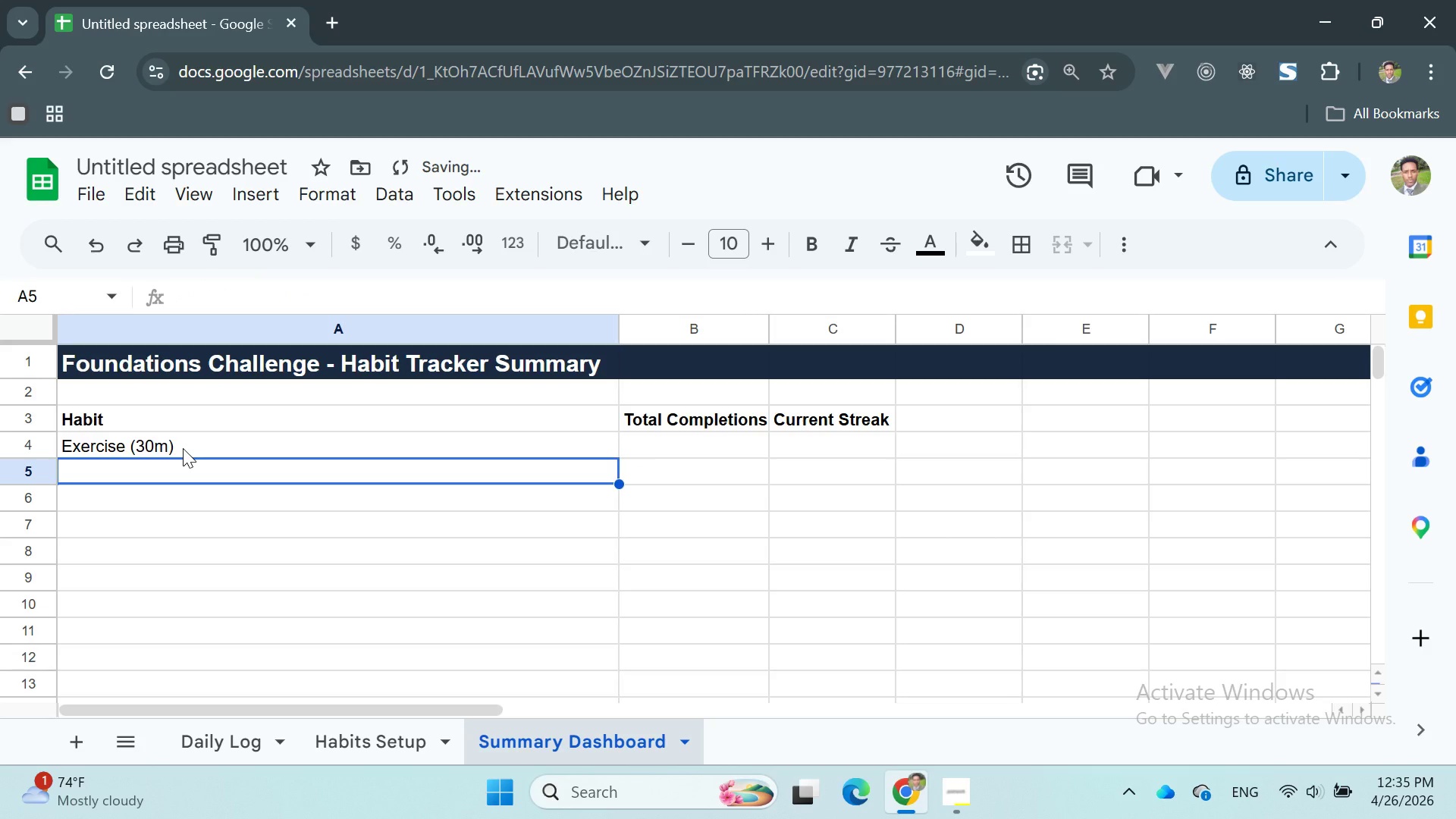 
left_click([183, 448])
 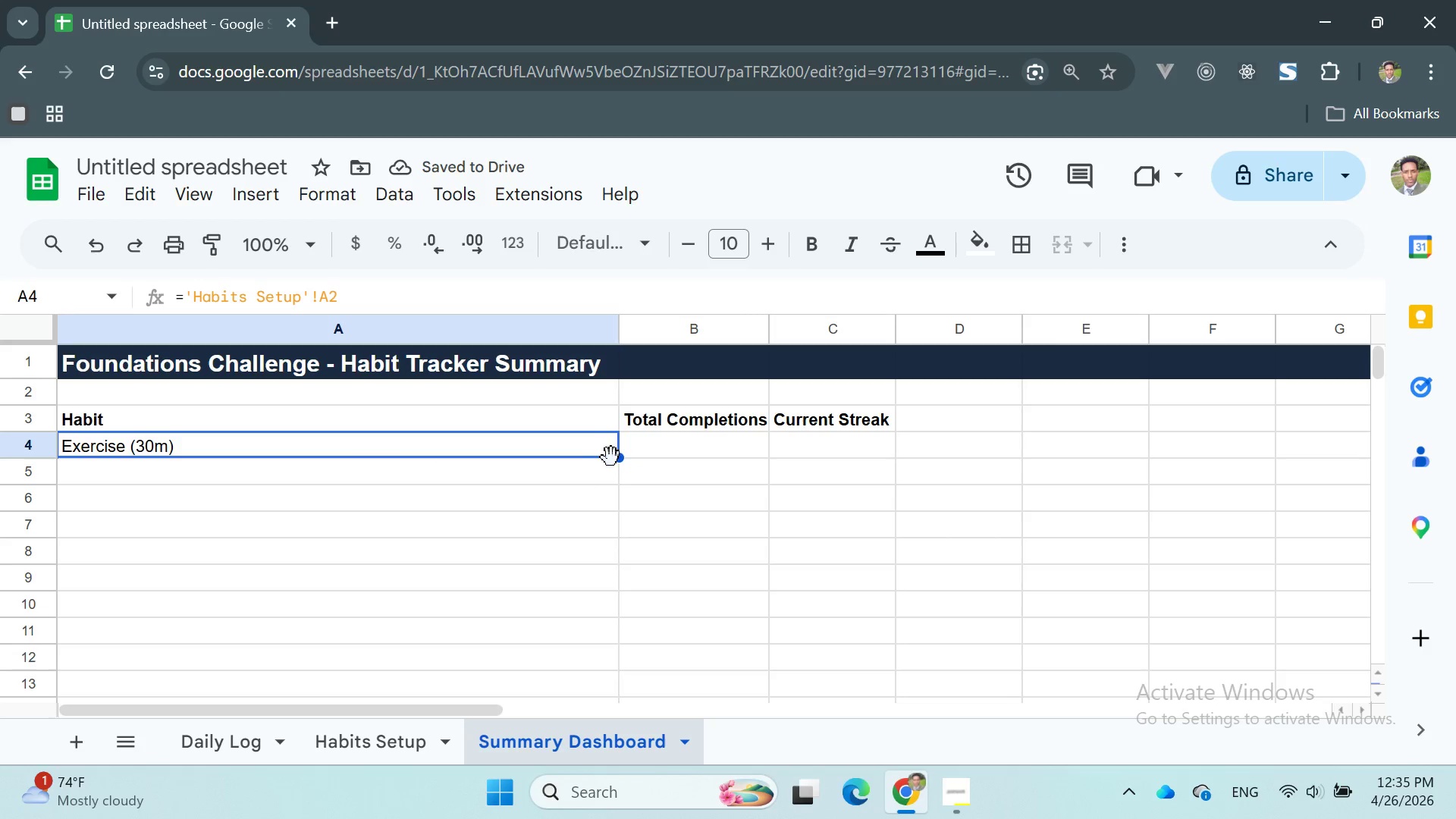 
left_click_drag(start_coordinate=[617, 456], to_coordinate=[567, 671])
 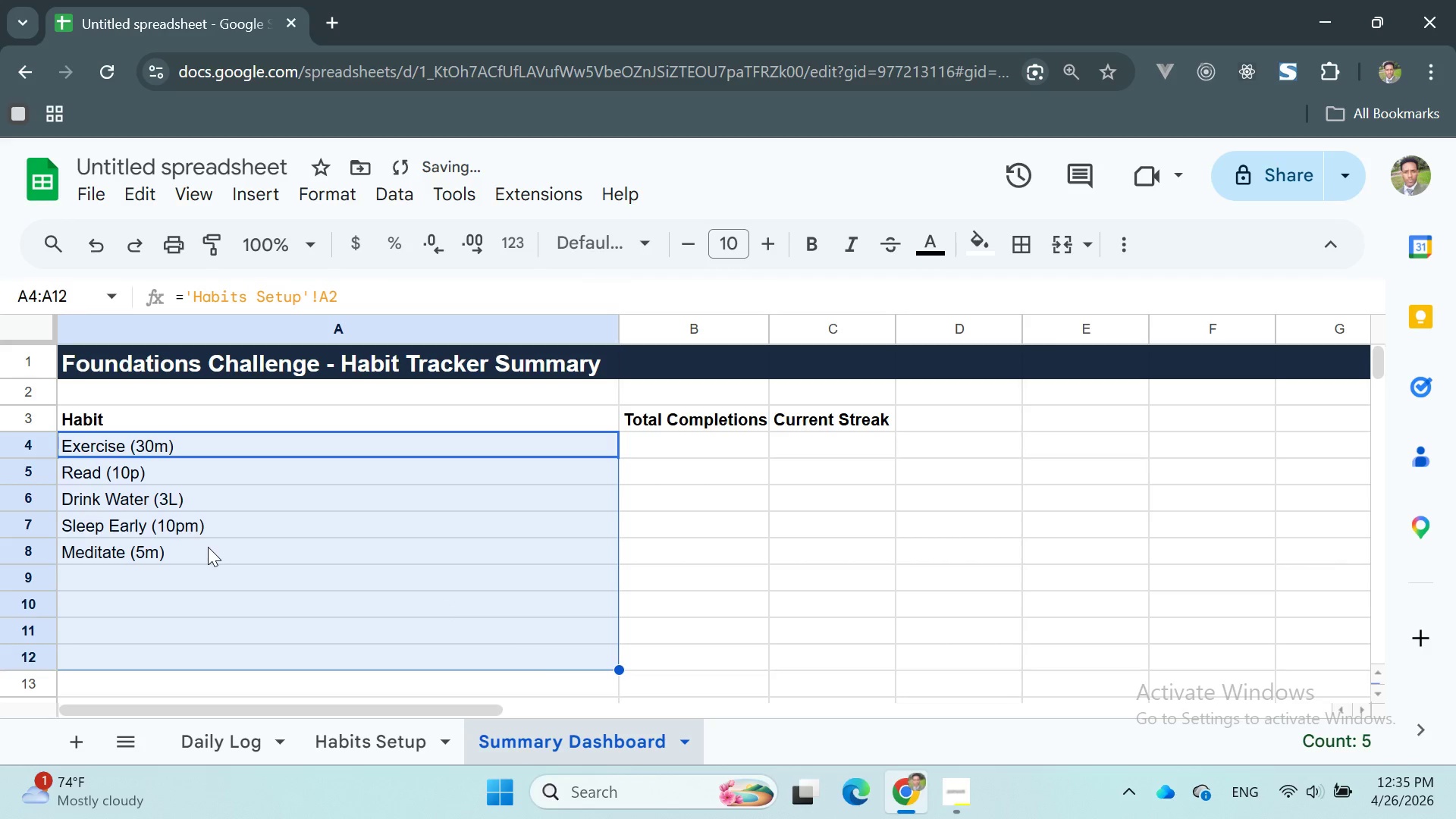 
left_click([208, 547])
 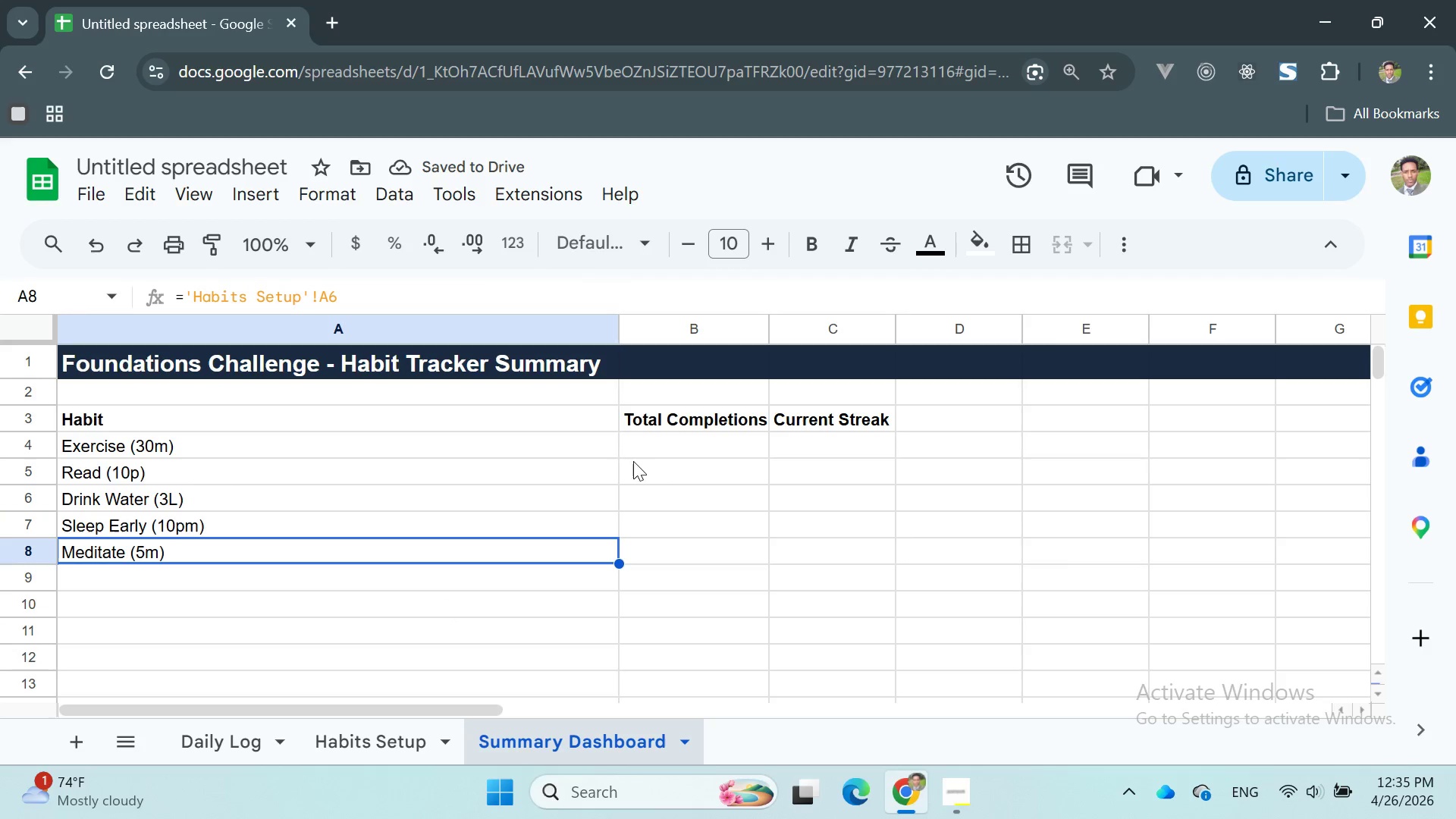 
left_click([679, 449])
 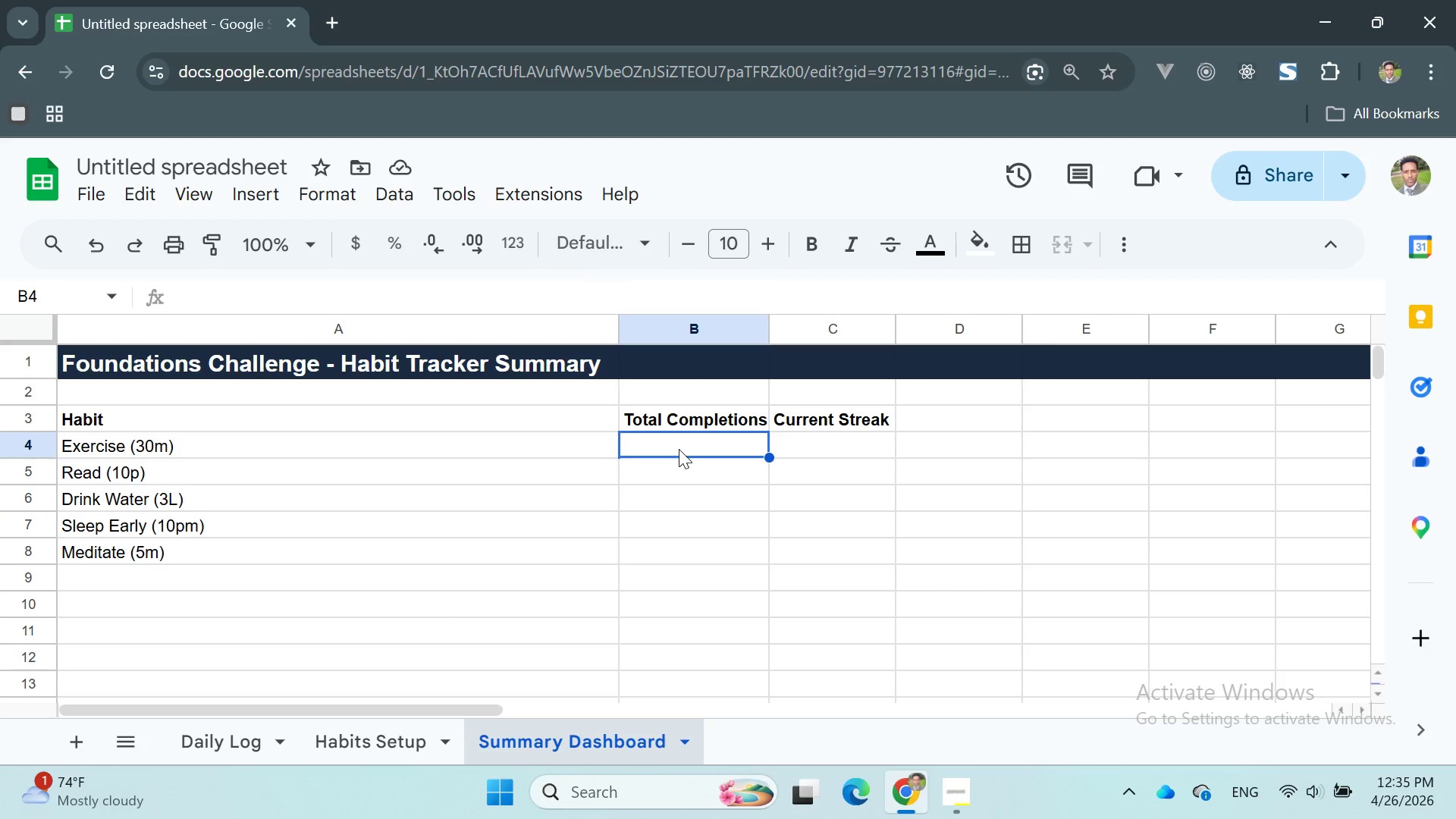 
wait(8.7)
 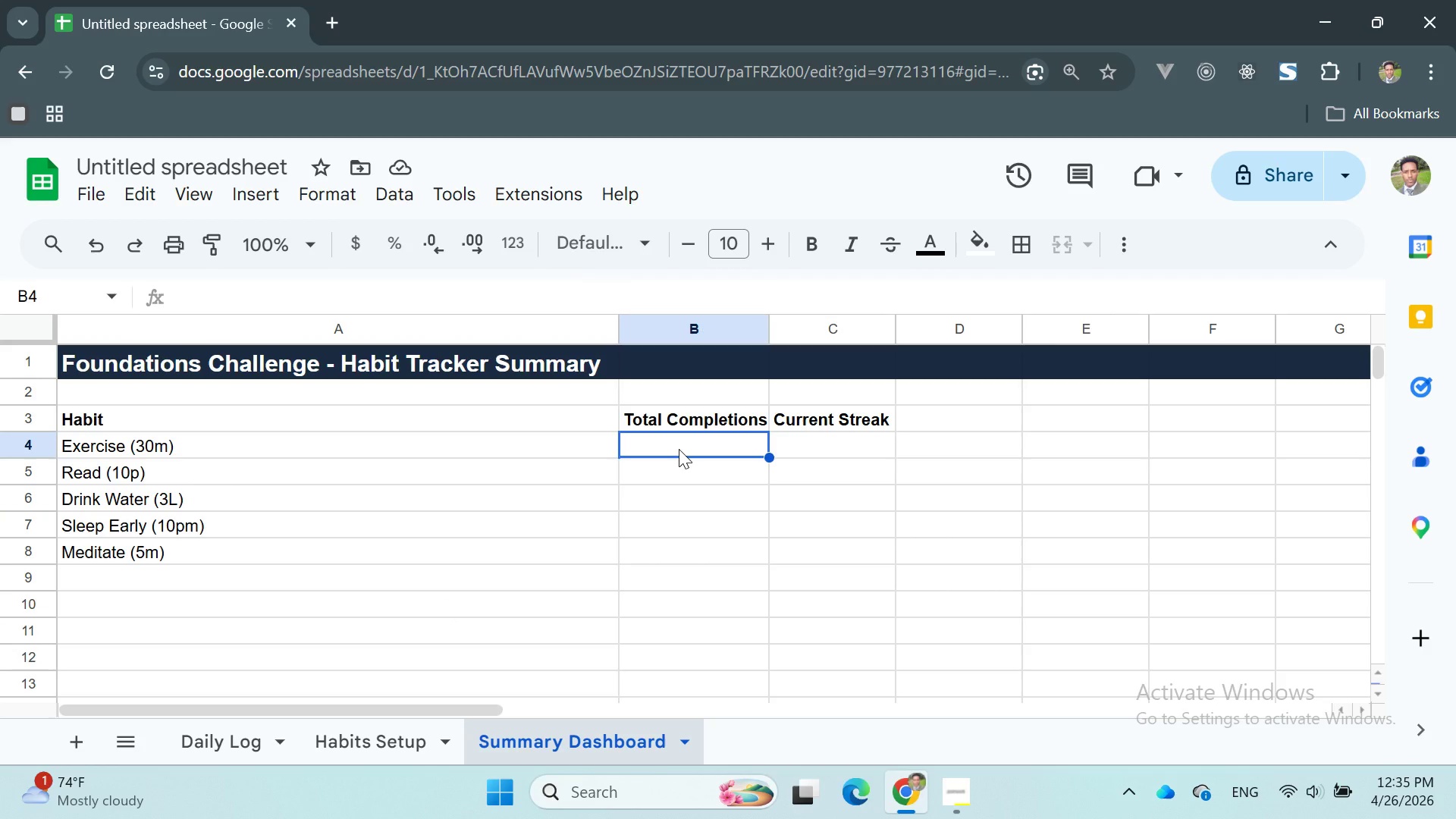 
double_click([684, 449])
 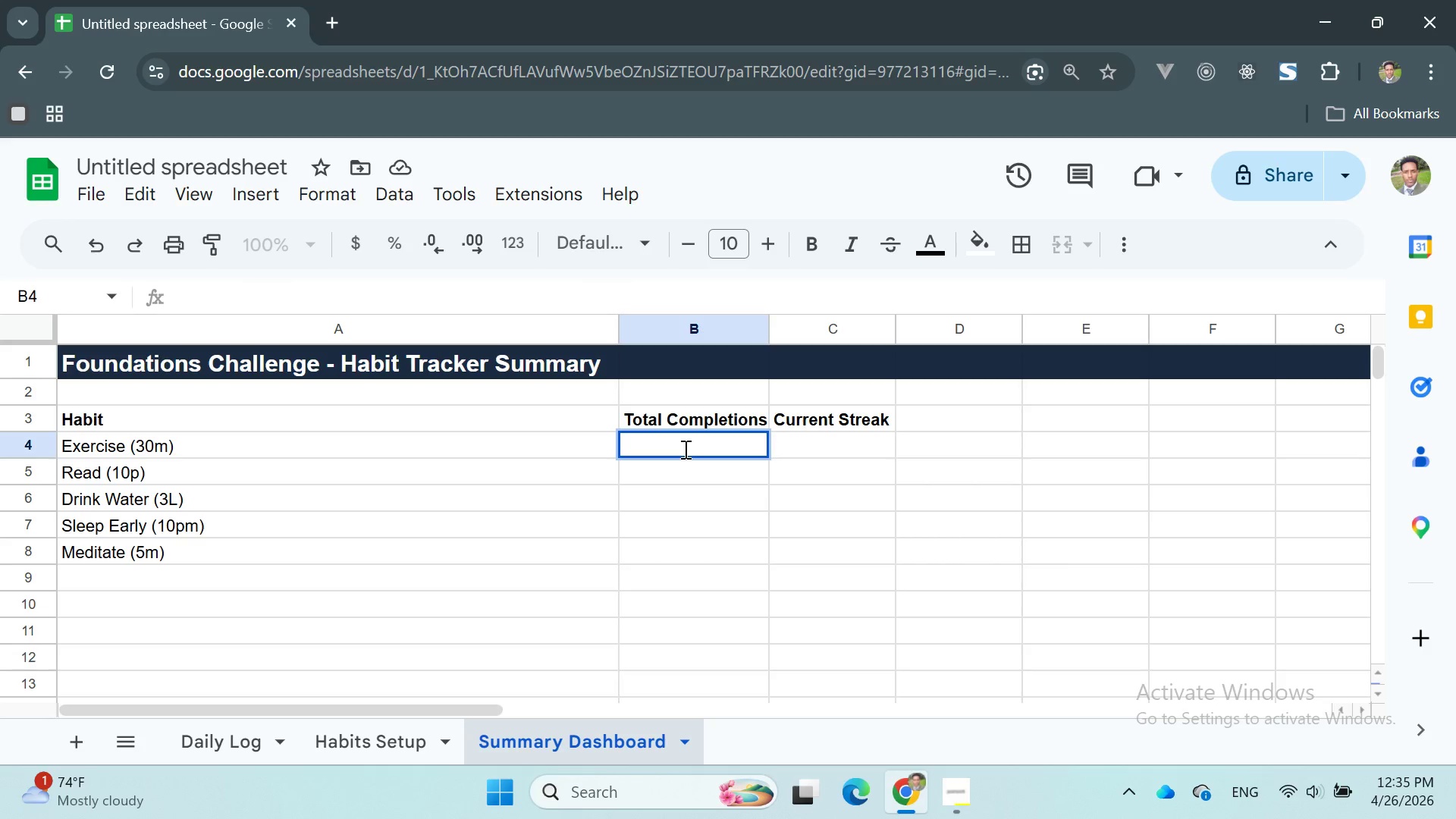 
type(=COUNTIF)
 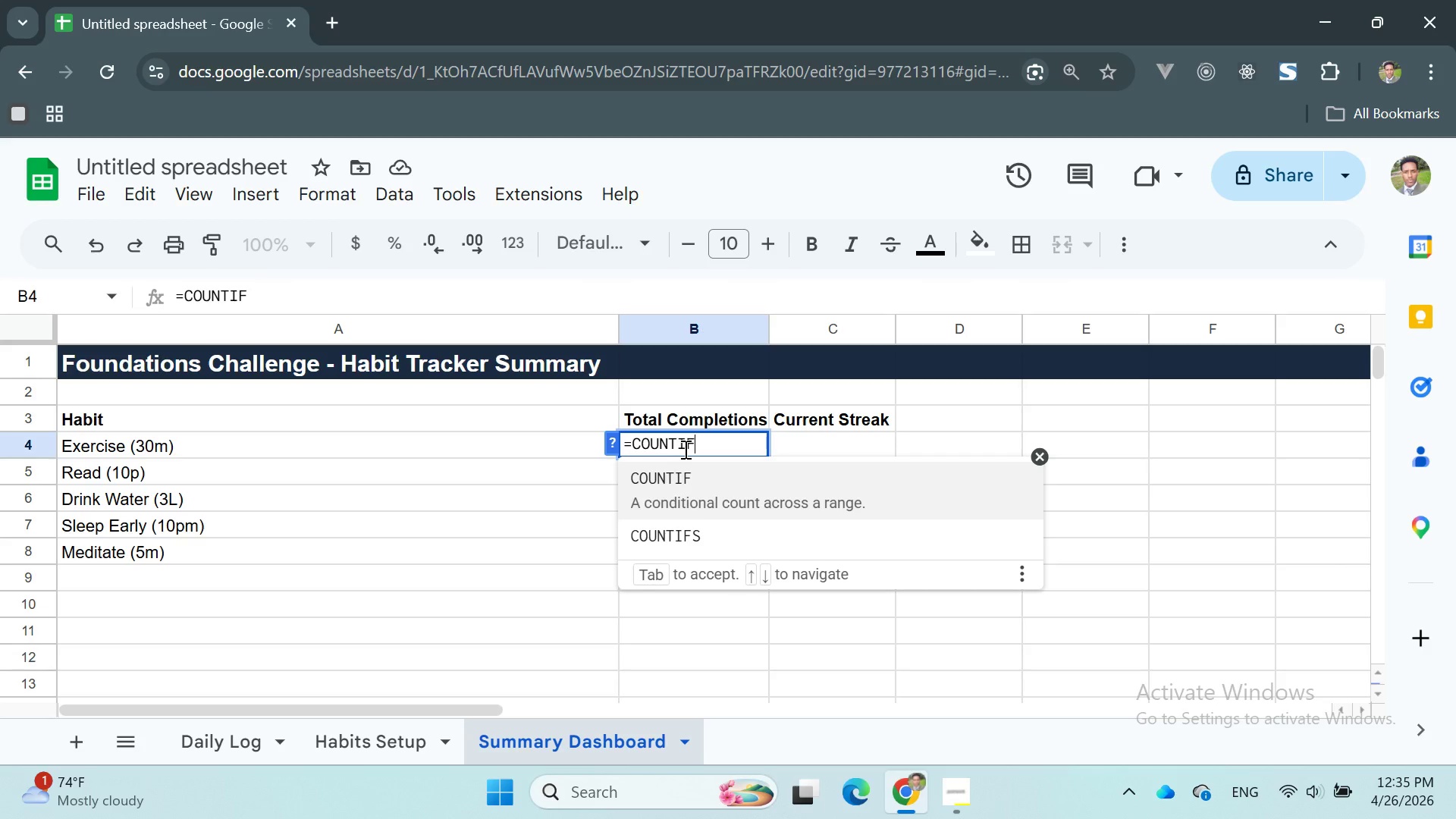 
key(Enter)
 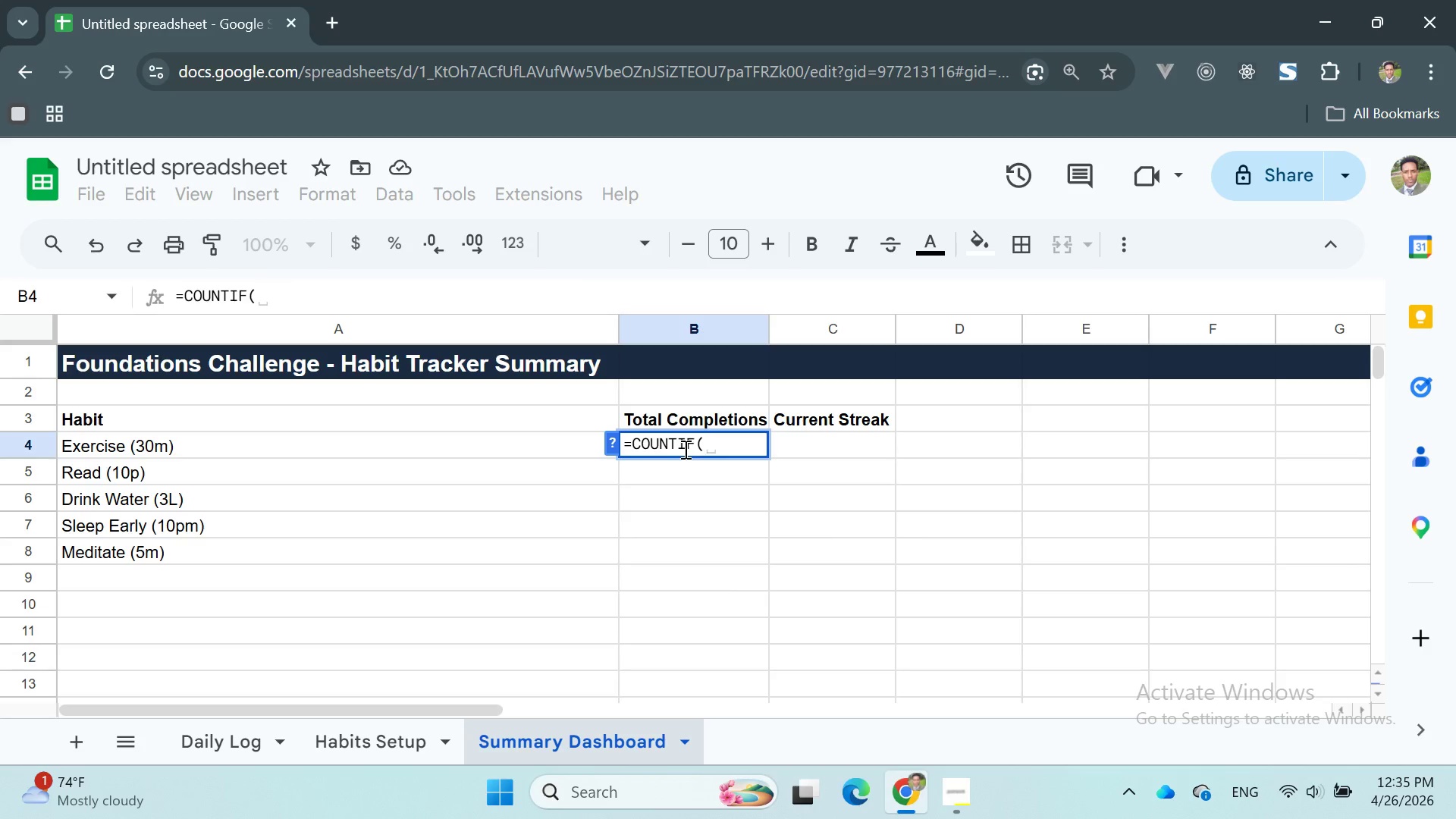 
hold_key(key=ShiftRight, duration=0.81)
 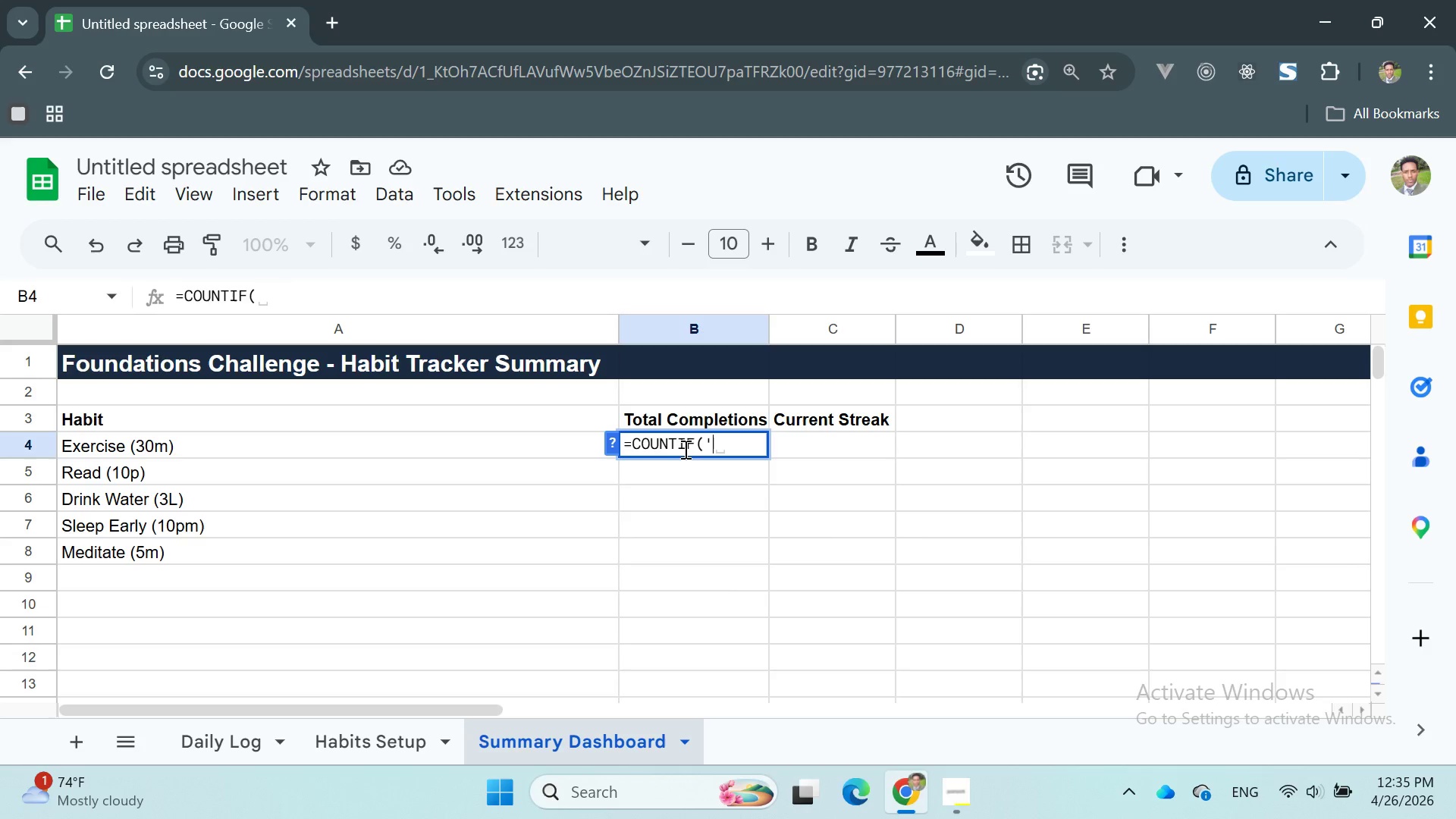 
key(Quote)
 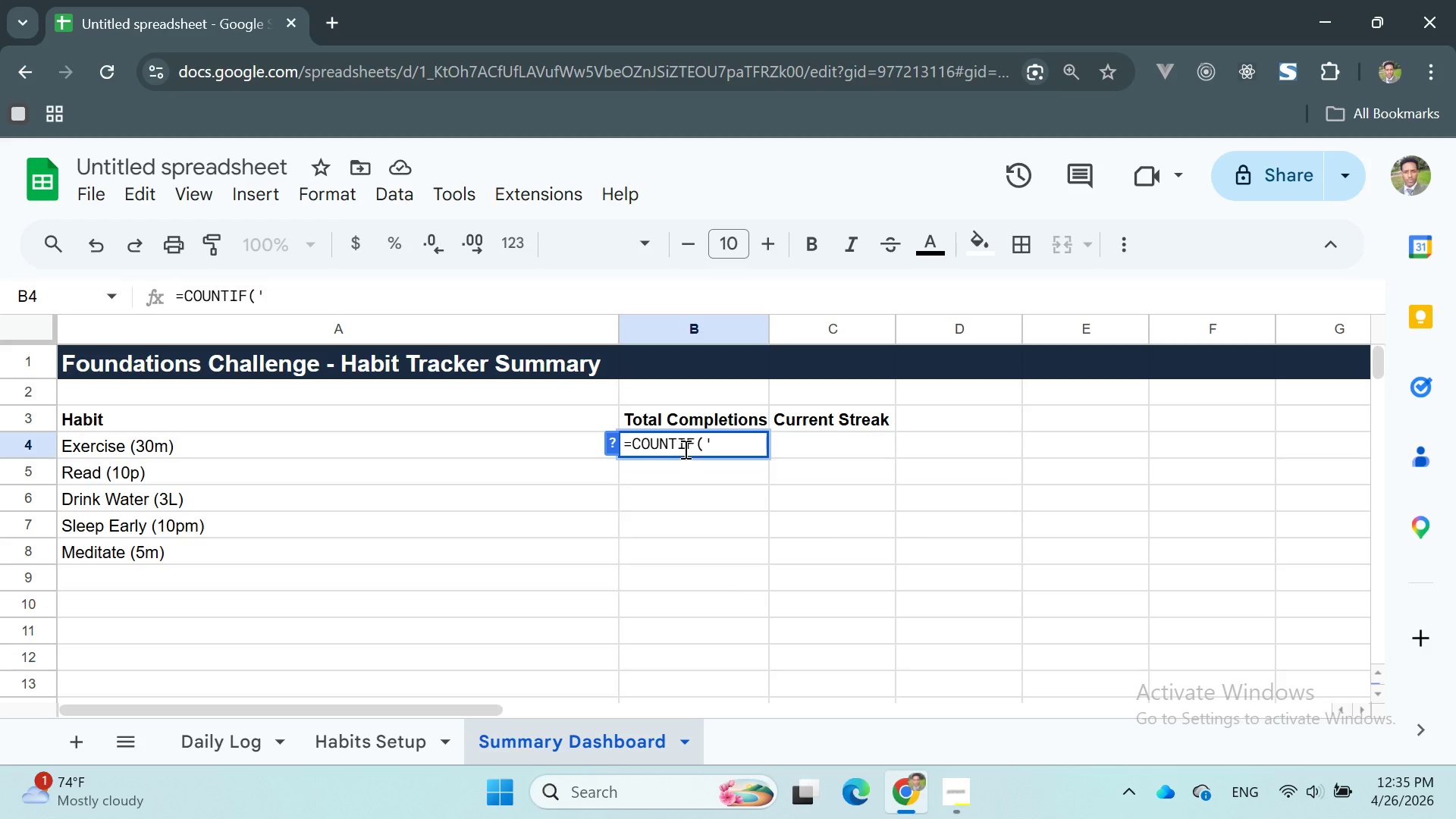 
key(Quote)
 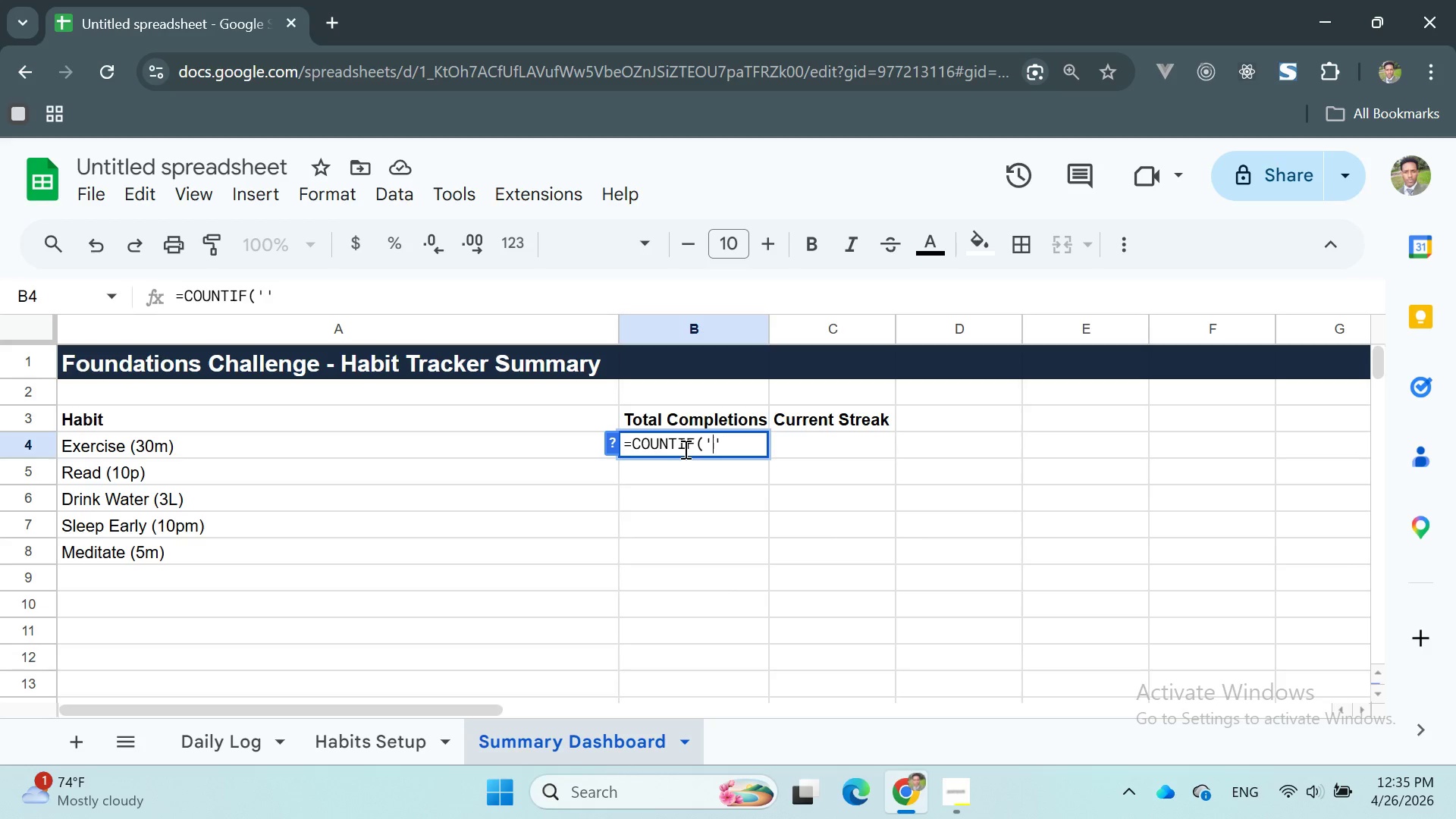 
key(ArrowLeft)
 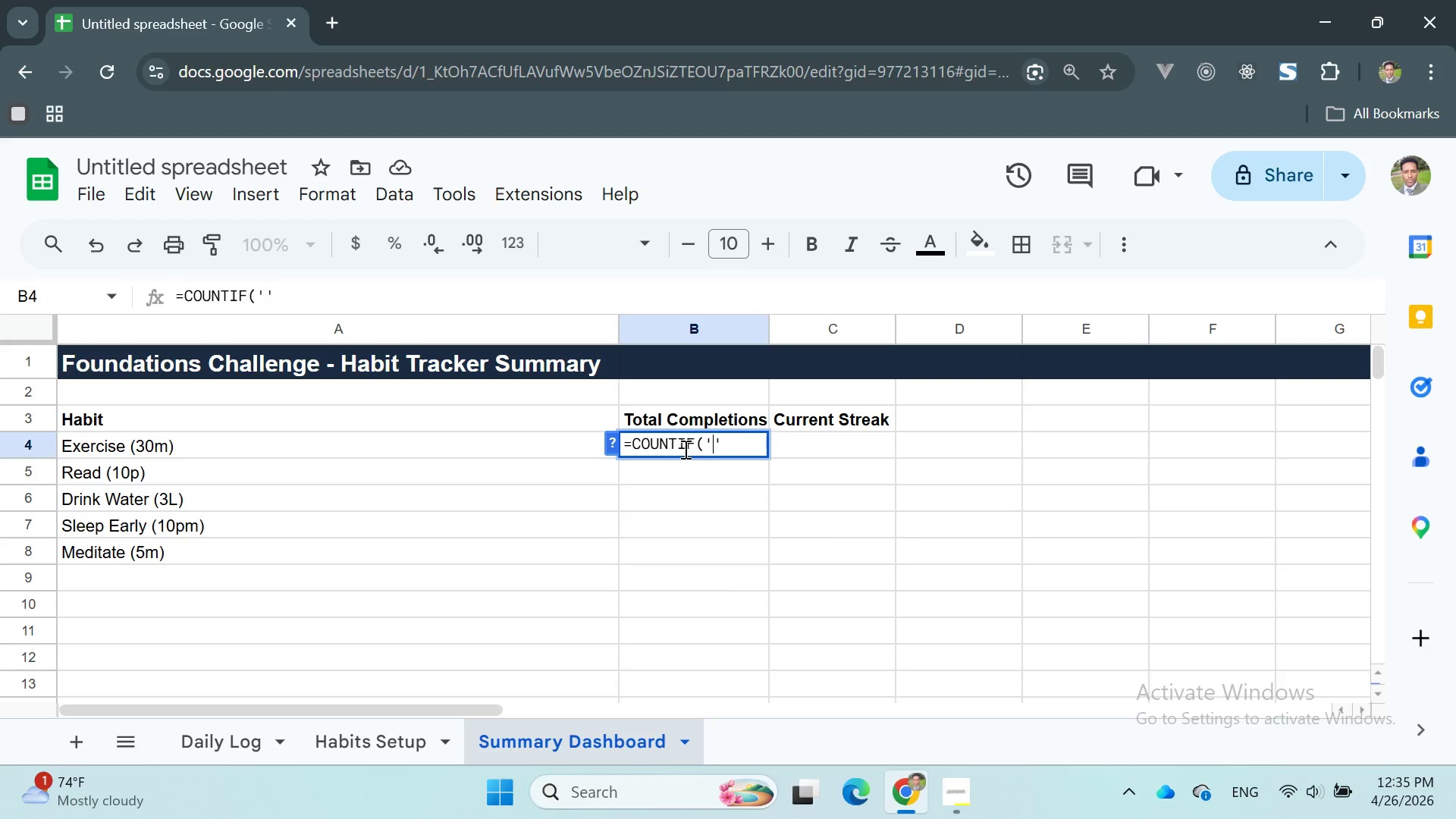 
type(Daily Log)
 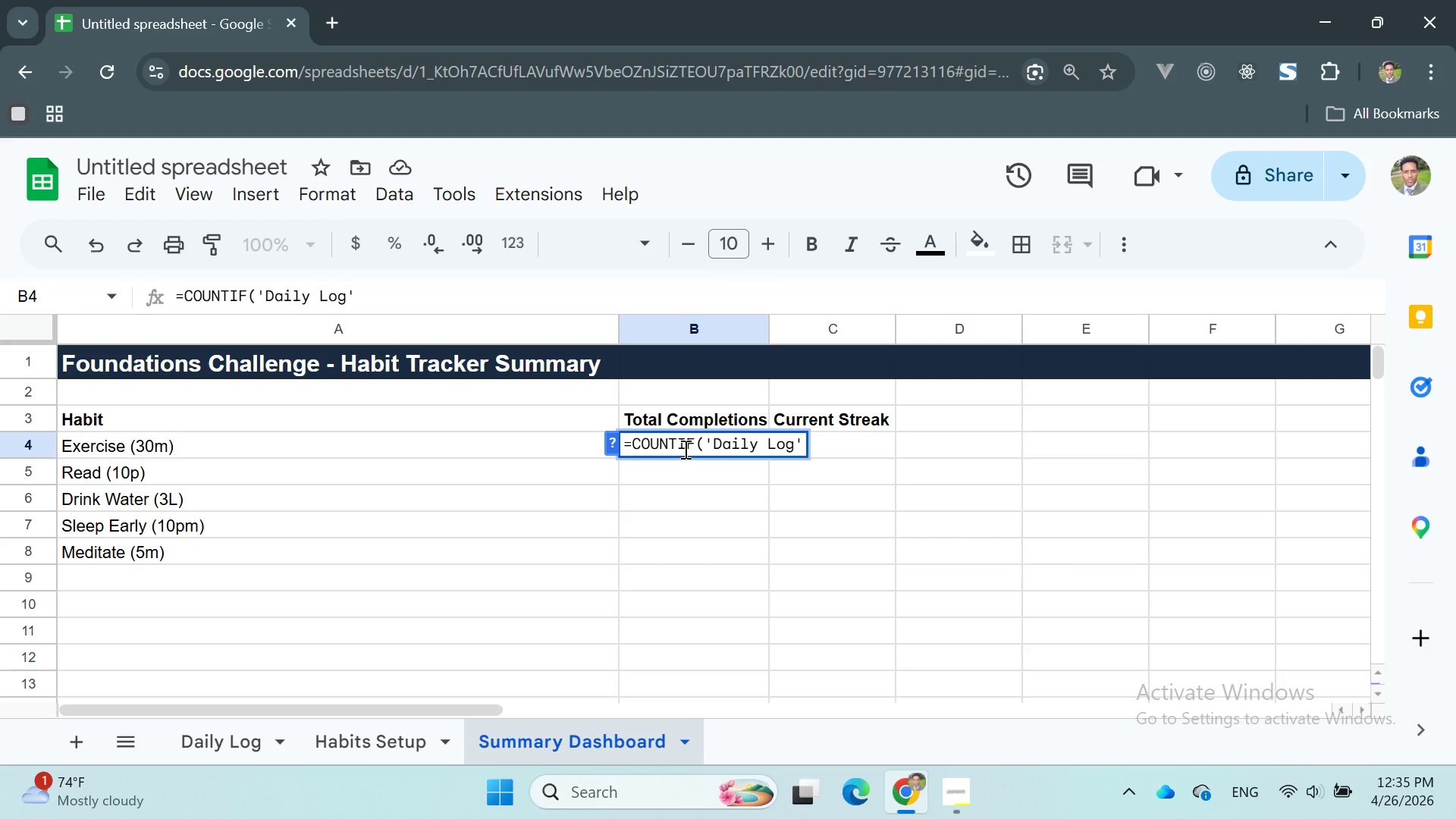 
key(ArrowRight)
 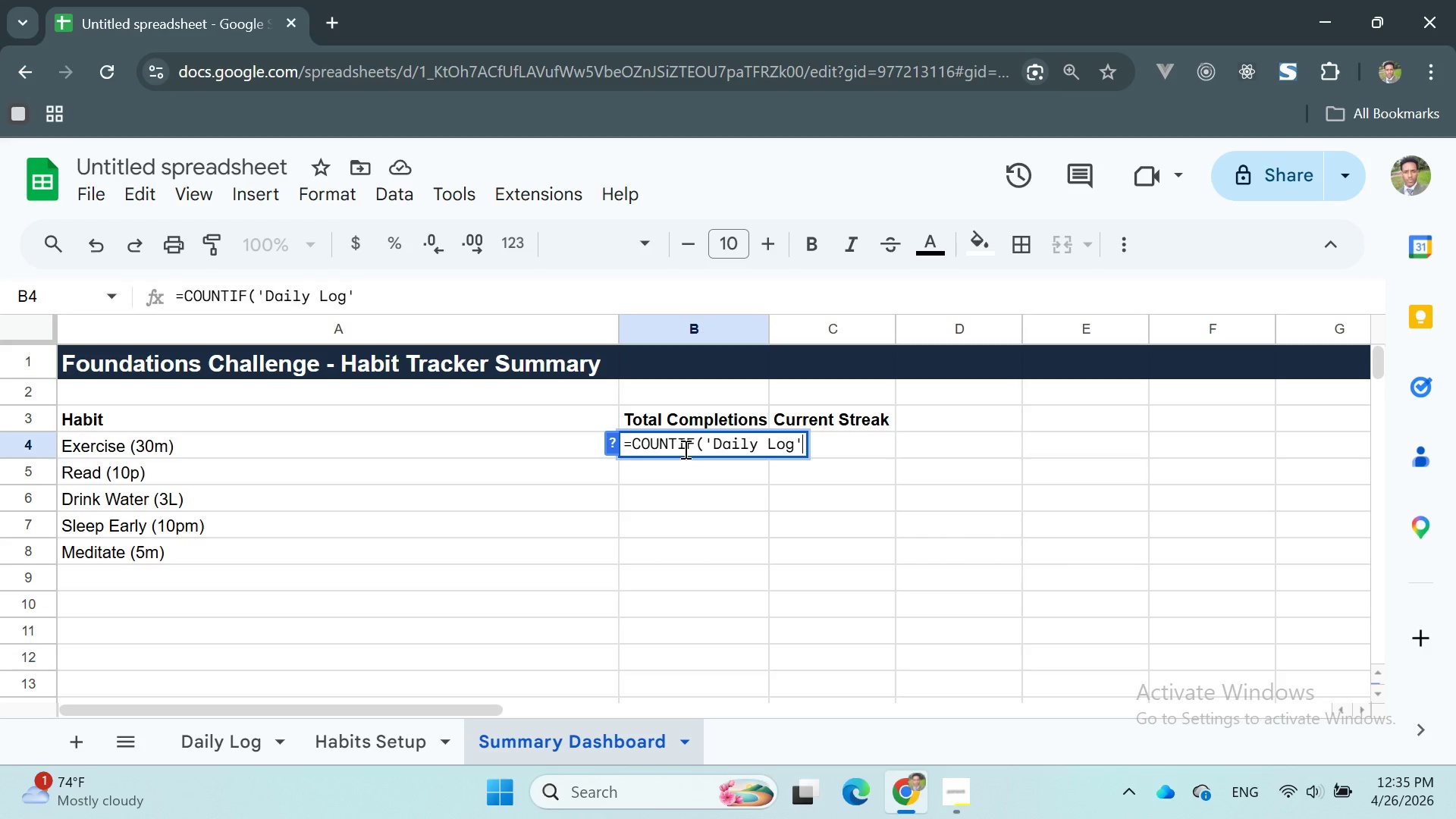 
type(!C:C, TRUE))
 